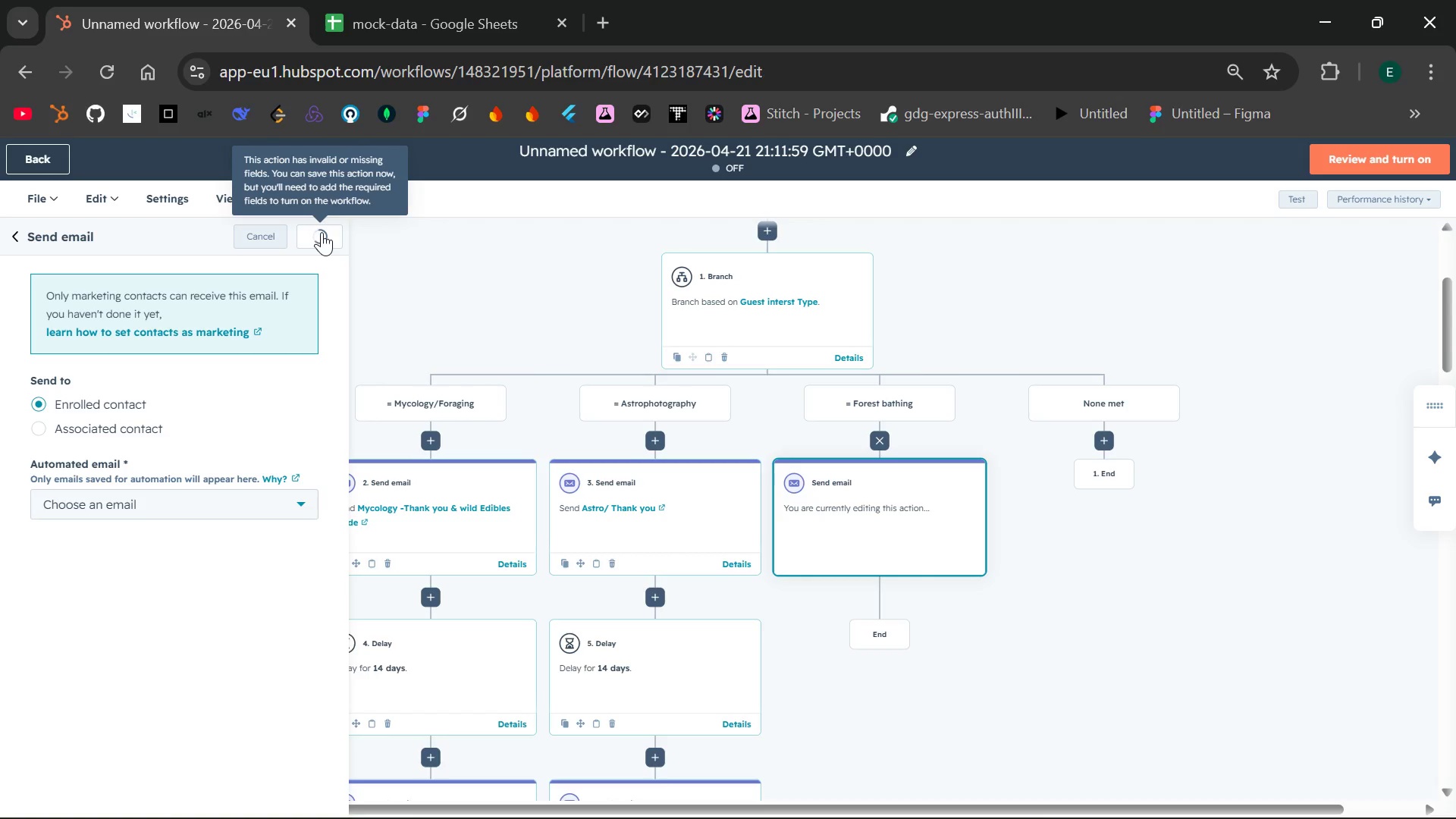 
left_click([828, 493])
 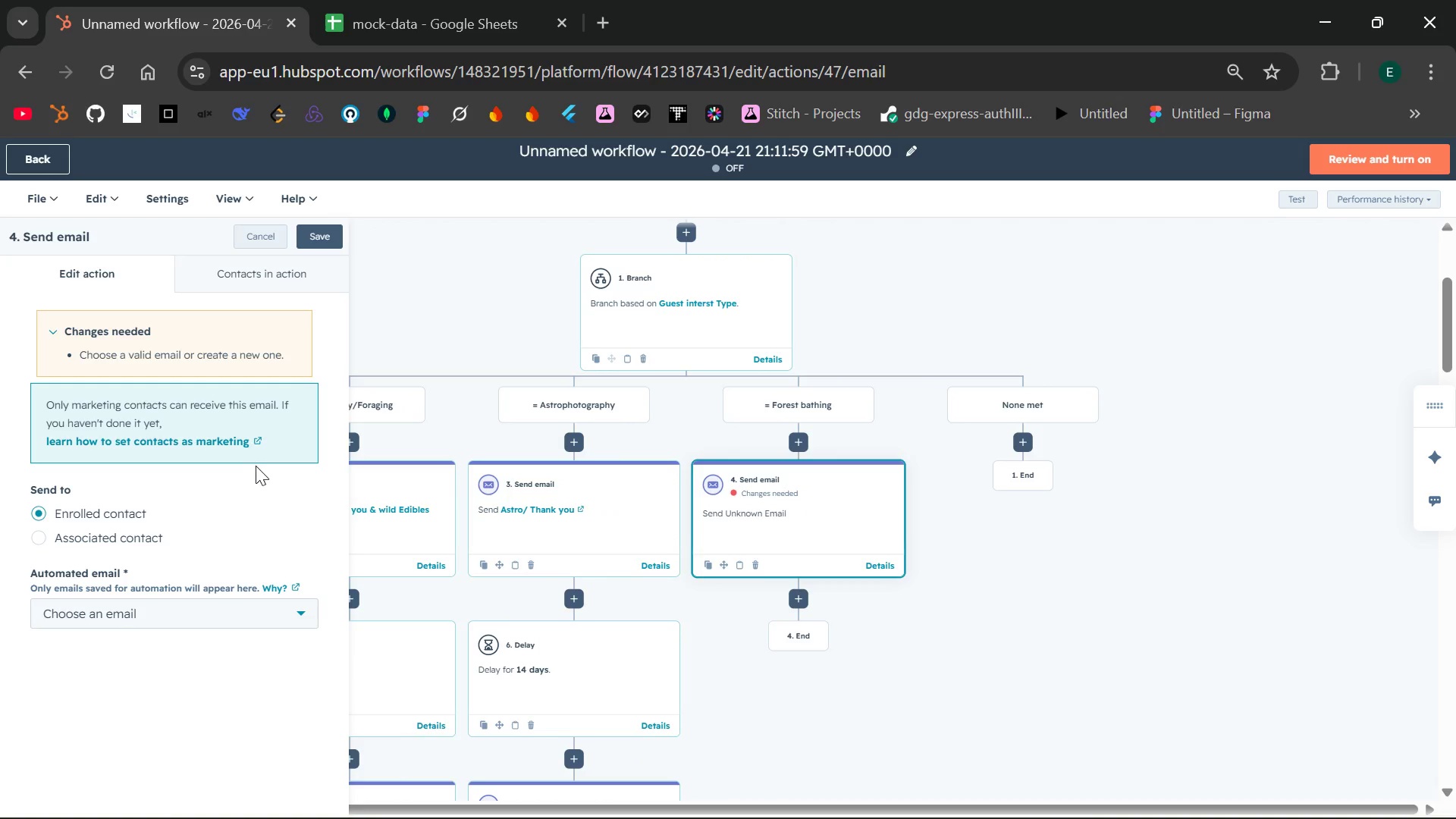 
left_click([309, 615])
 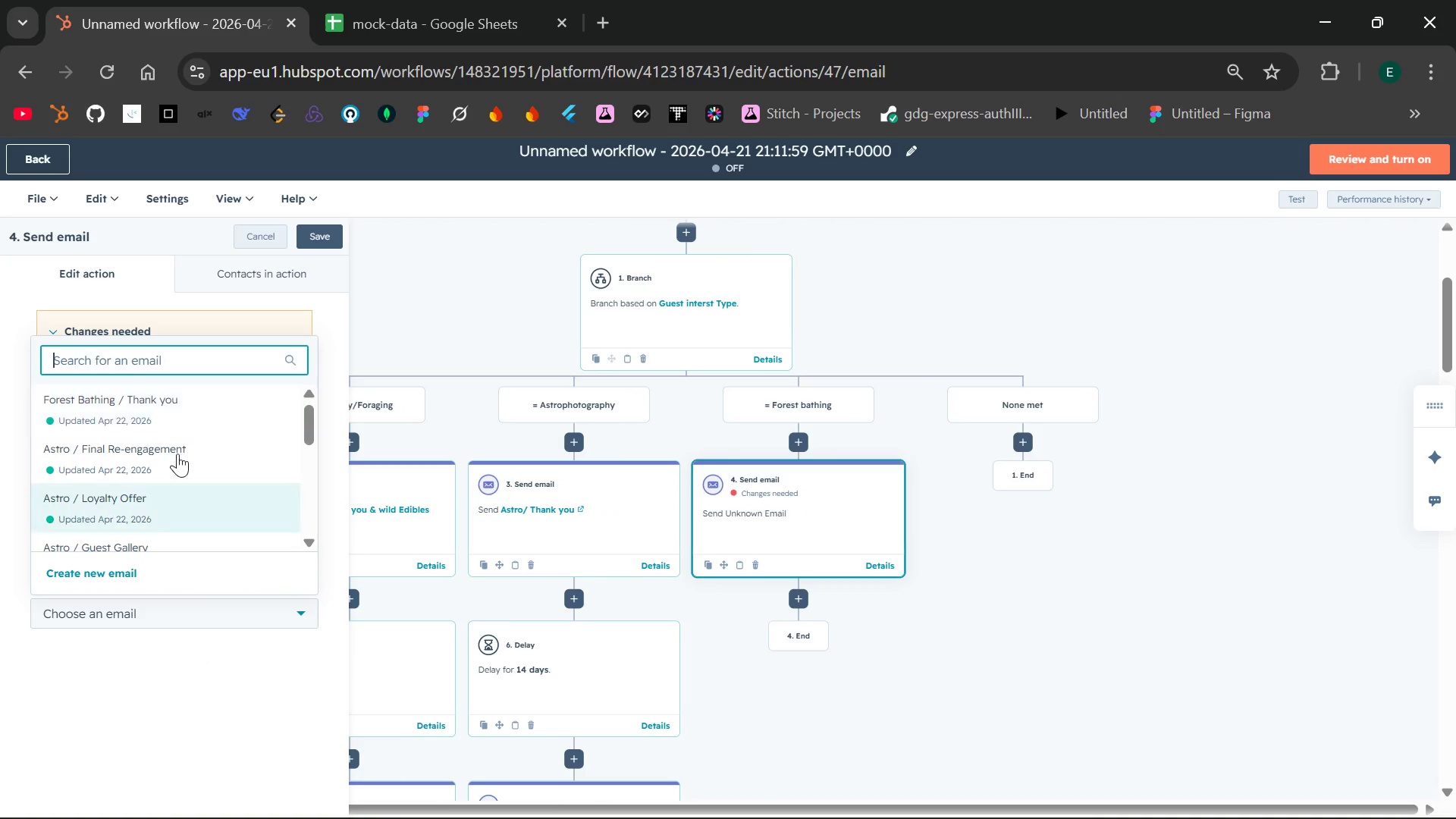 
left_click([192, 394])
 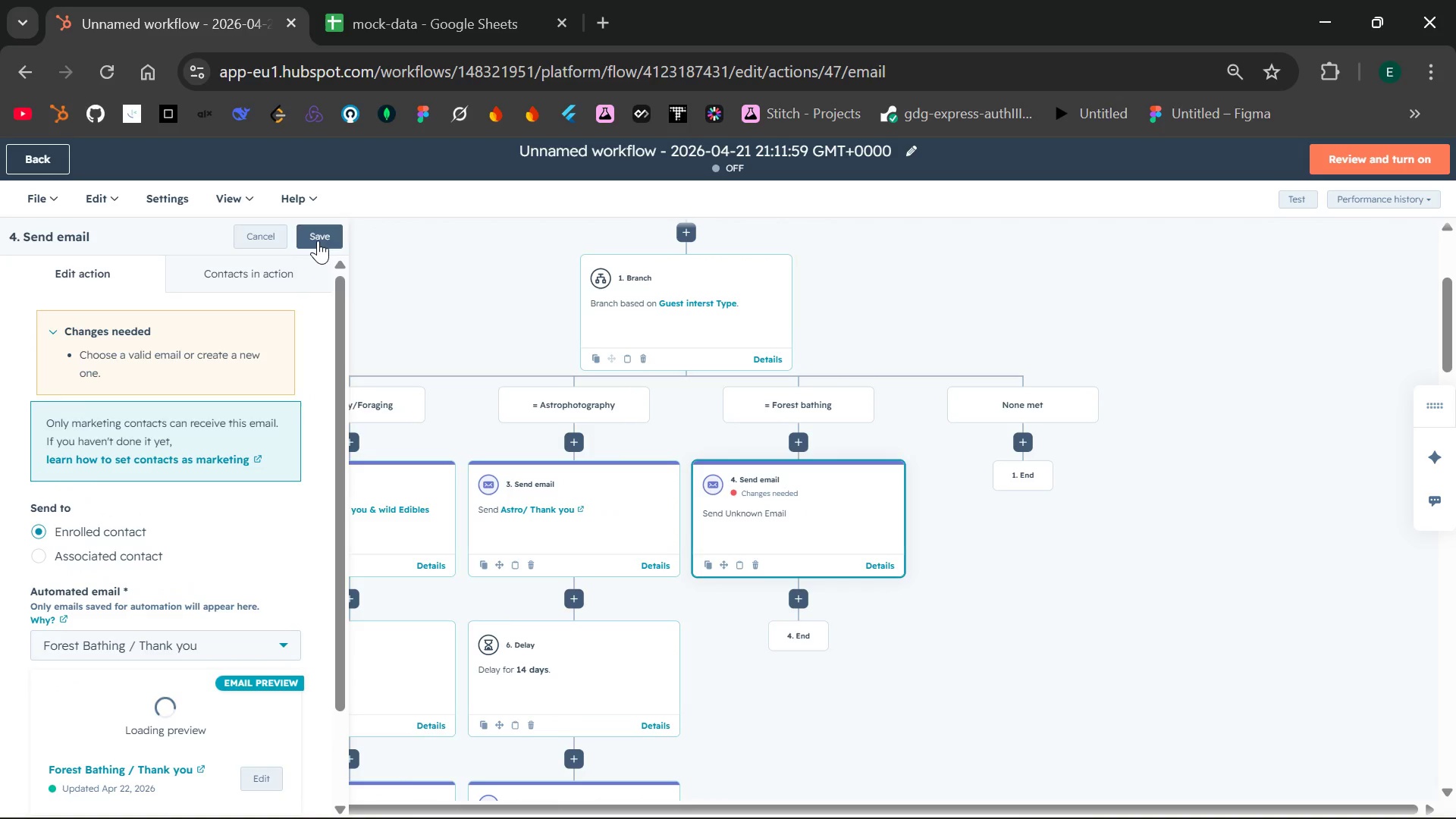 
left_click([321, 239])
 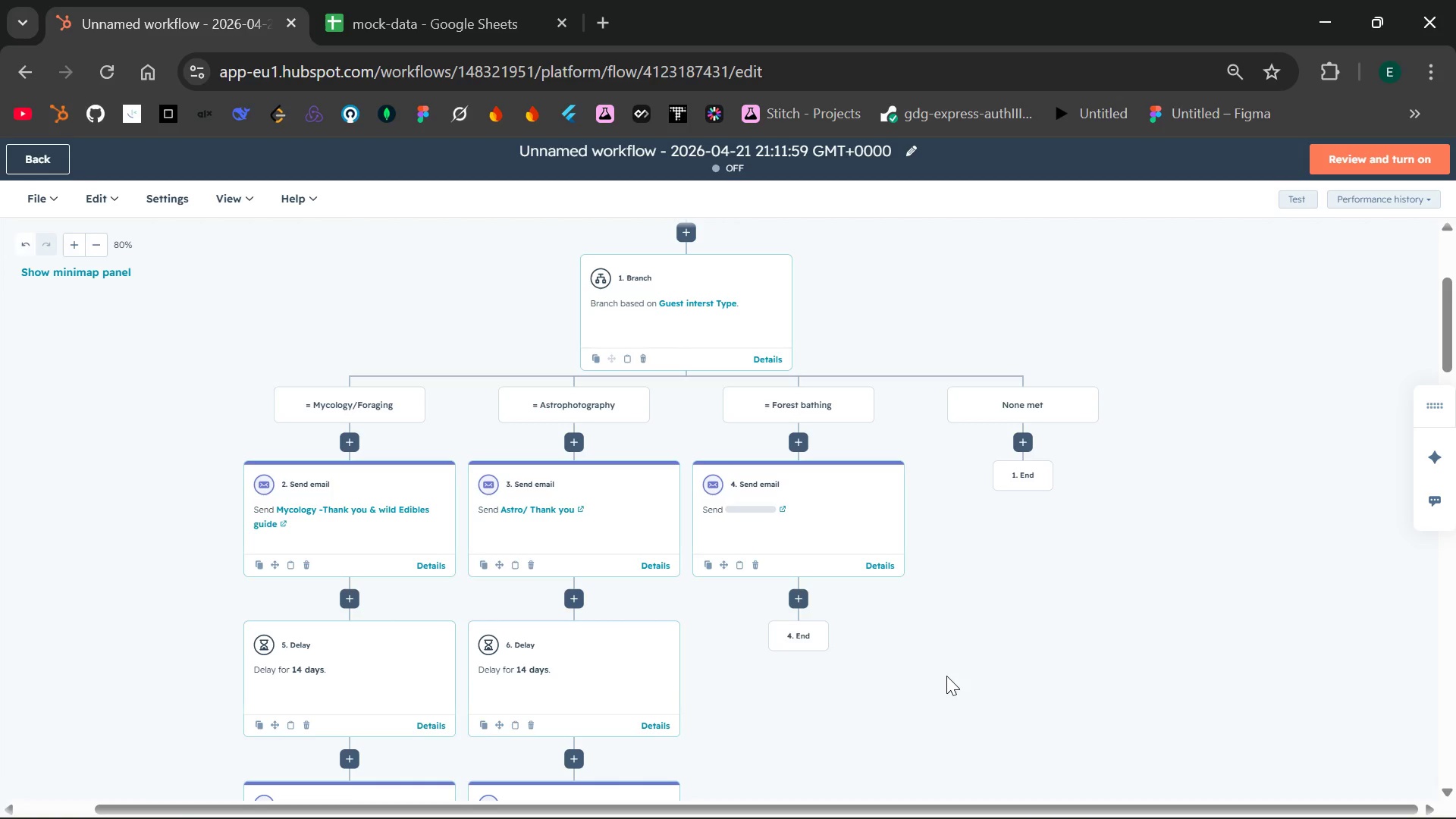 
wait(9.98)
 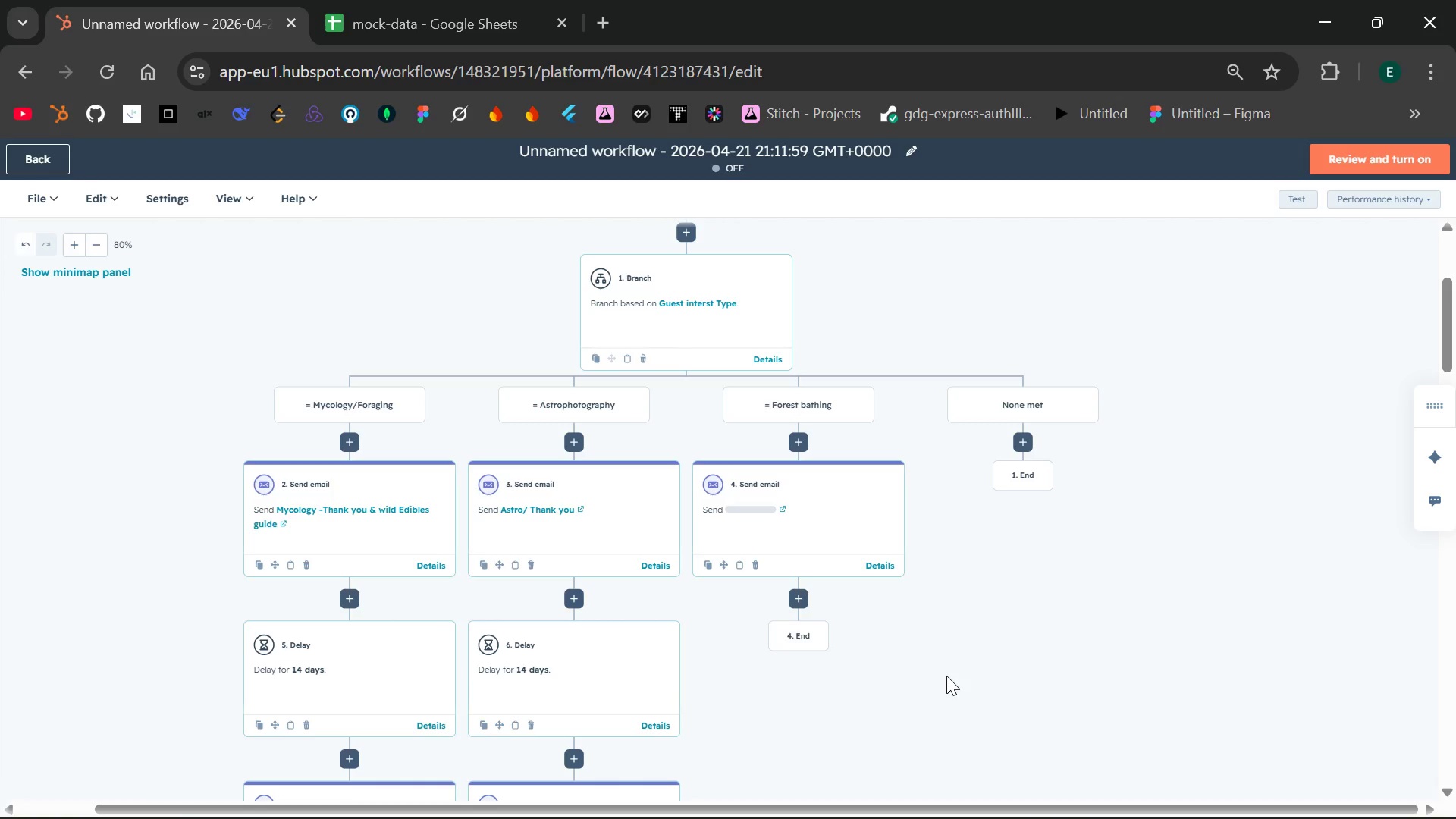 
left_click([798, 403])
 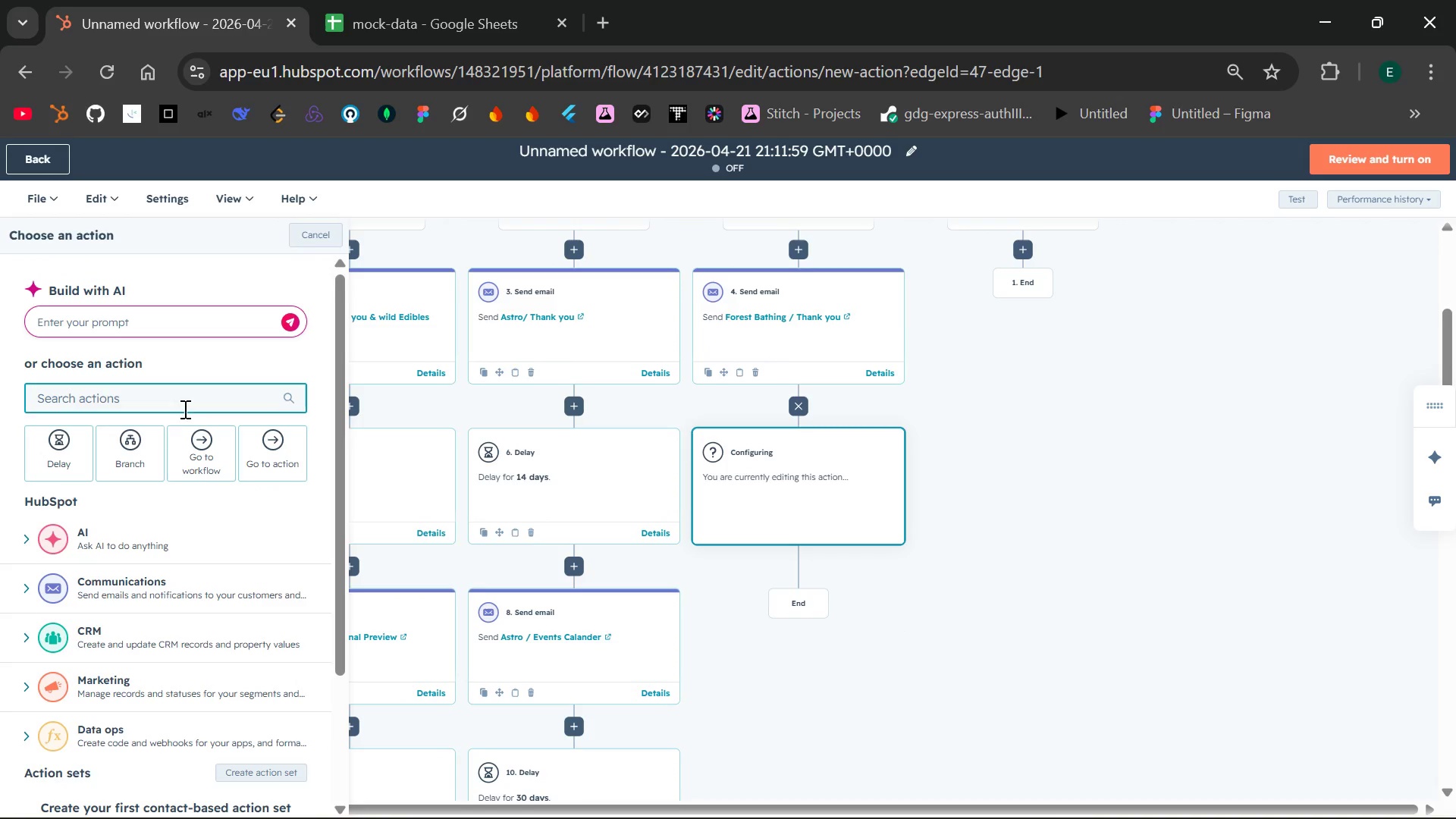 
left_click([61, 464])
 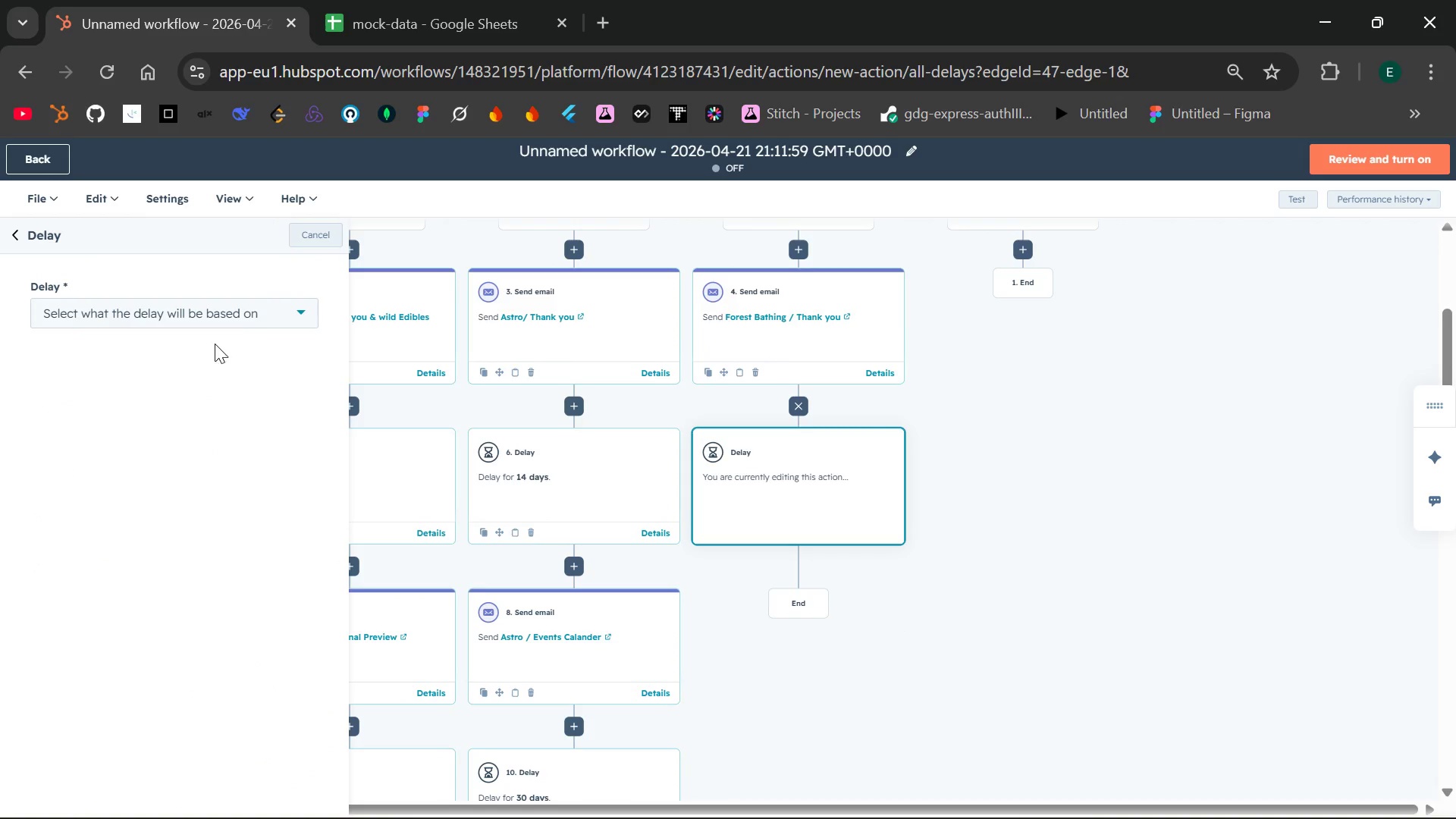 
left_click([250, 319])
 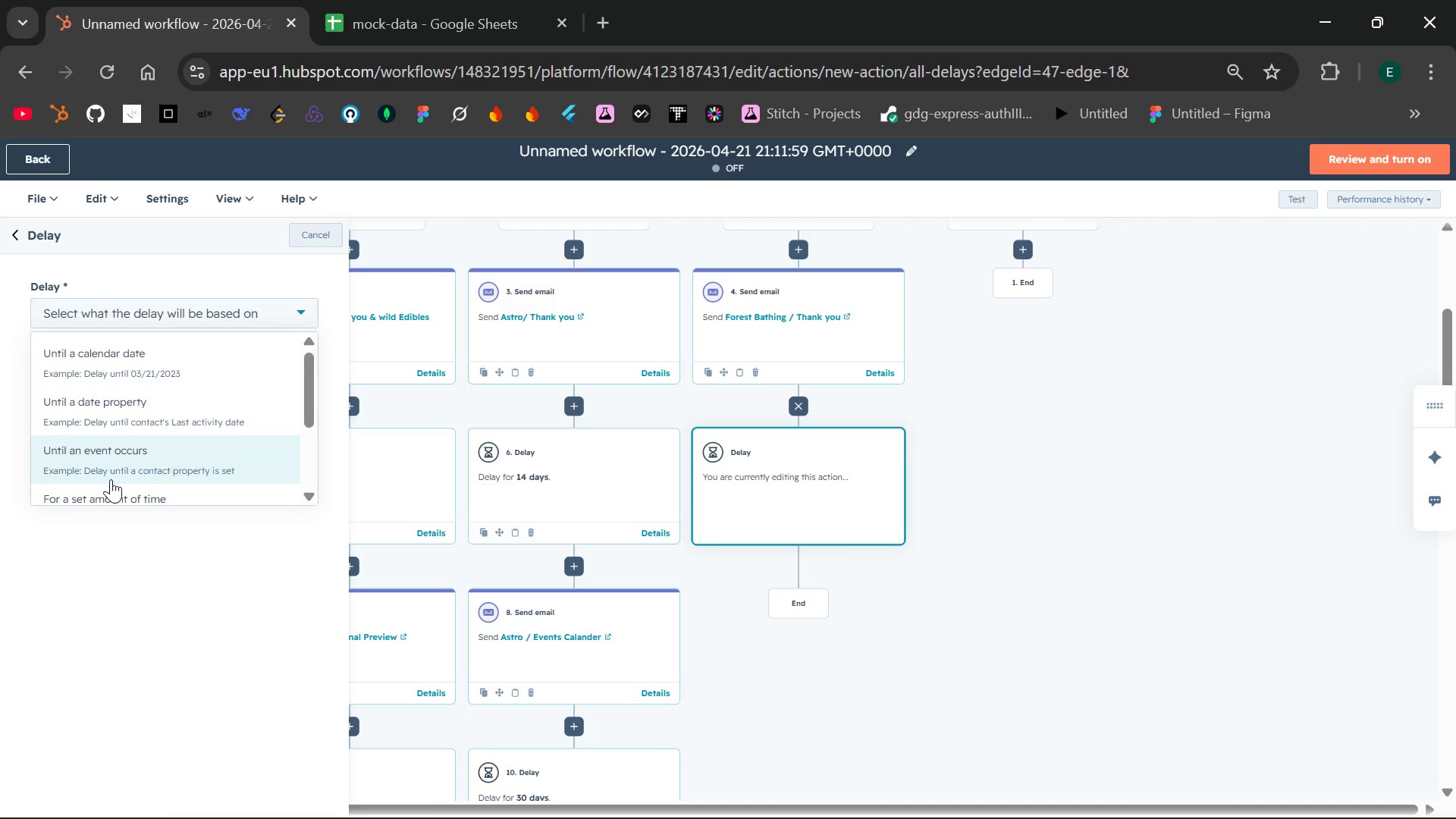 
left_click([118, 486])
 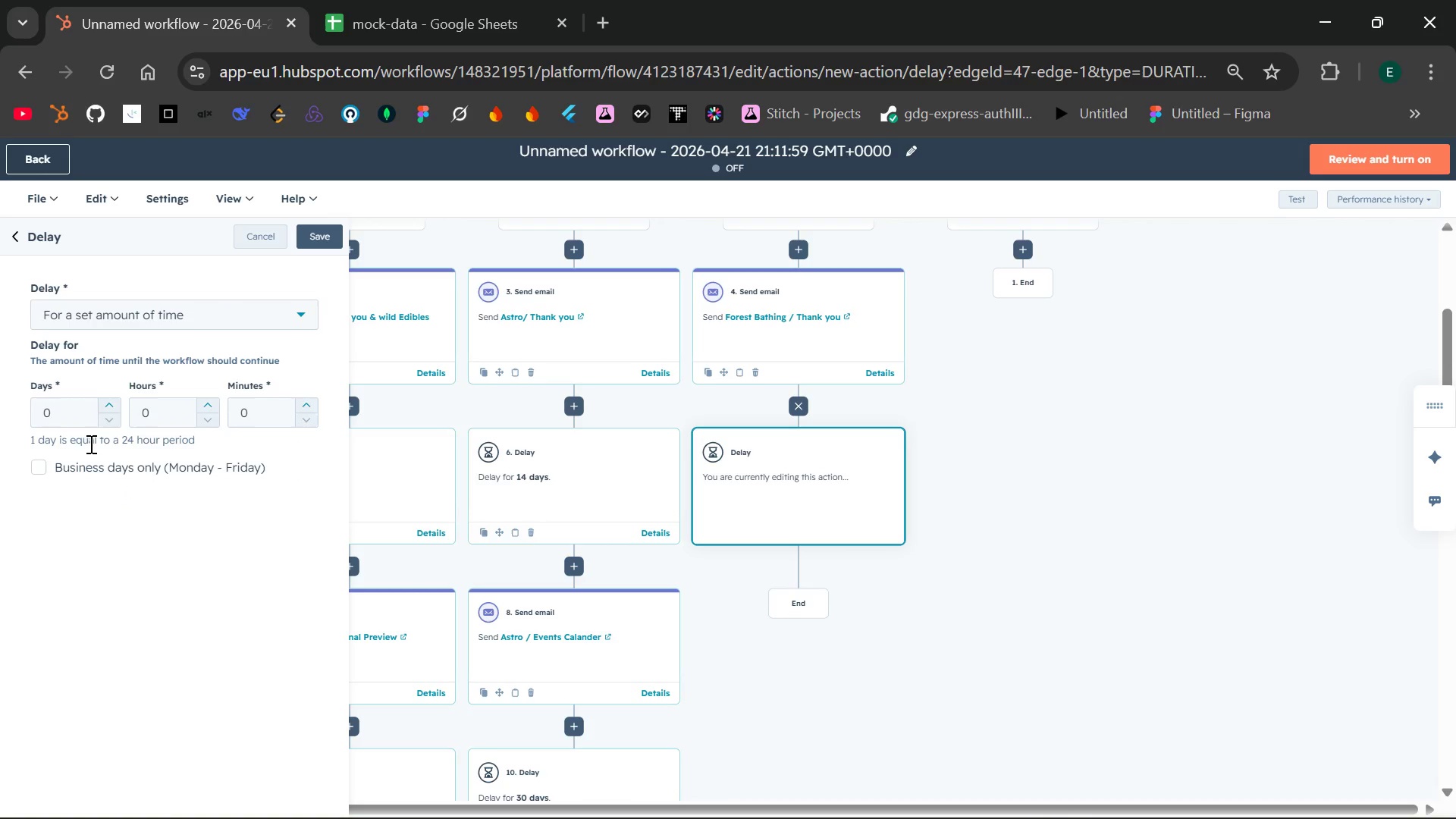 
left_click([71, 418])
 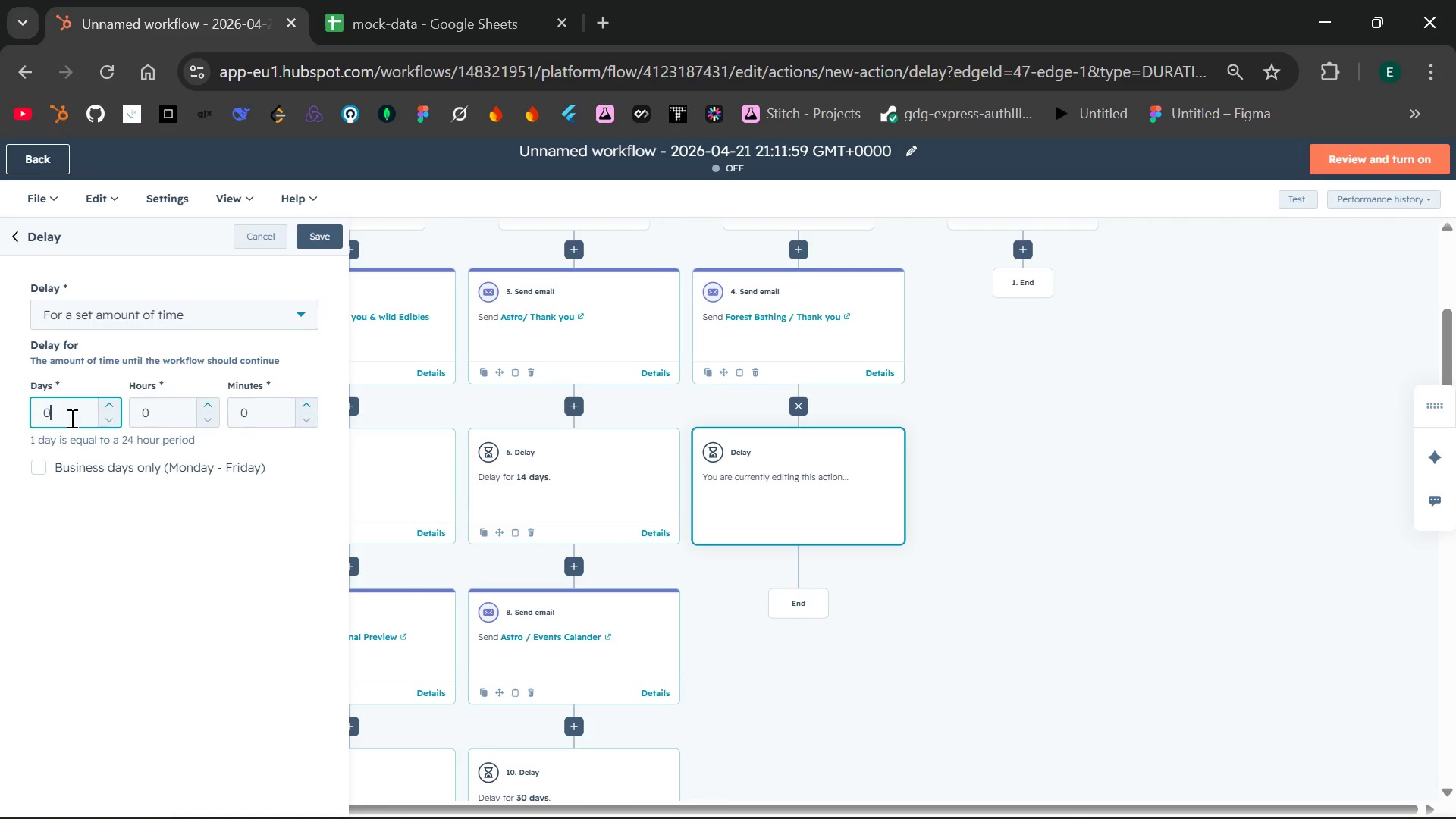 
key(Backspace)
type(14)
 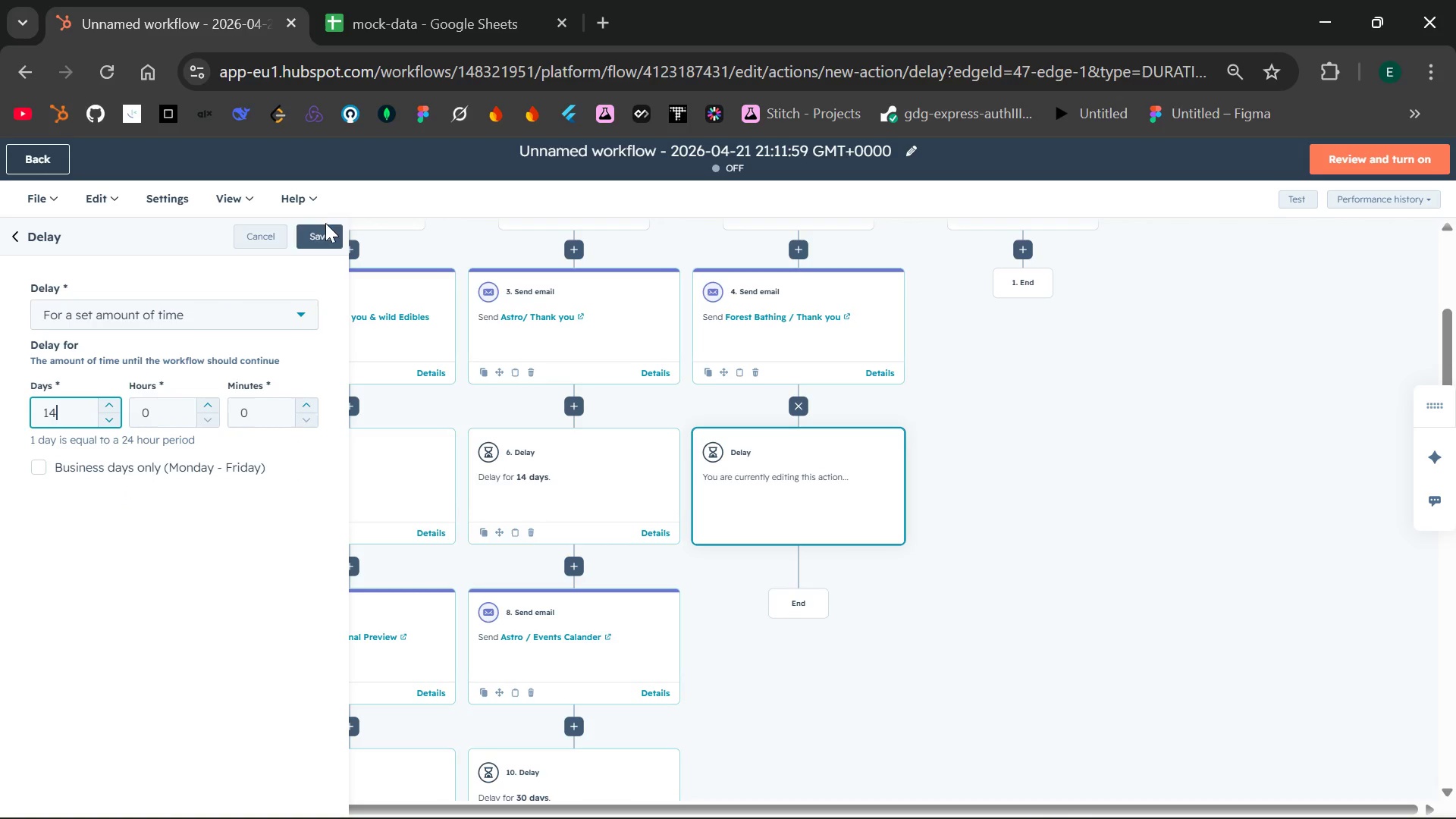 
left_click([318, 238])
 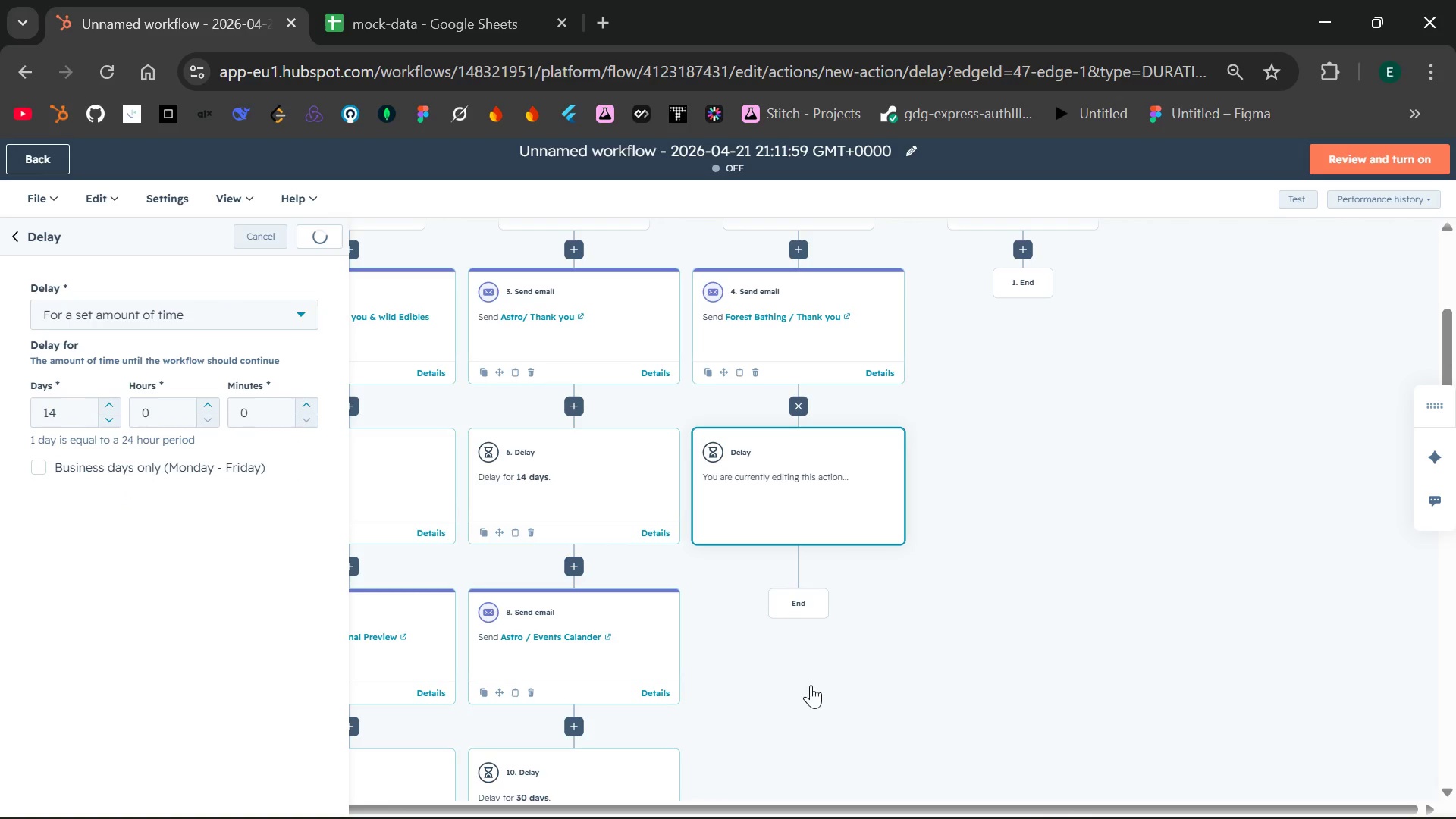 
mouse_move([848, 601])
 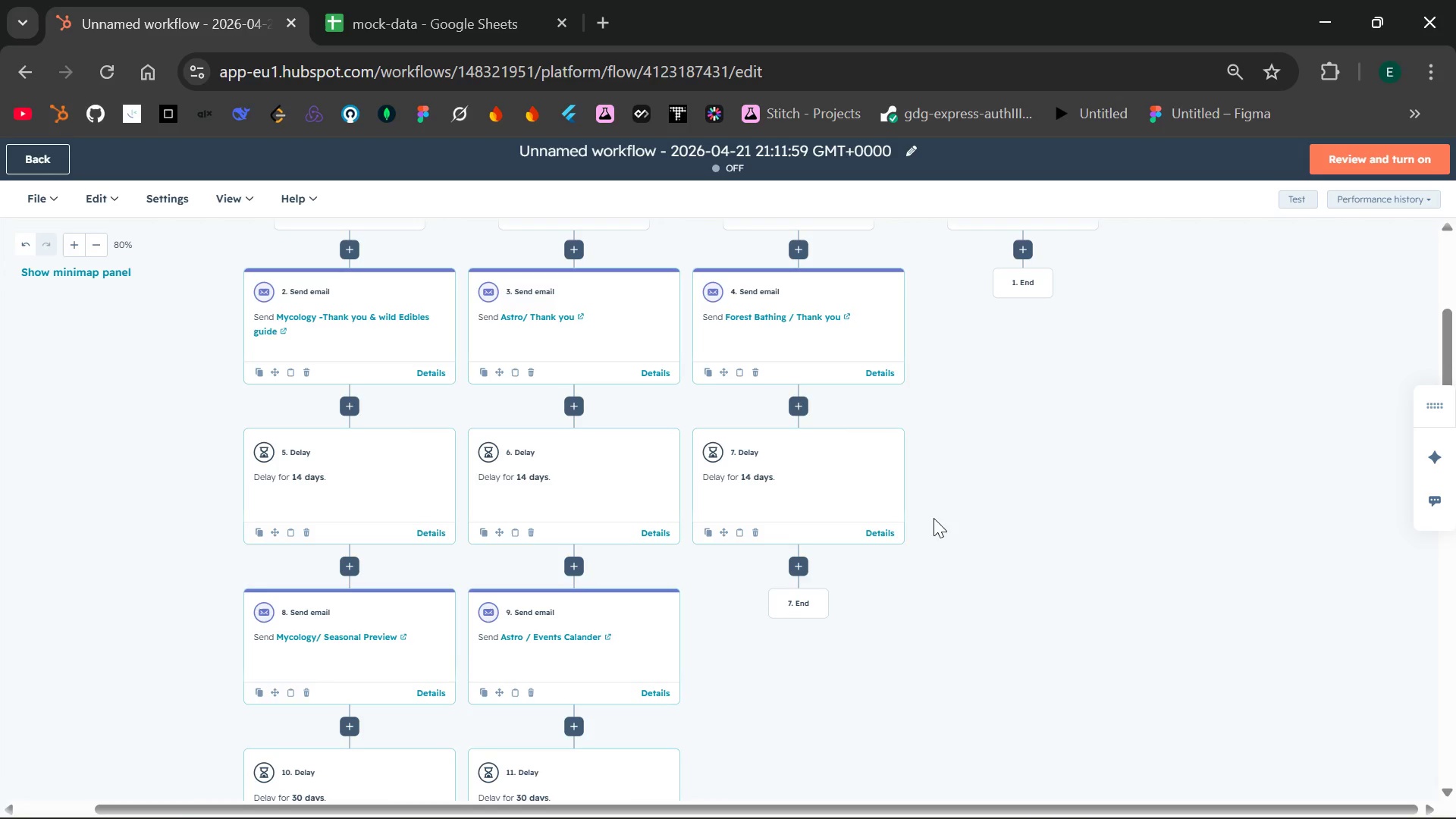 
left_click([799, 566])
 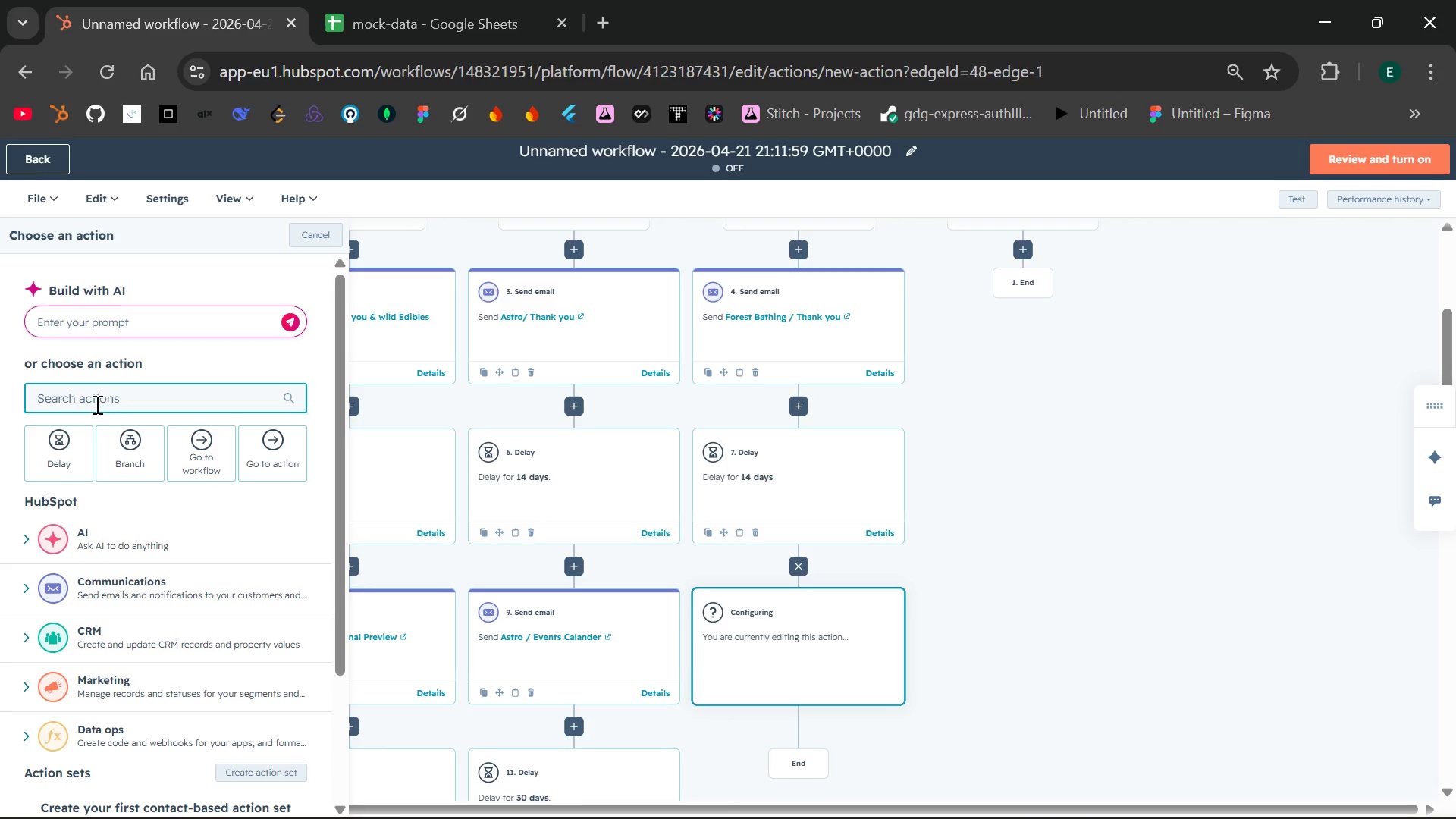 
wait(13.2)
 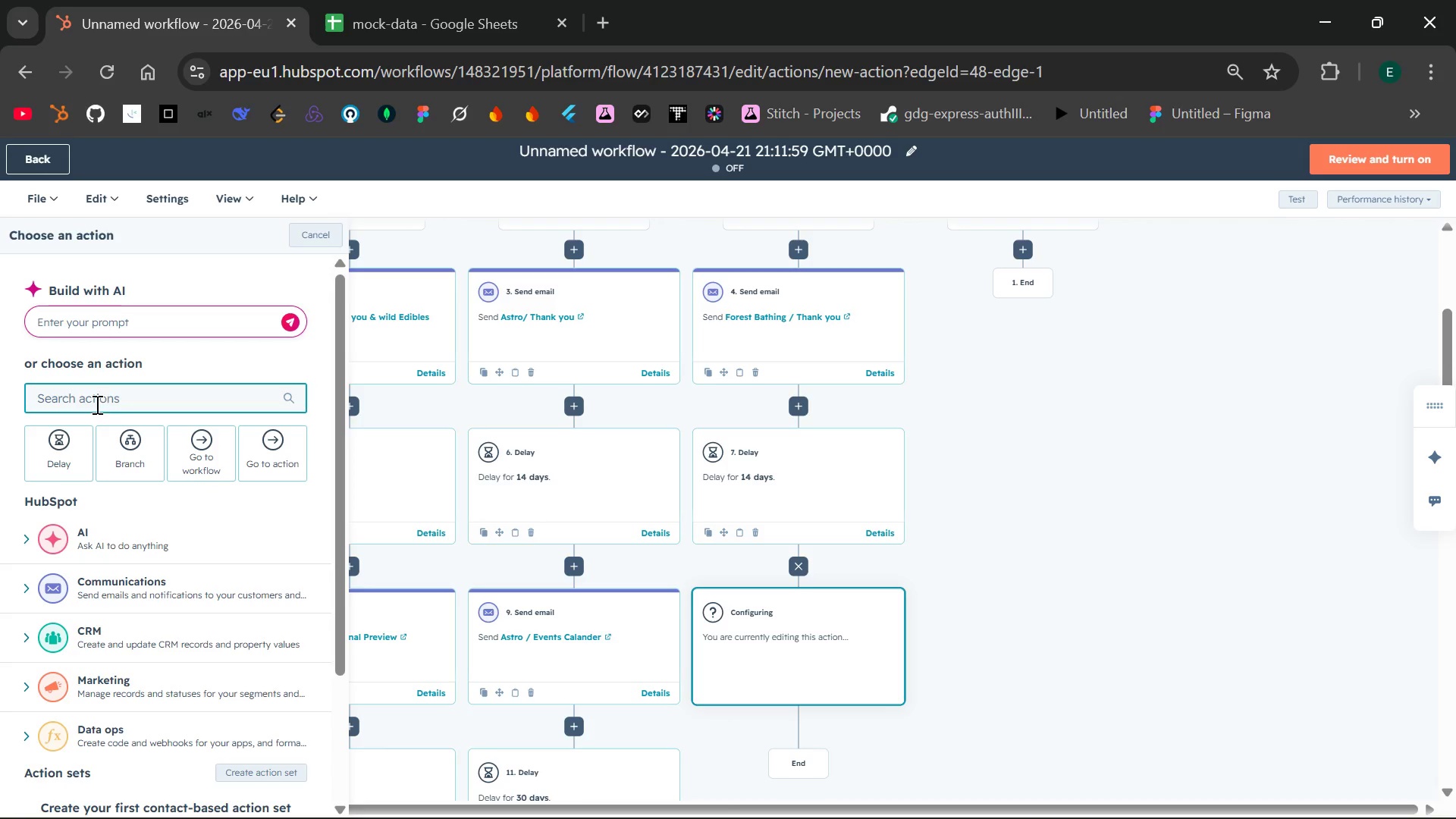 
type(send)
 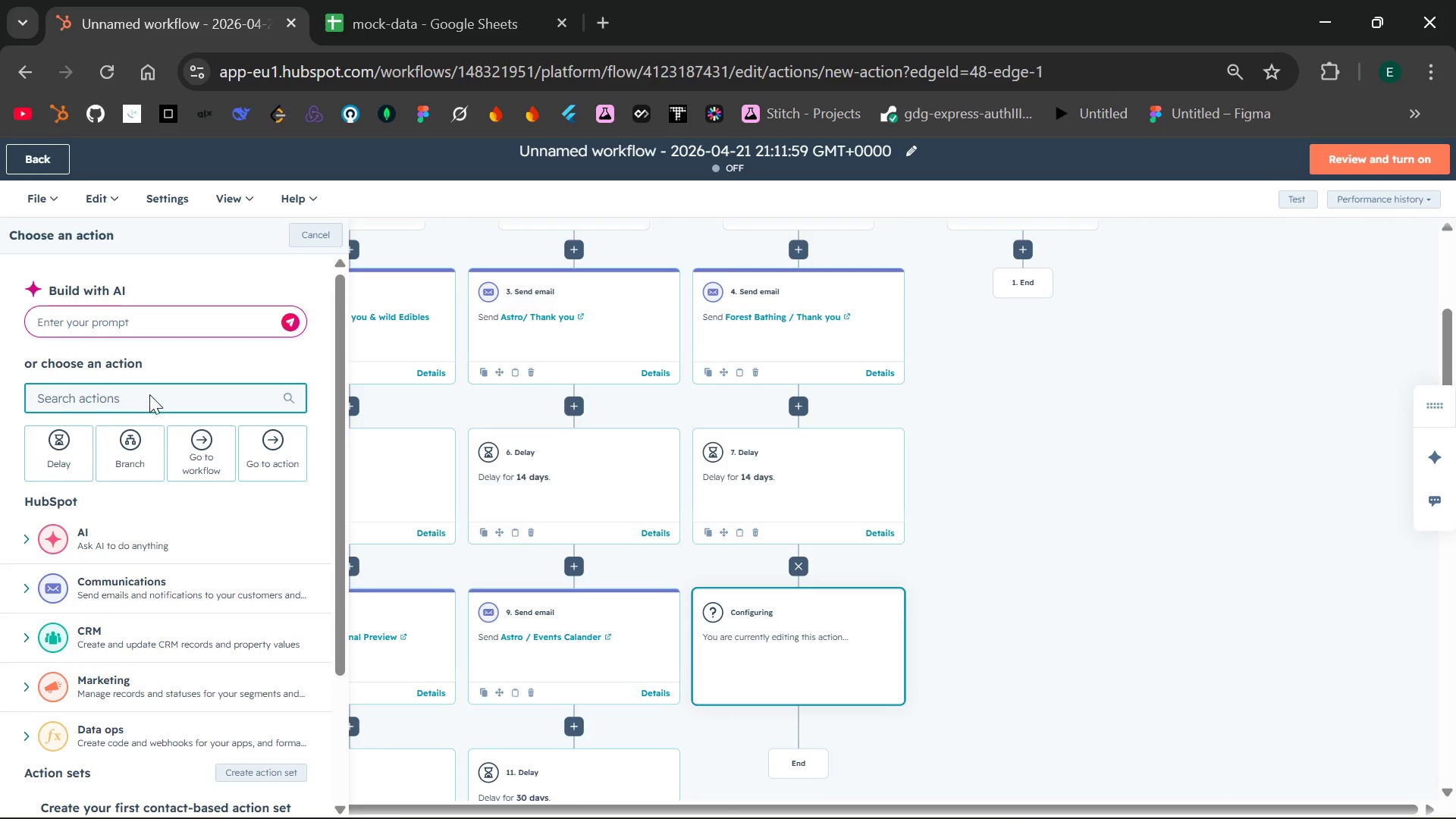 
left_click([153, 393])
 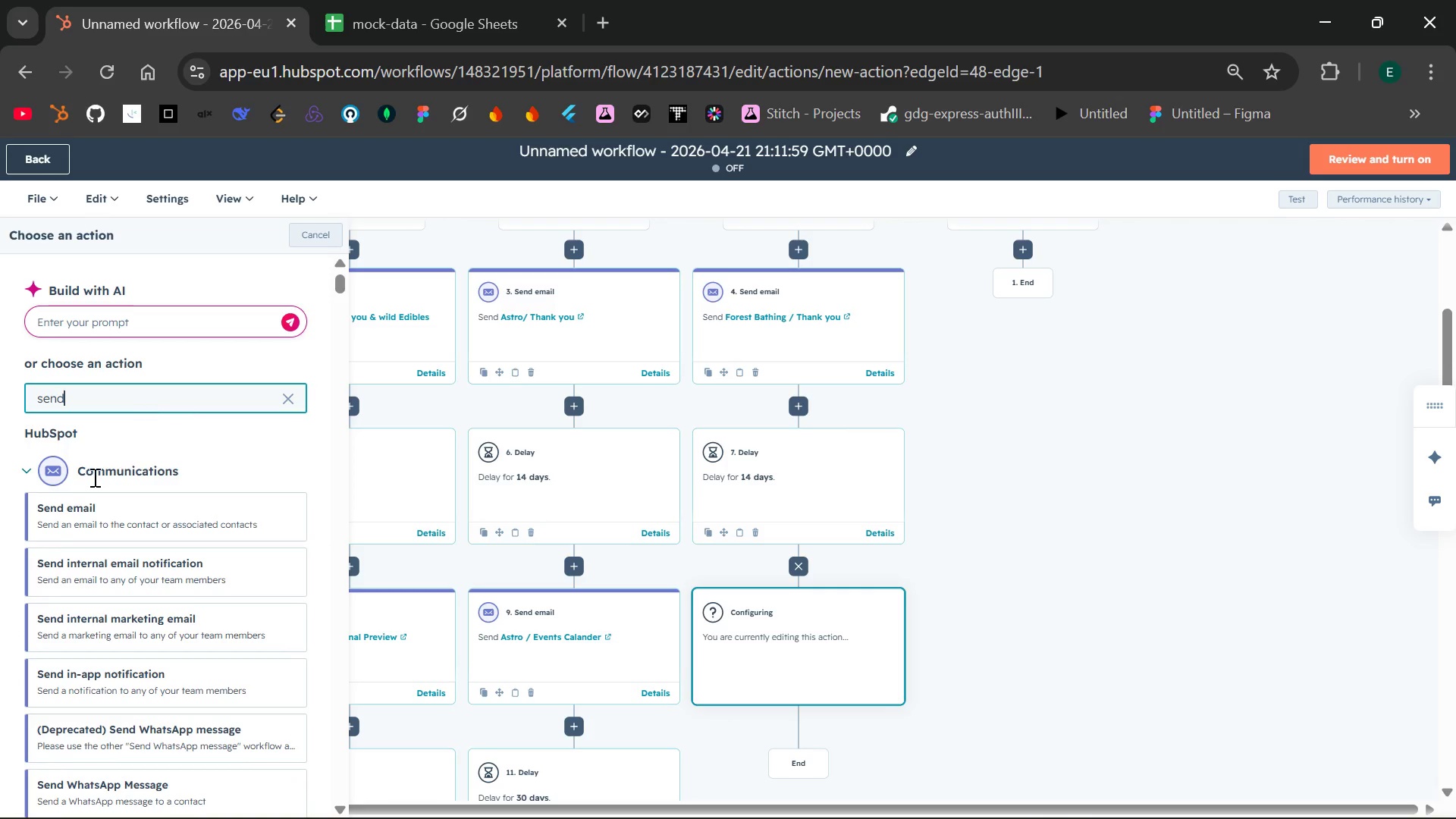 
left_click([52, 535])
 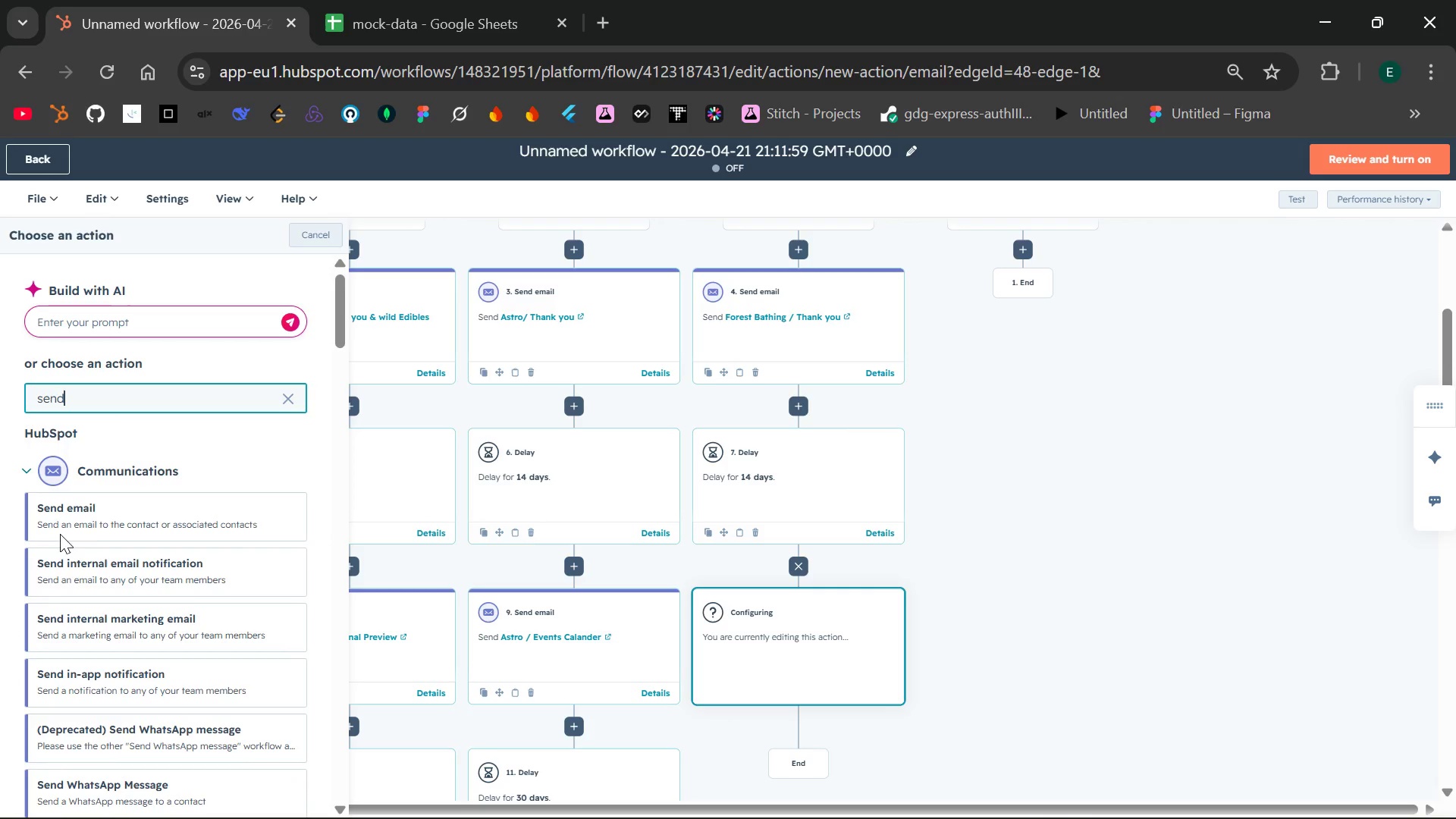 
mouse_move([105, 523])
 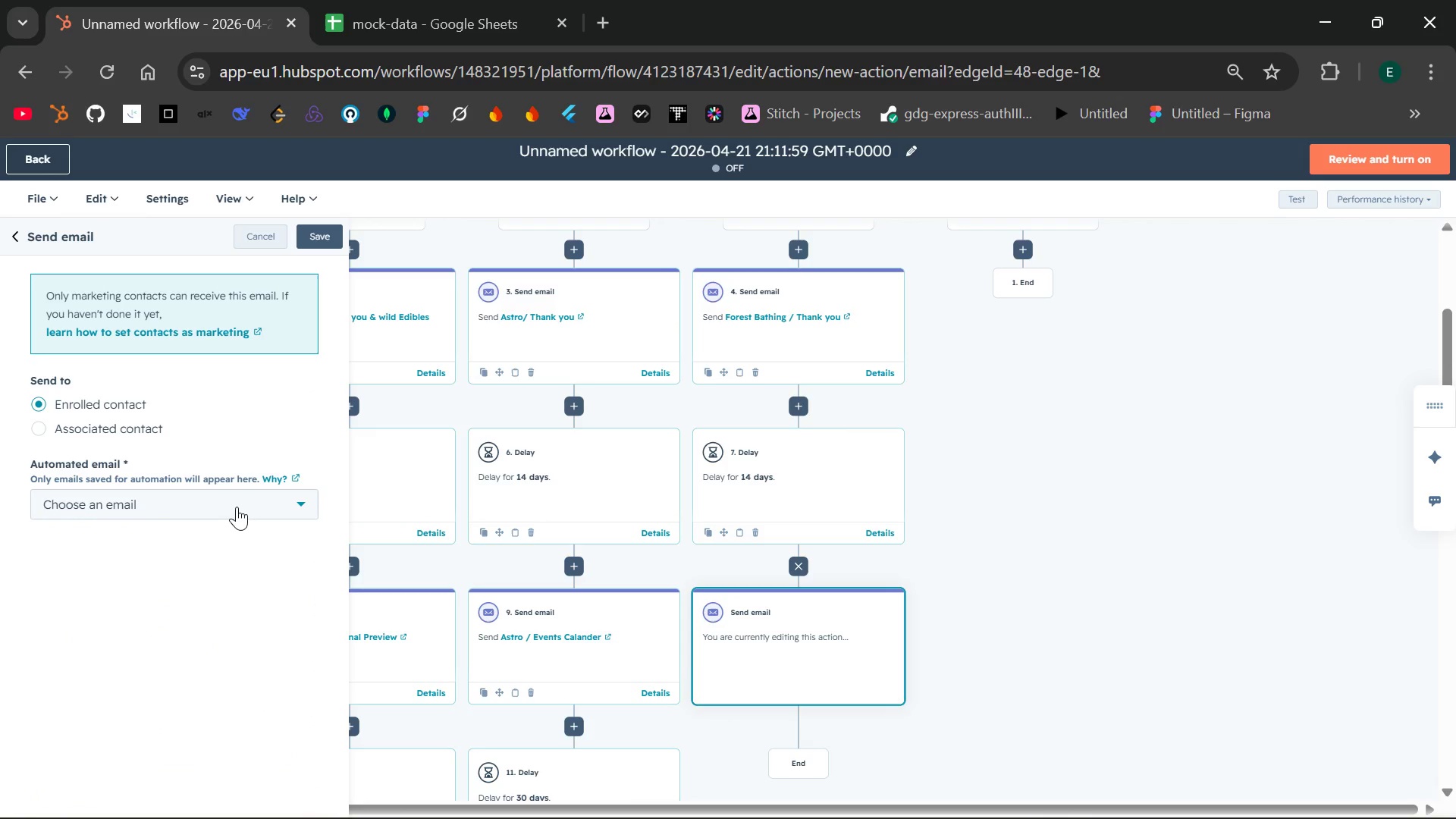 
left_click([237, 507])
 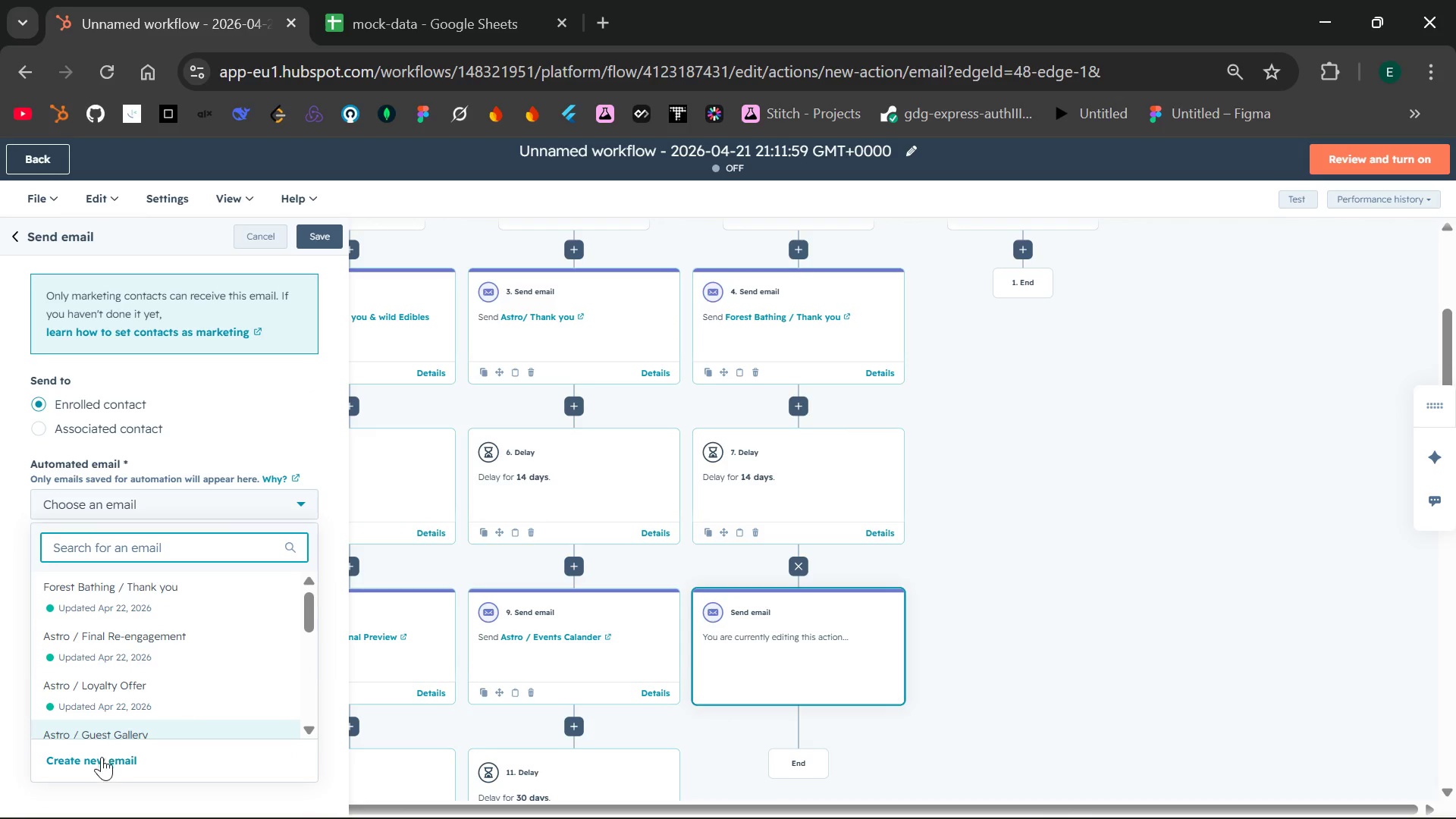 
left_click([102, 758])
 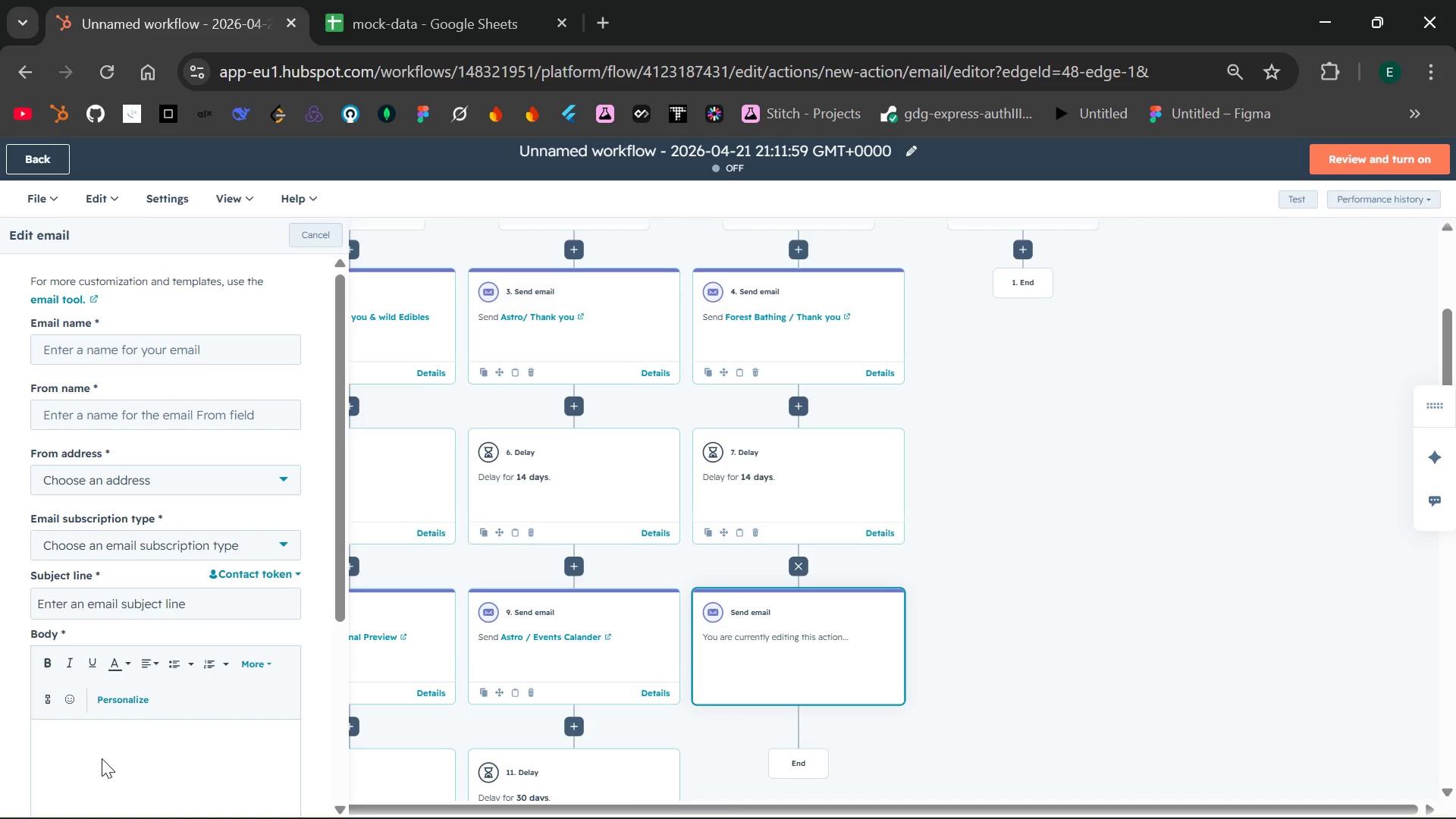 
wait(12.69)
 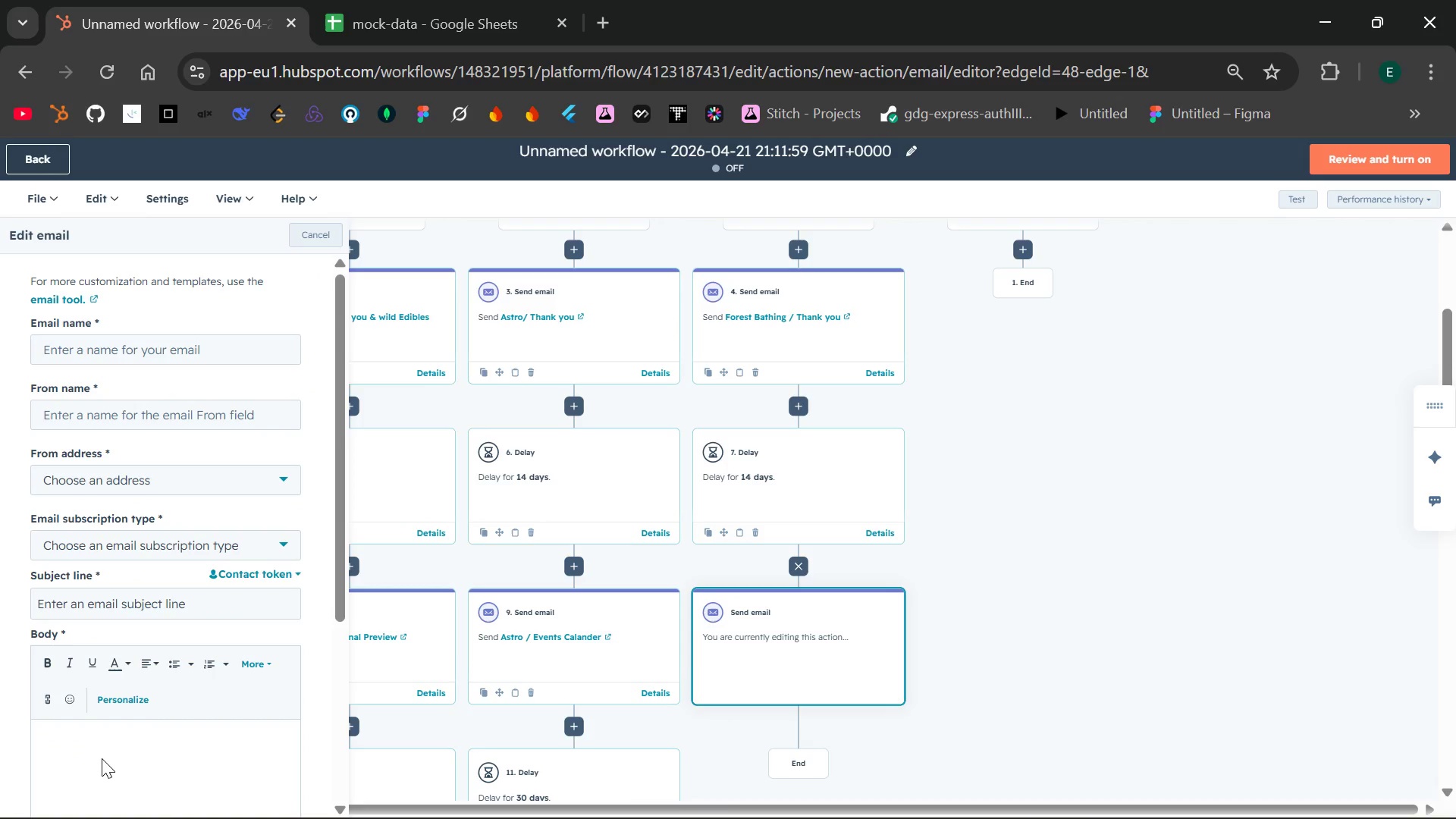 
left_click([183, 344])
 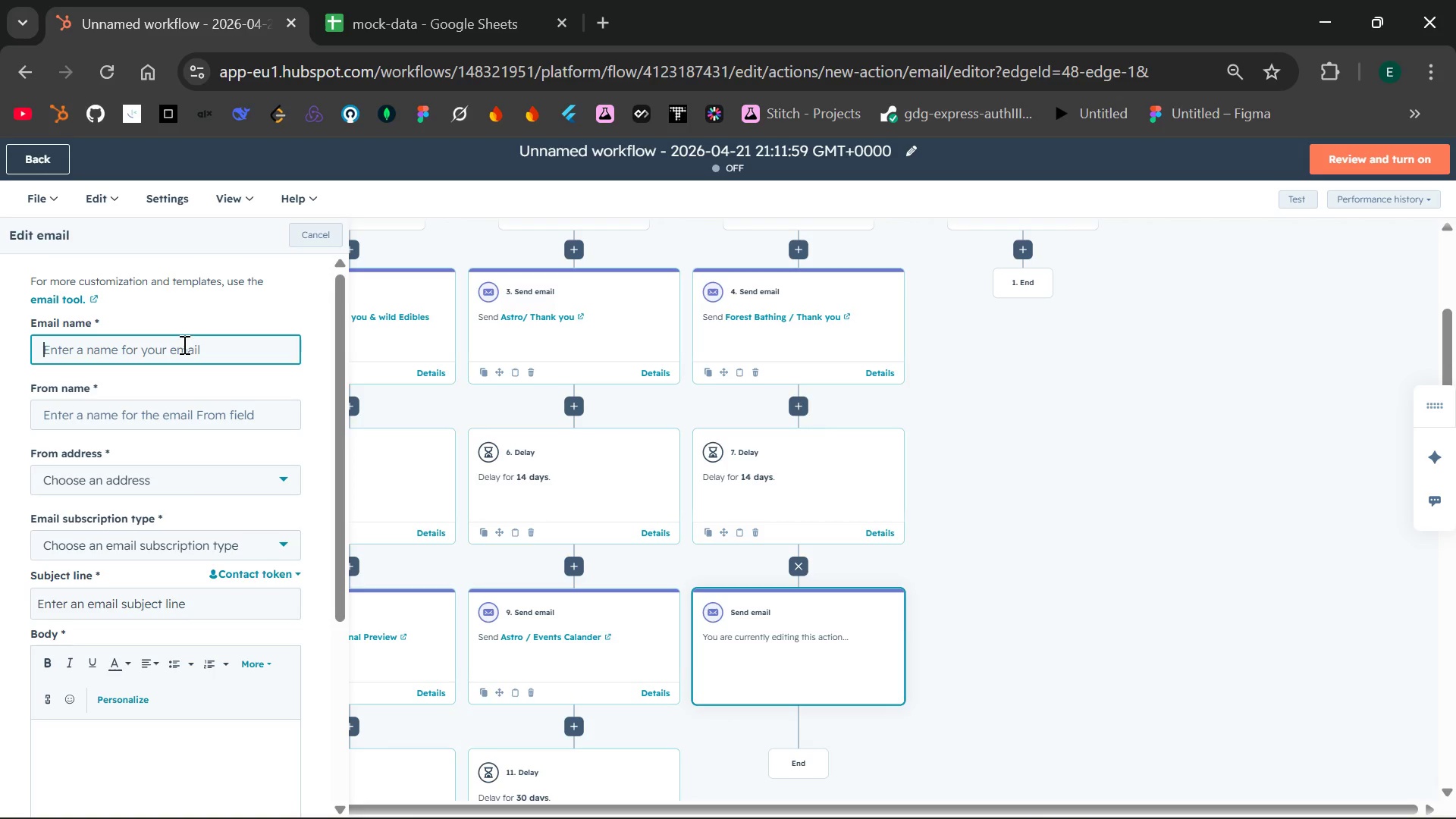 
type(Forst)
key(Backspace)
key(Backspace)
type(est )
 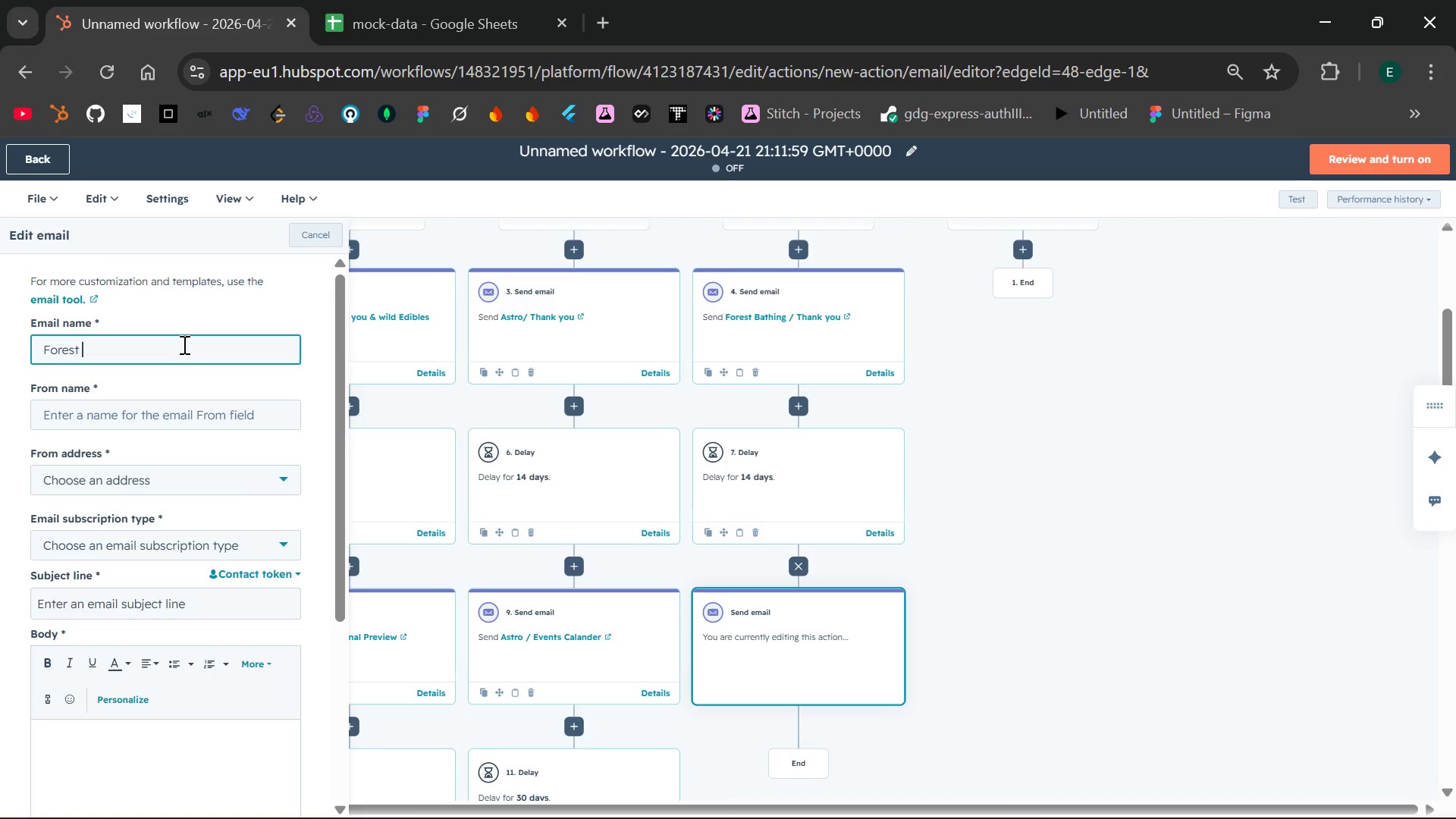 
type( Bba)
key(Backspace)
key(Backspace)
type(athing )
 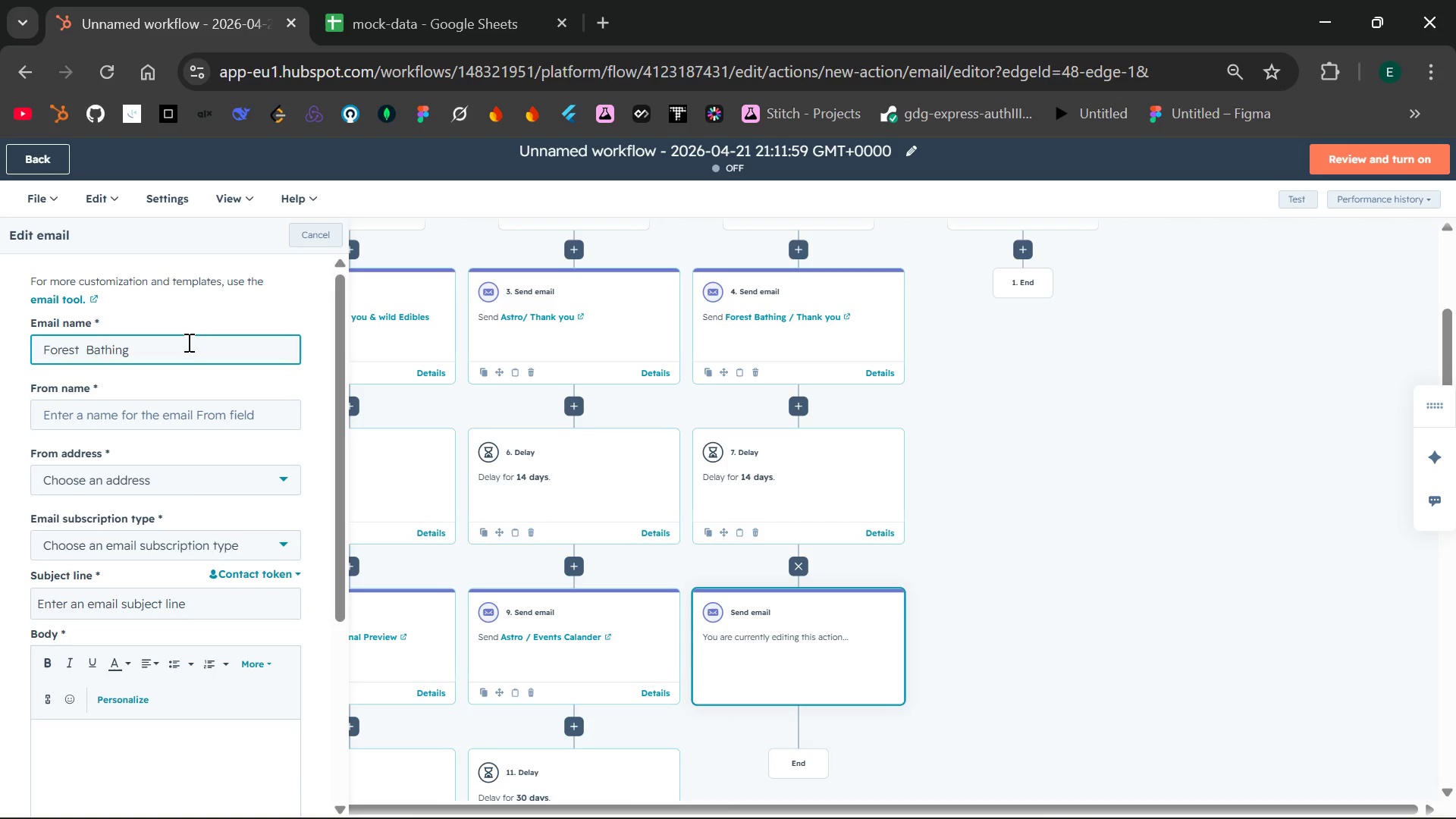 
type(/)
key(Backspace)
type(Seasonal h)
key(Backspace)
type(Changes)
 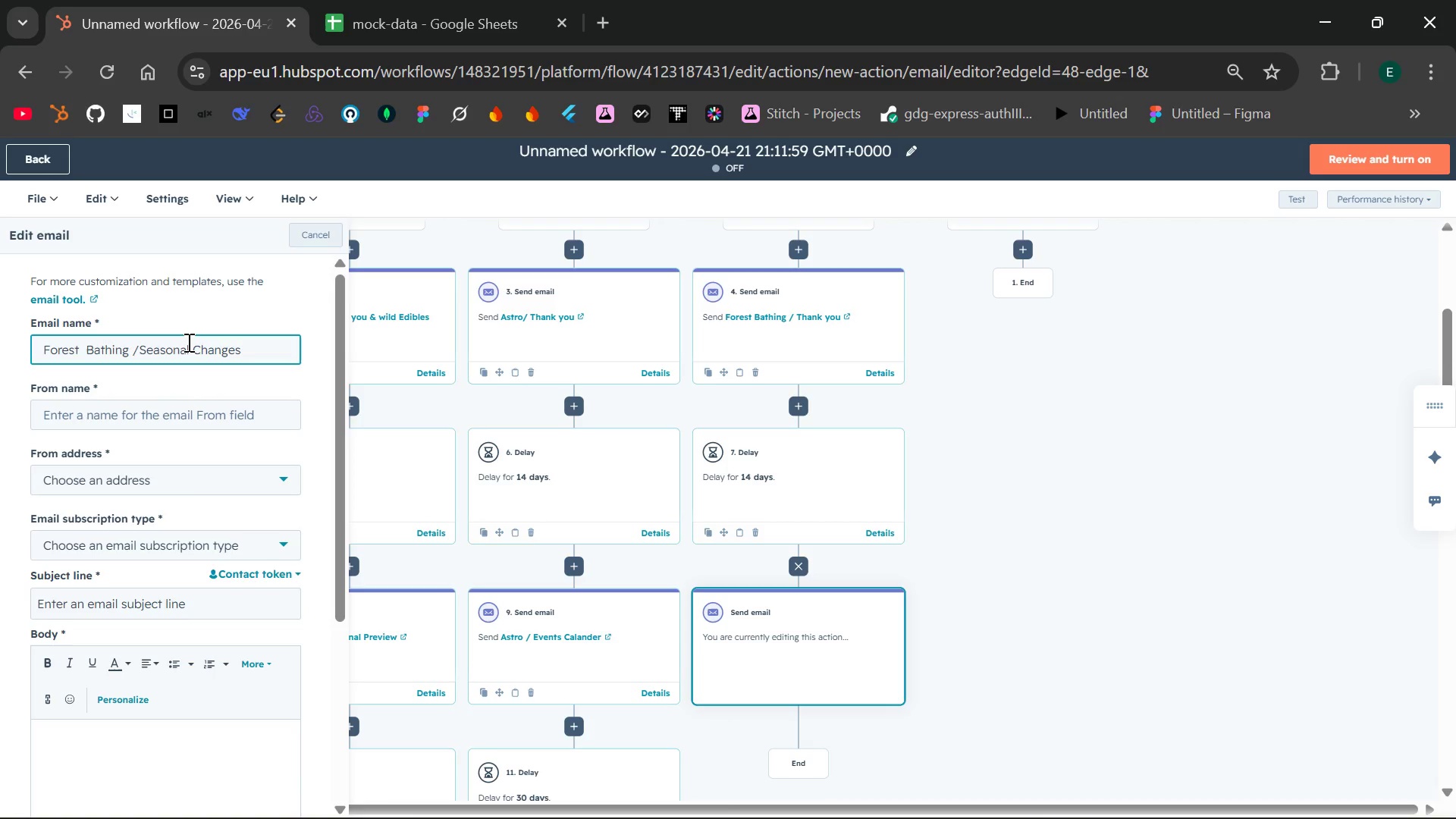 
left_click([211, 407])
 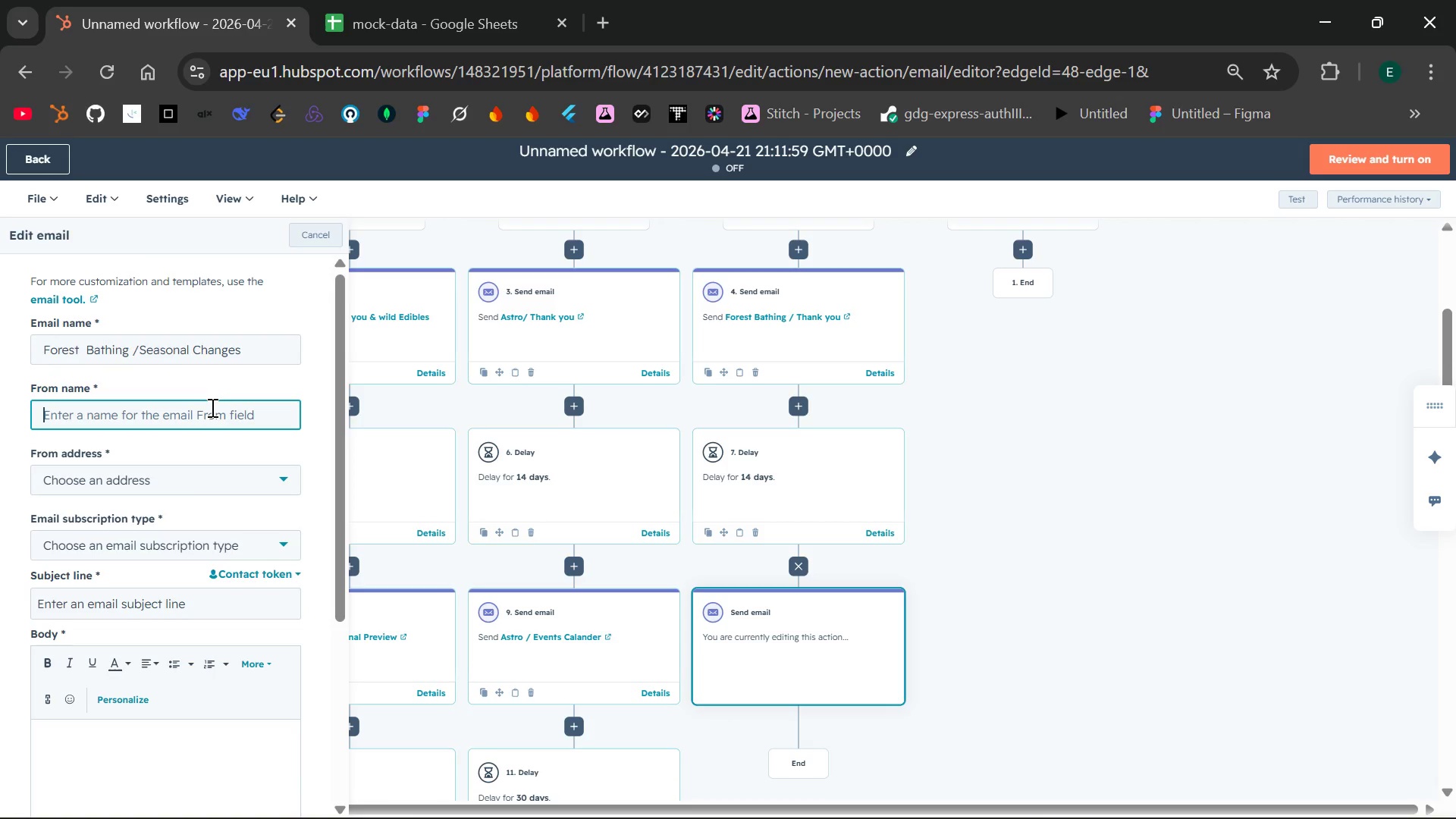 
type(Celestial yurts)
 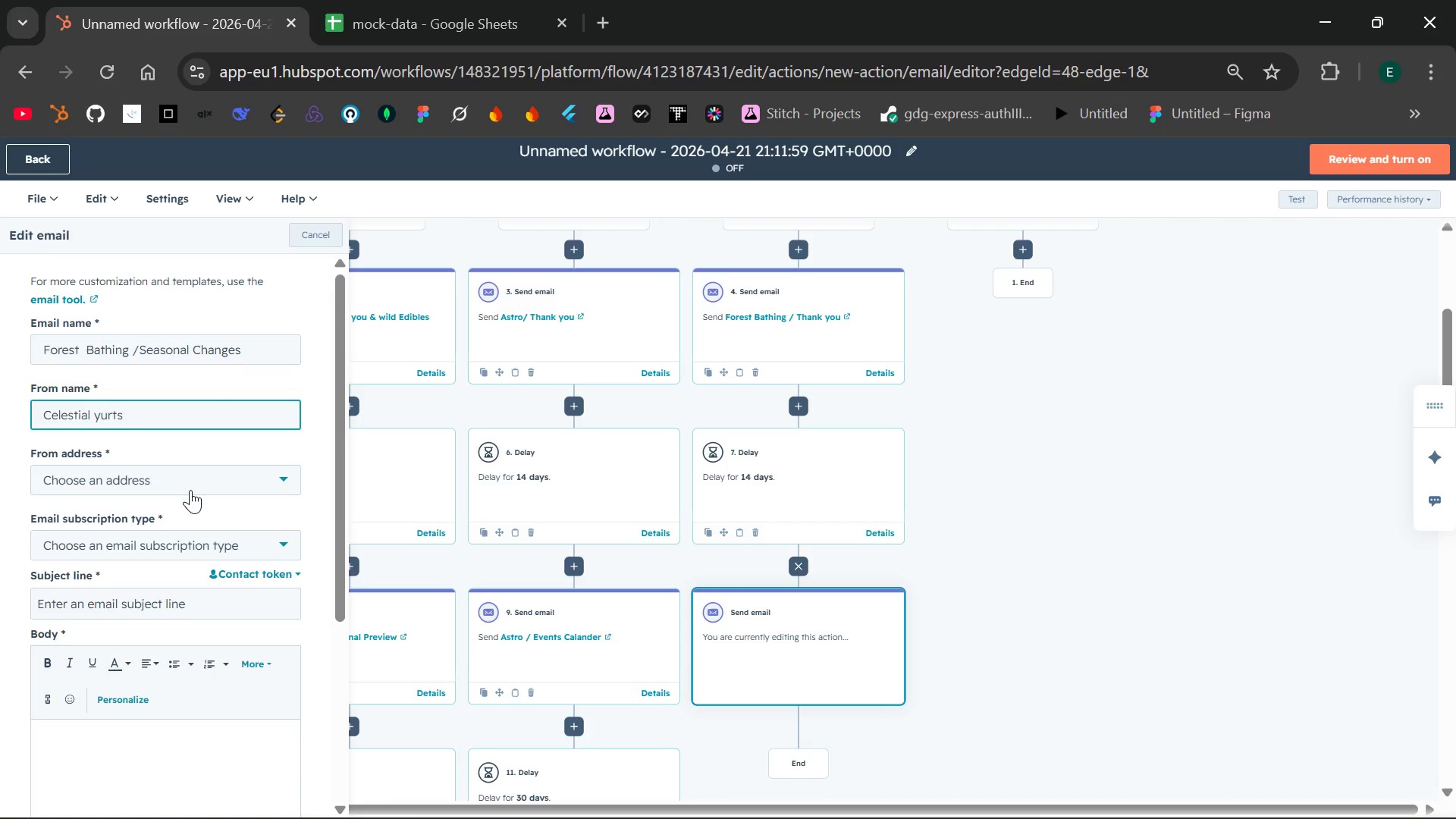 
left_click([190, 490])
 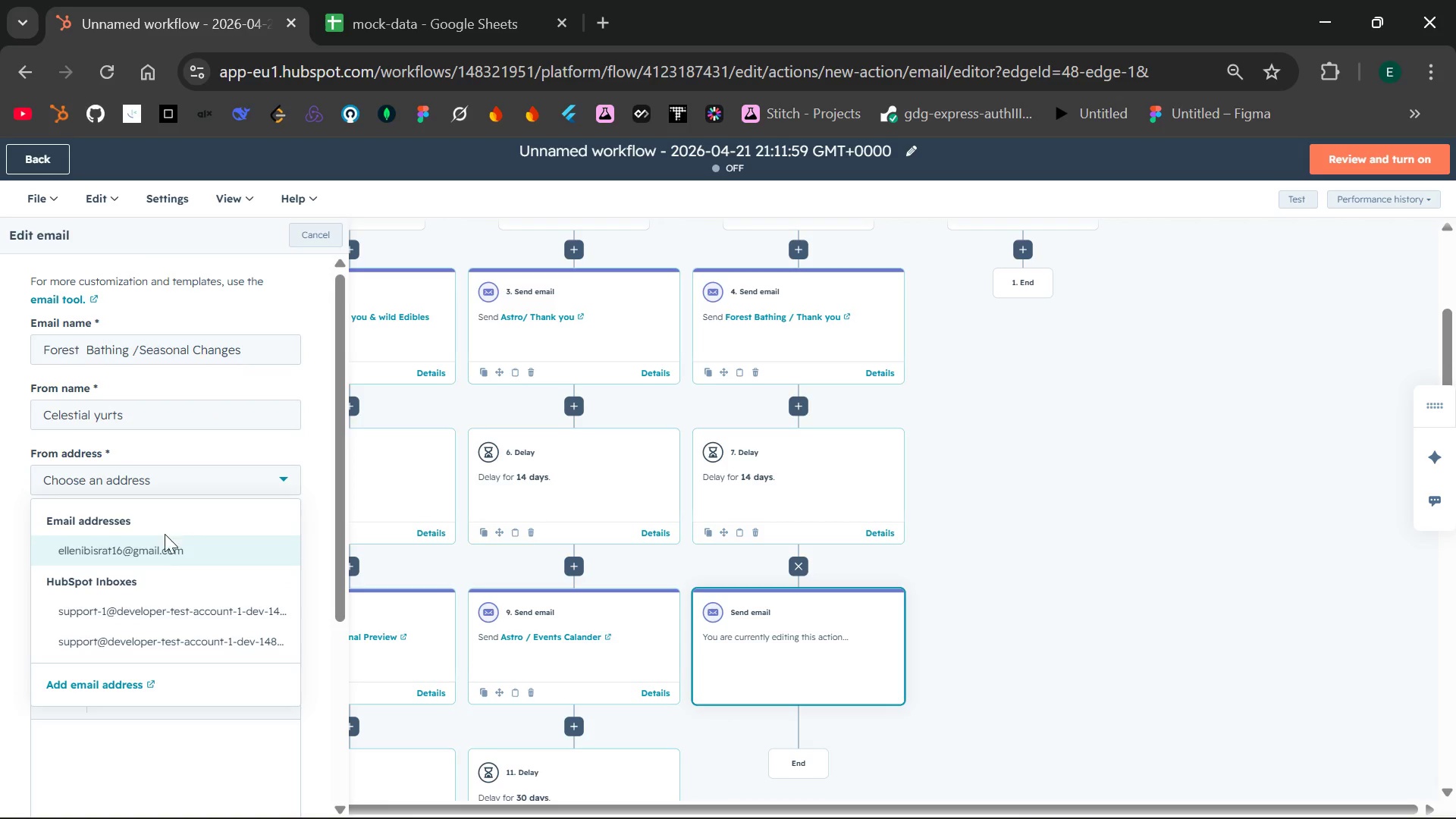 
left_click([158, 546])
 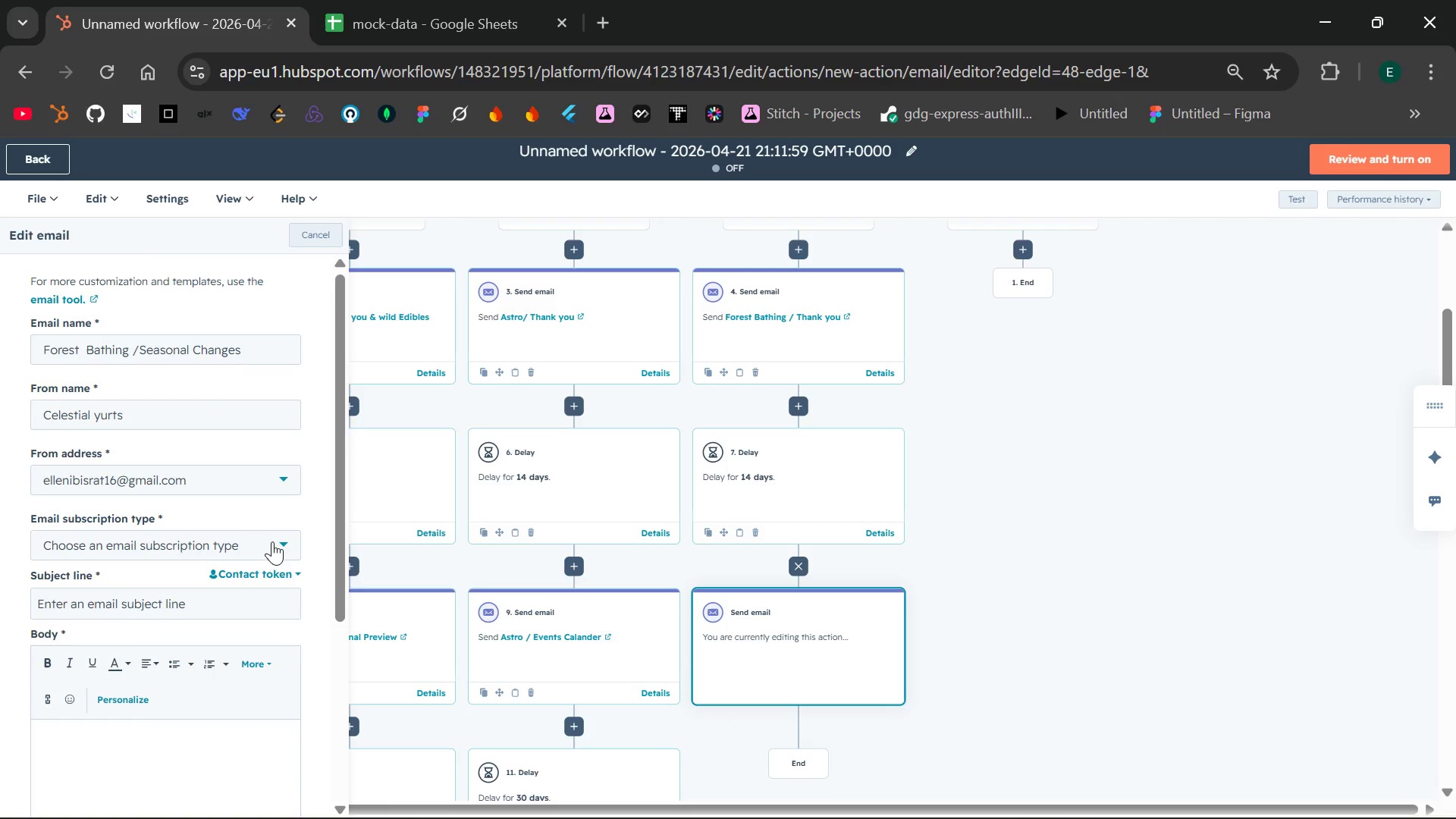 
left_click([273, 541])
 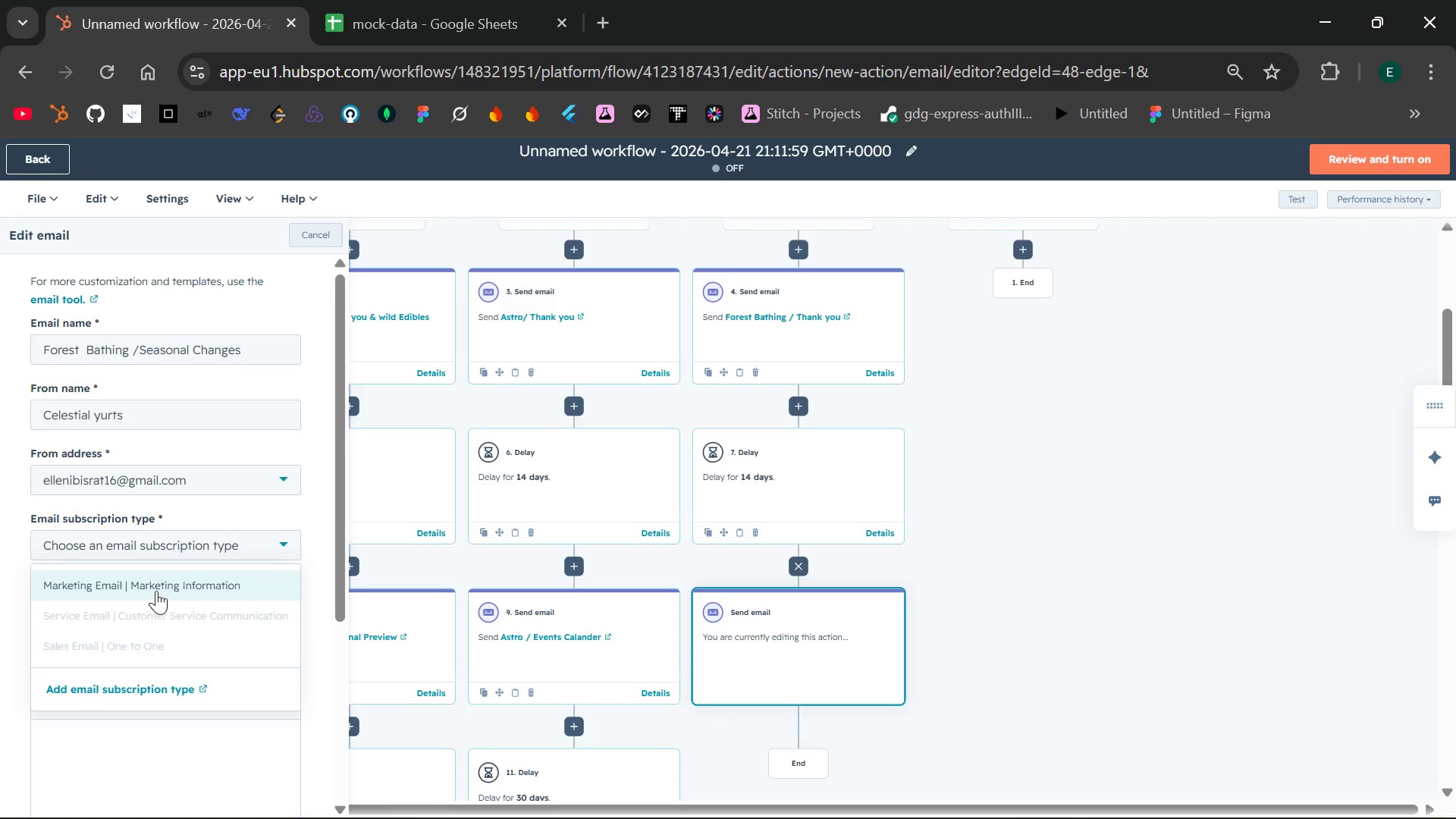 
left_click([152, 586])
 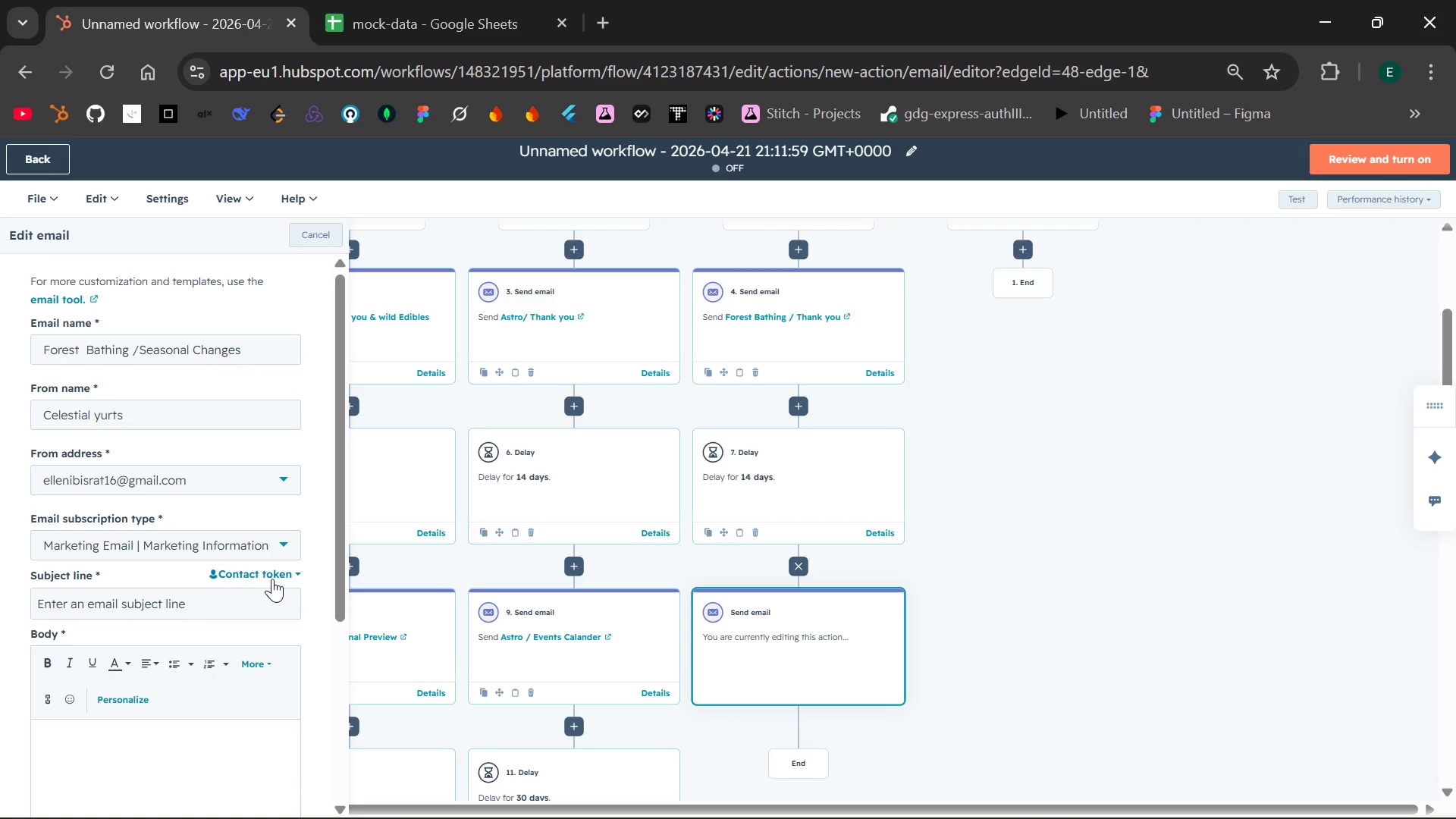 
wait(5.3)
 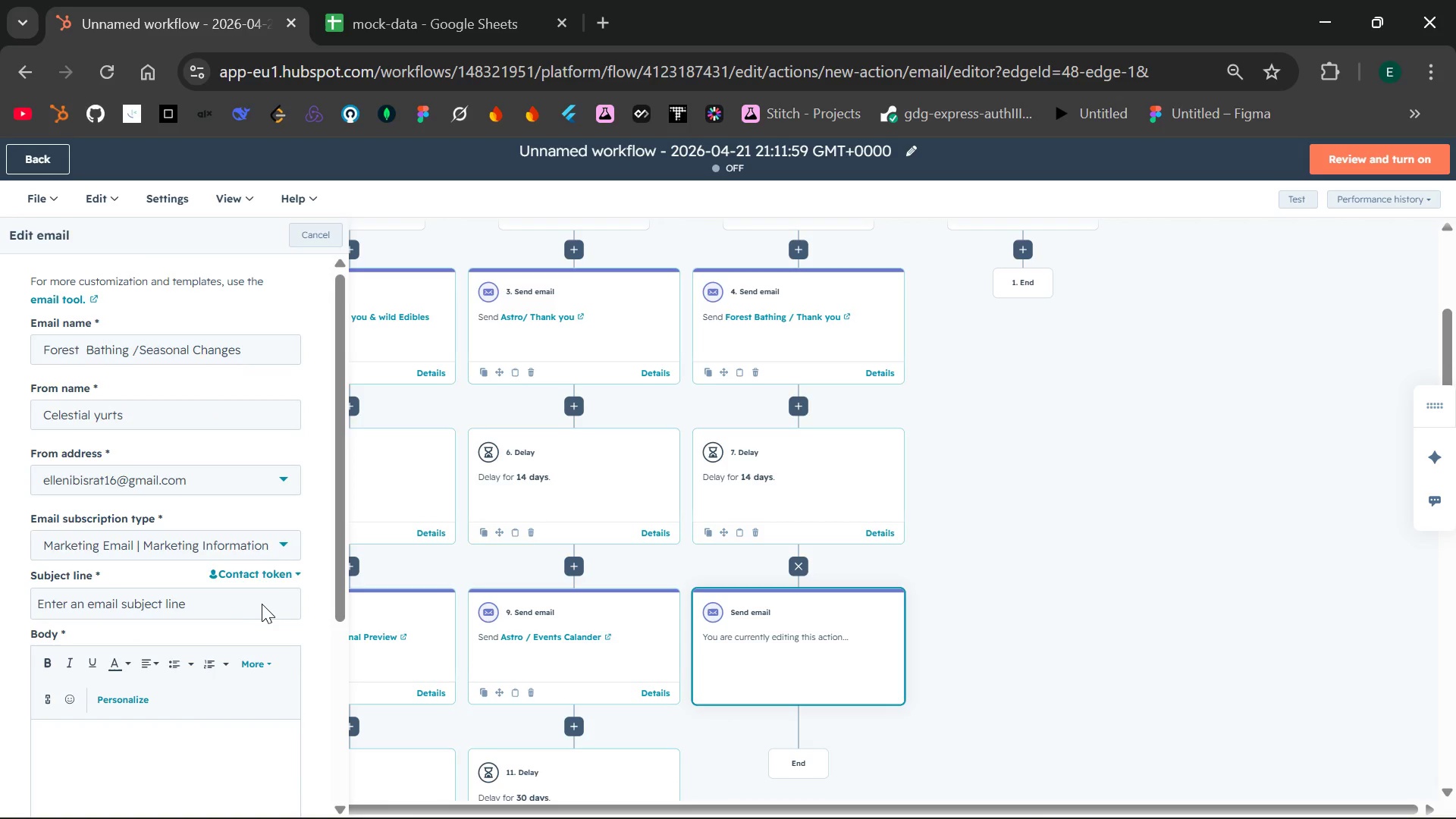 
left_click([271, 579])
 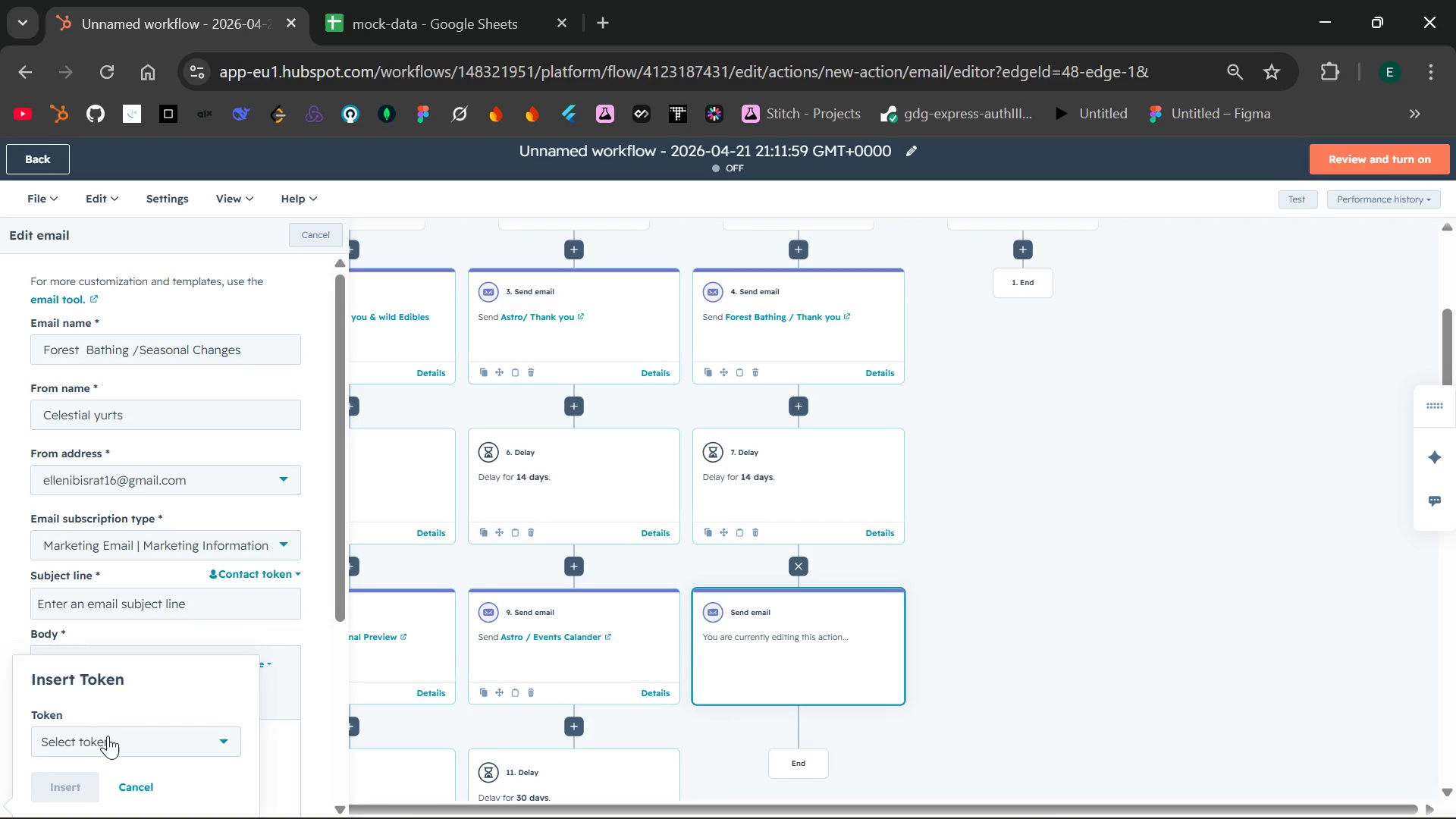 
left_click([100, 739])
 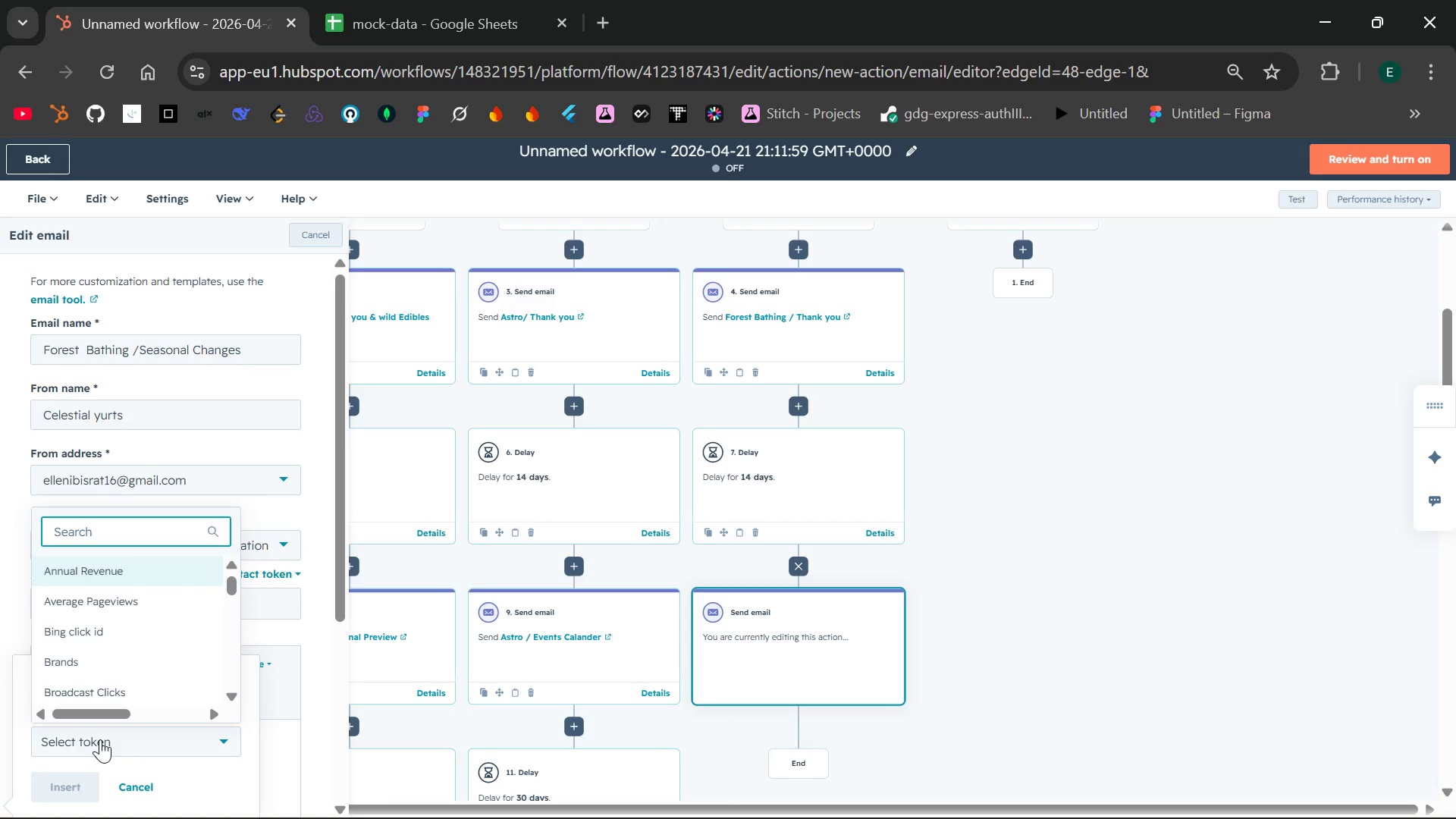 
type(first n)
 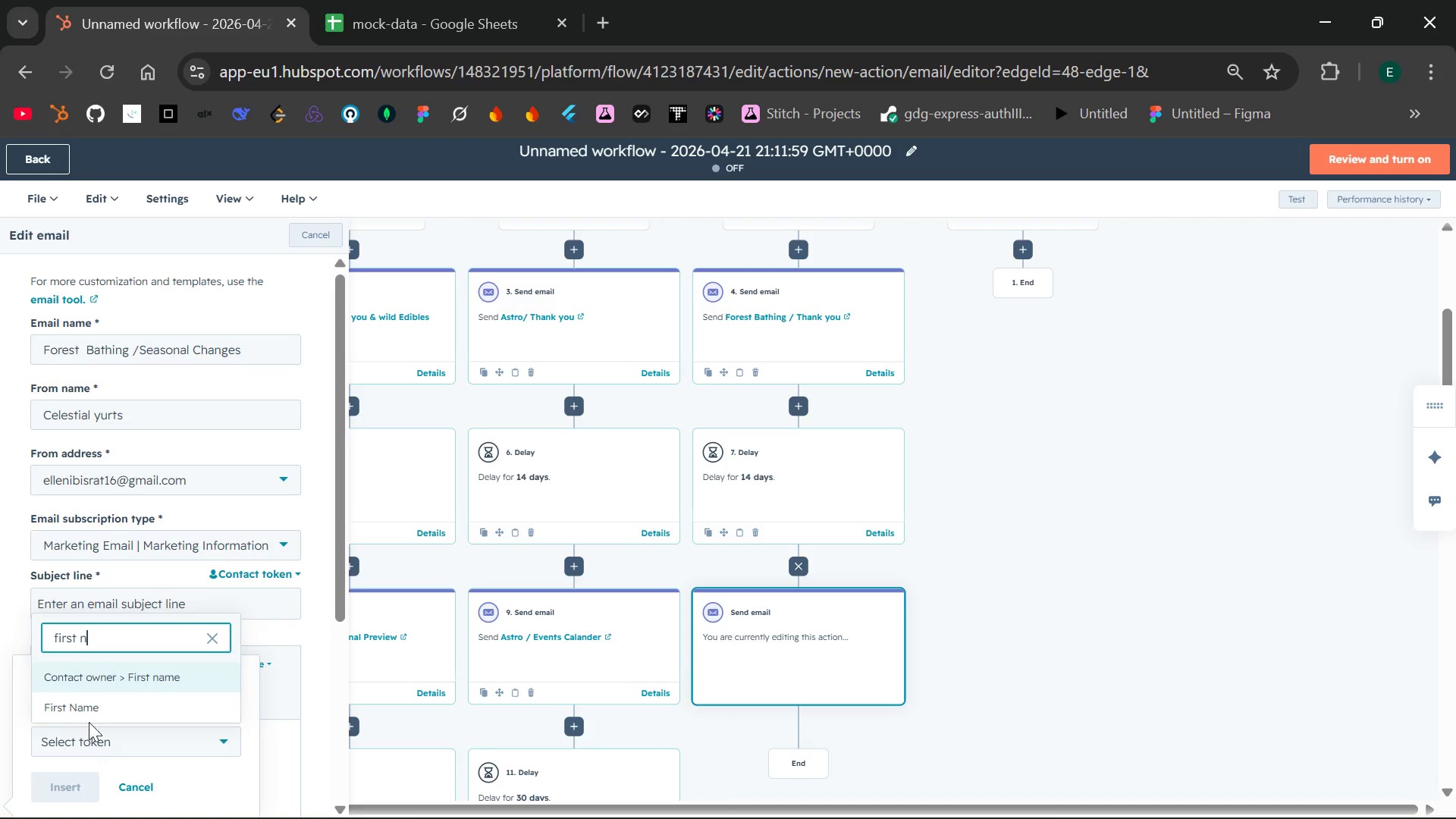 
left_click([105, 709])
 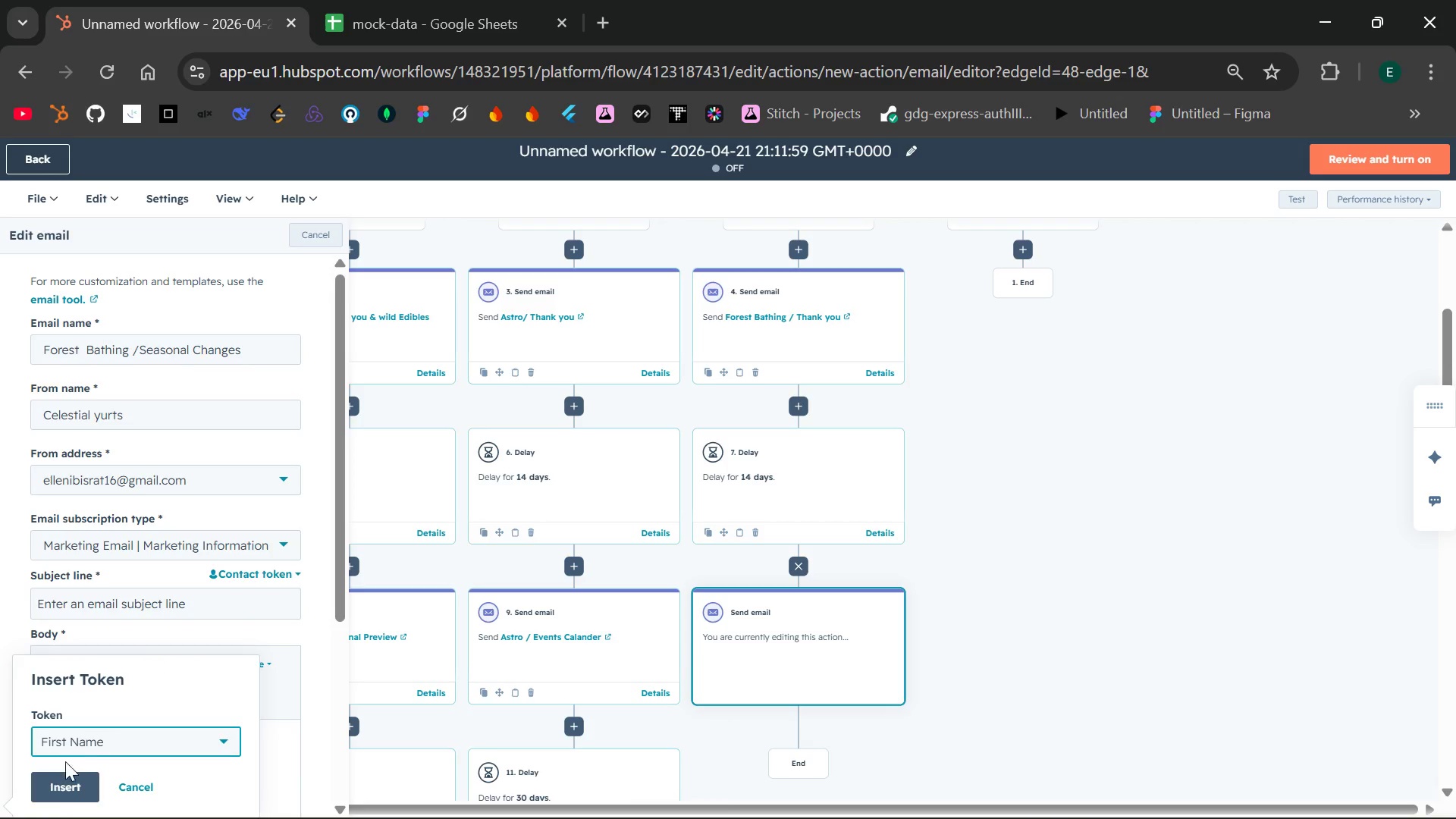 
left_click([49, 795])
 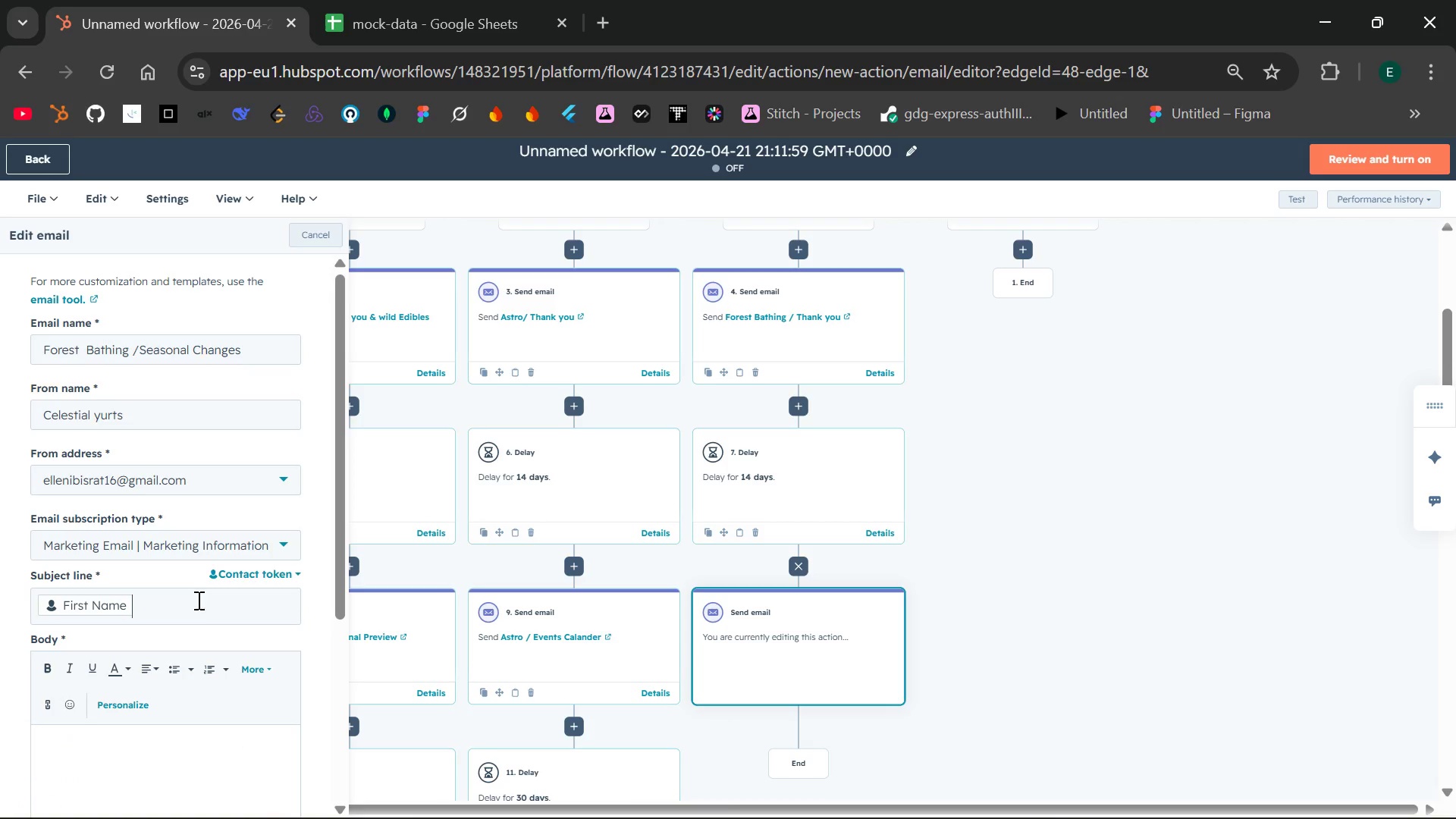 
type(, The forest is changing)
 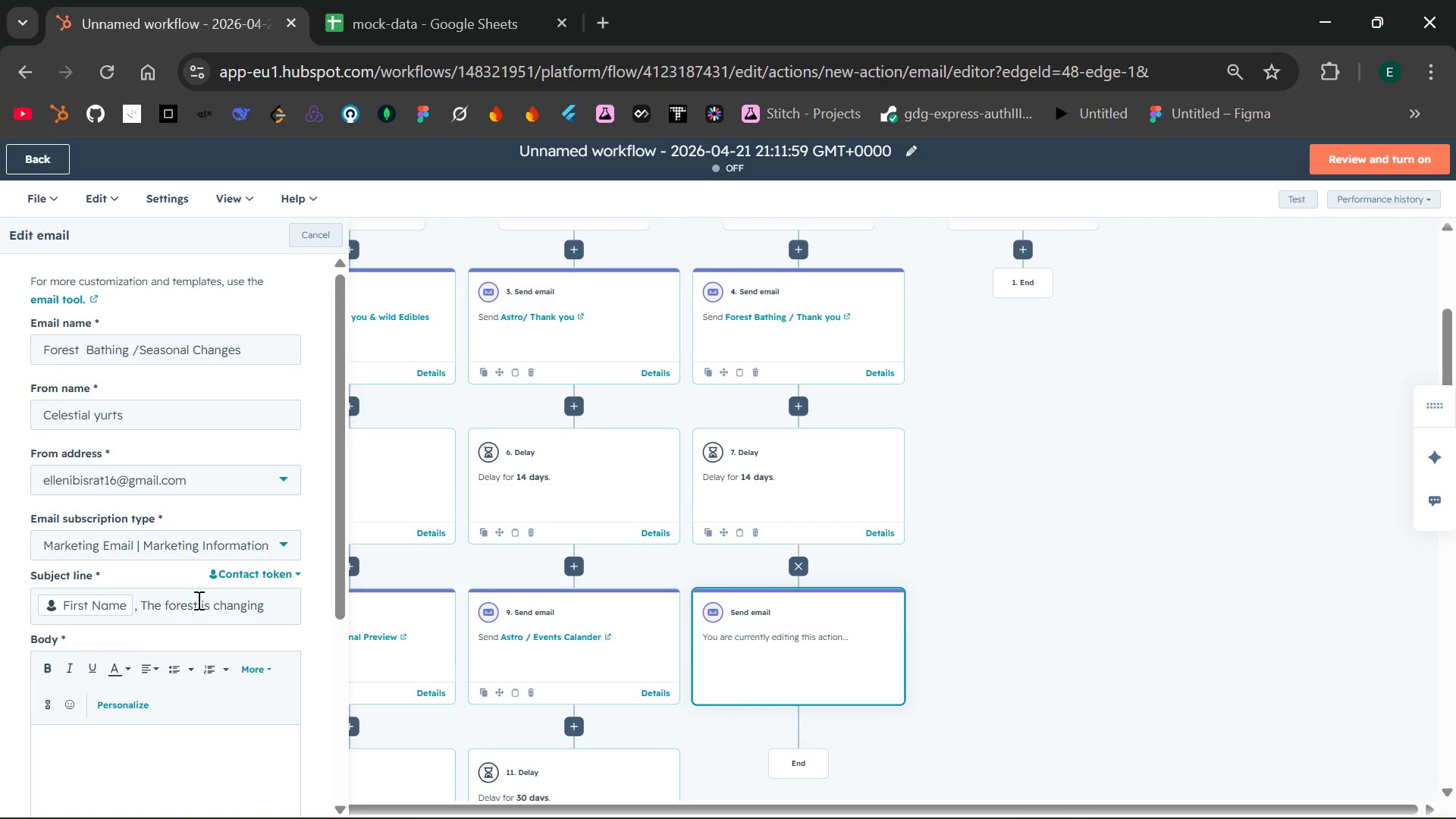 
wait(5.62)
 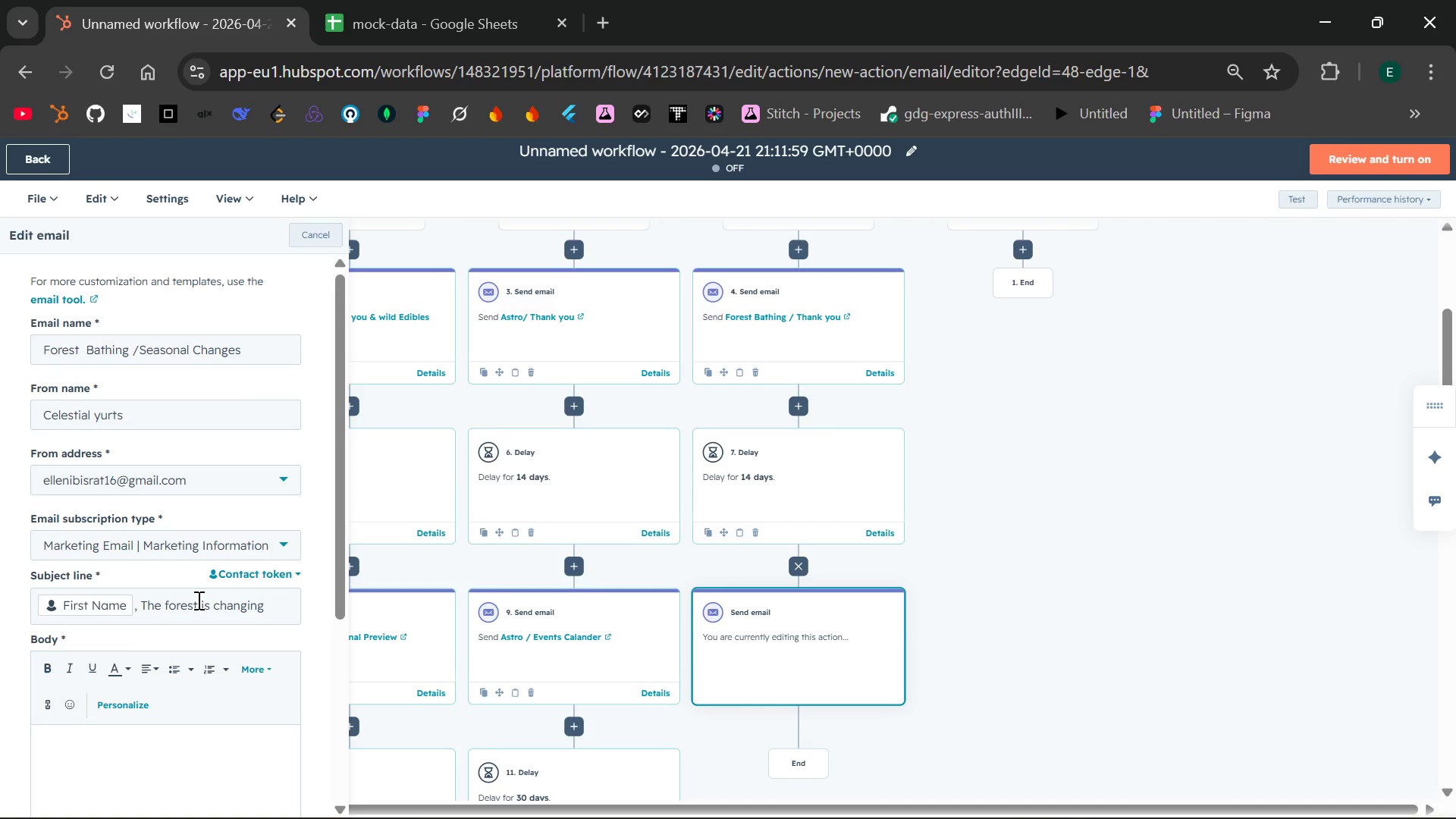 
type(,)
key(Backspace)
type(.come)
key(Backspace)
key(Backspace)
key(Backspace)
key(Backspace)
type( c)
key(Backspace)
type(o)
key(Backspace)
type(Come see)
 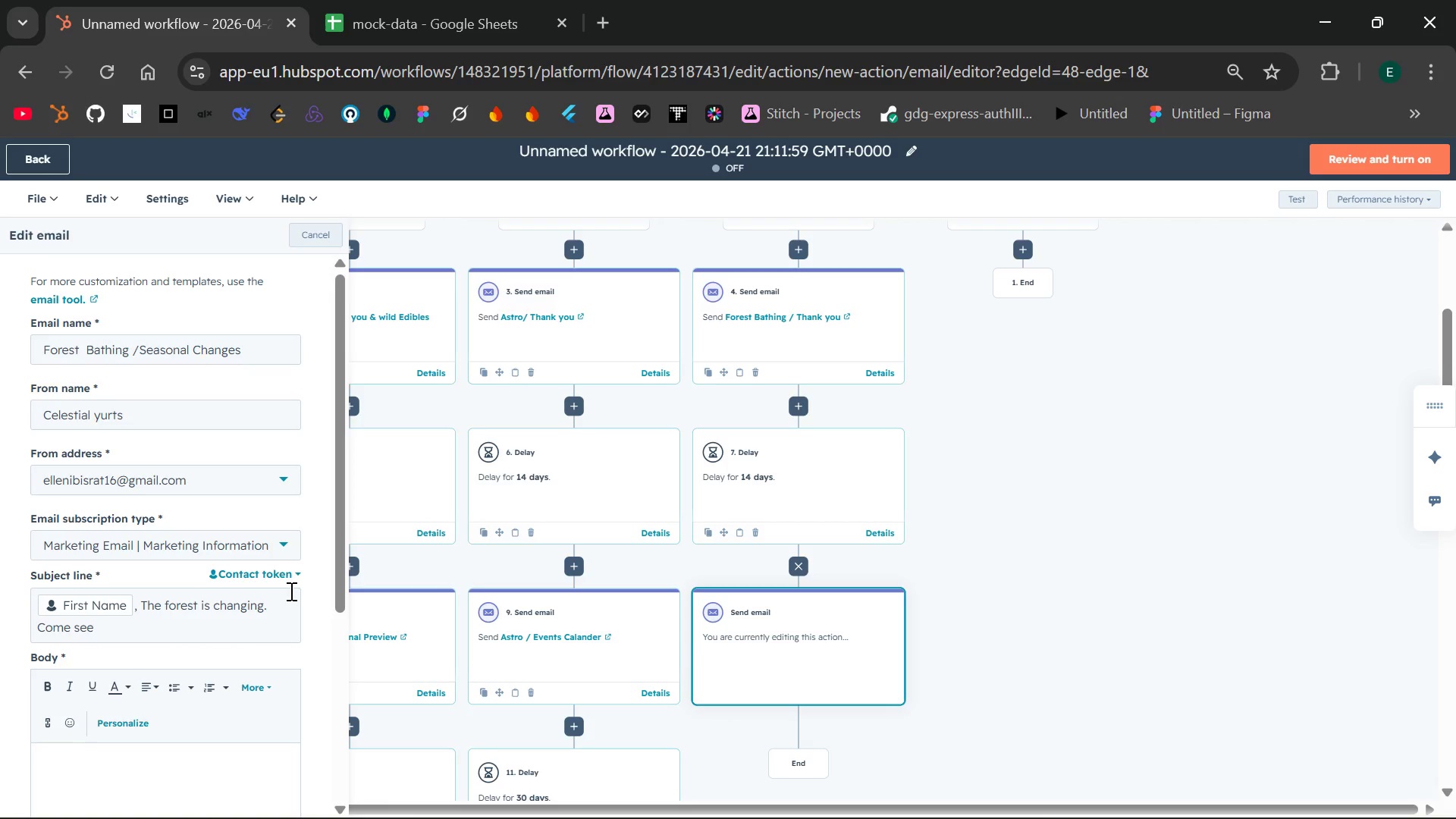 
left_click([94, 522])
 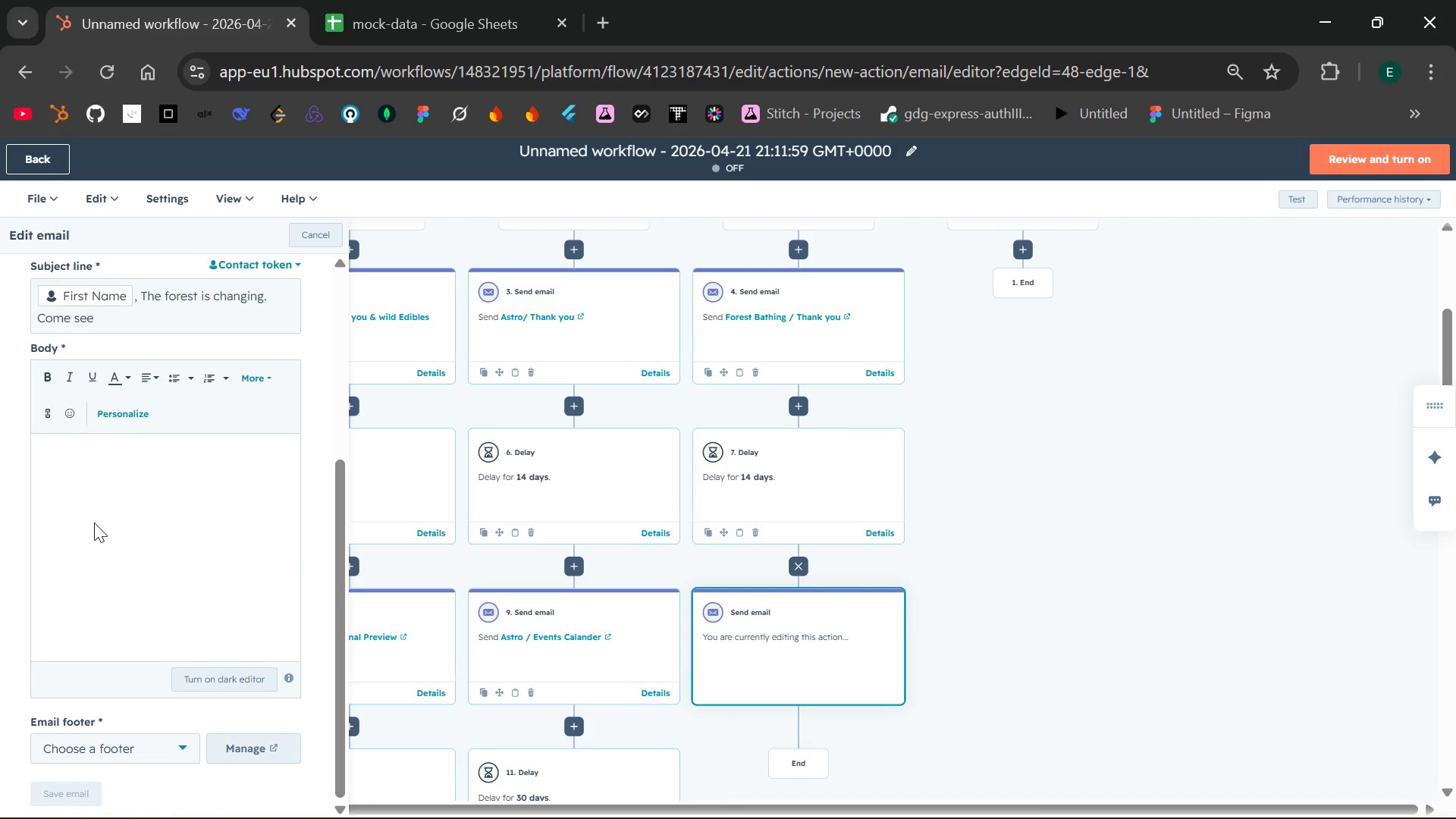 
key(Control+V)
 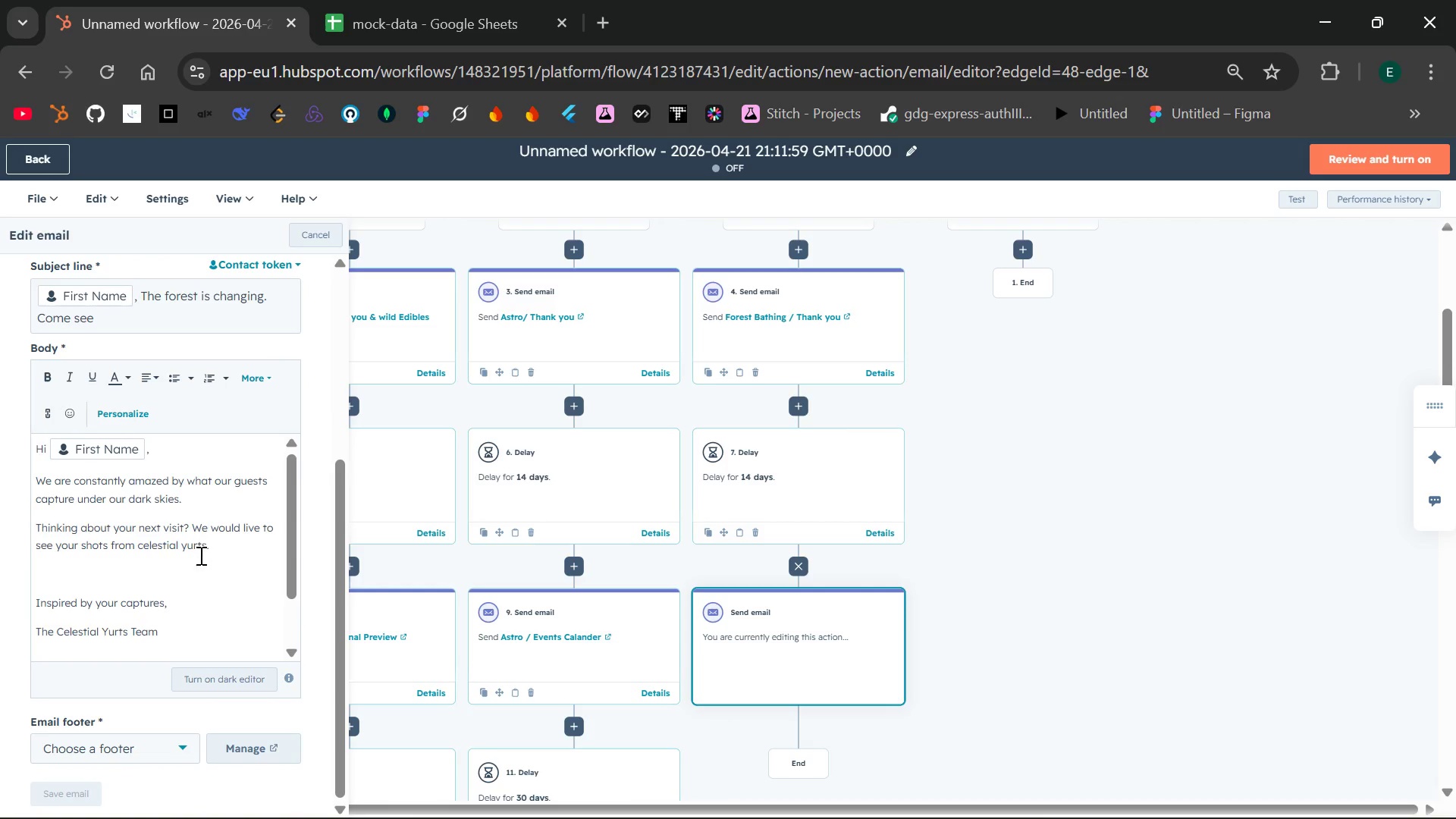 
left_click_drag(start_coordinate=[225, 544], to_coordinate=[42, 485])
 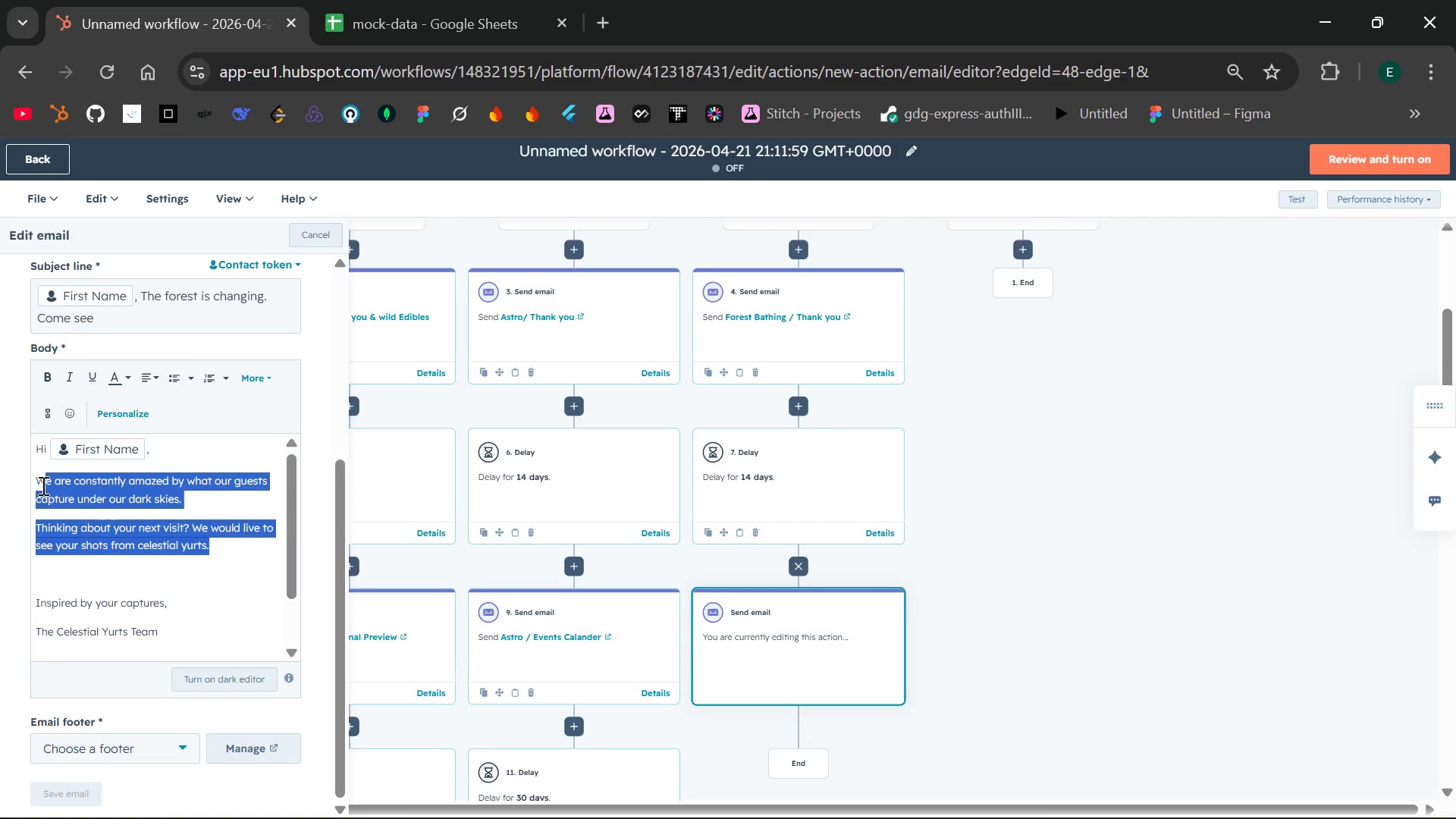 
key(Backspace)
 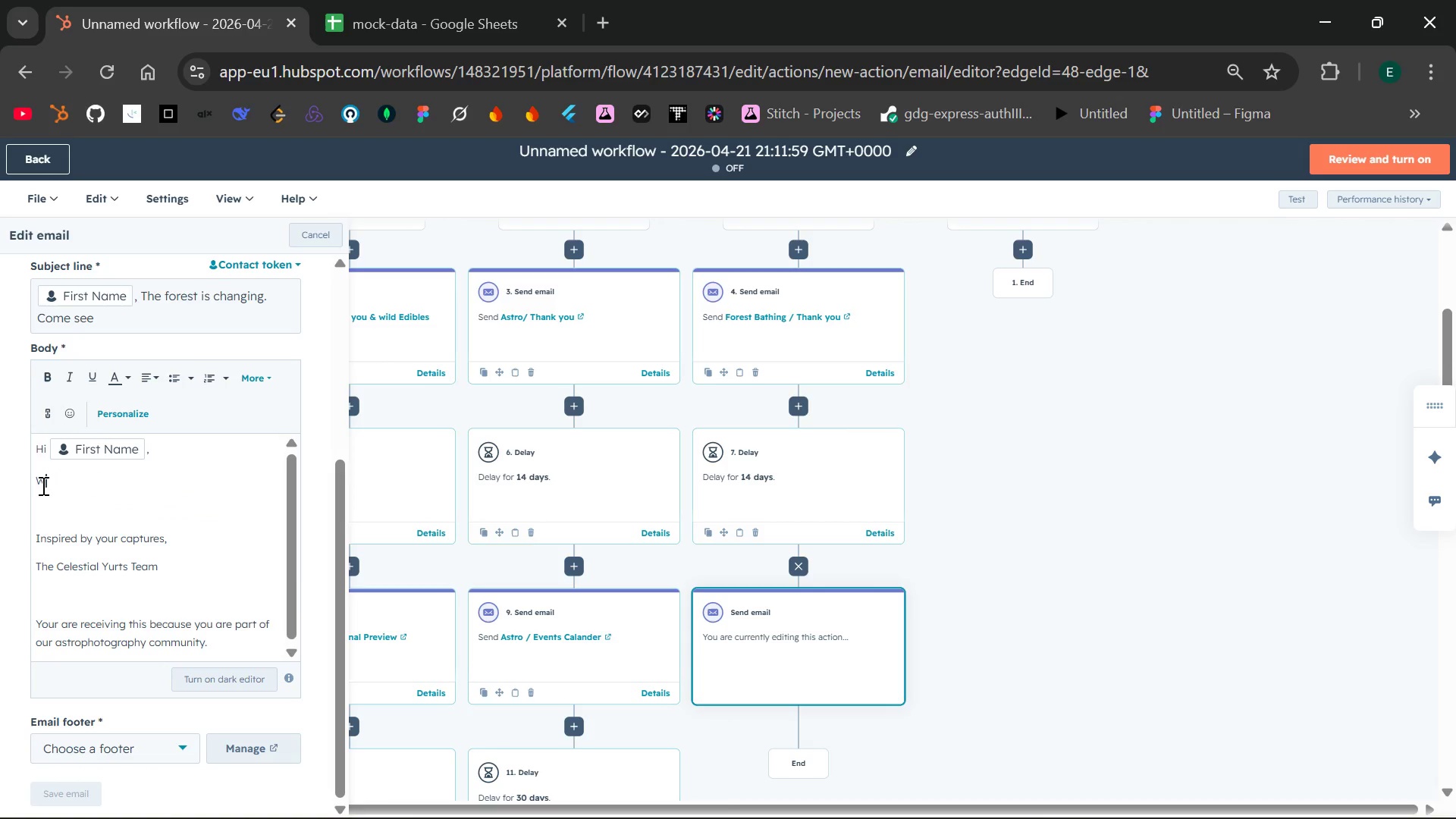 
key(Backspace)
 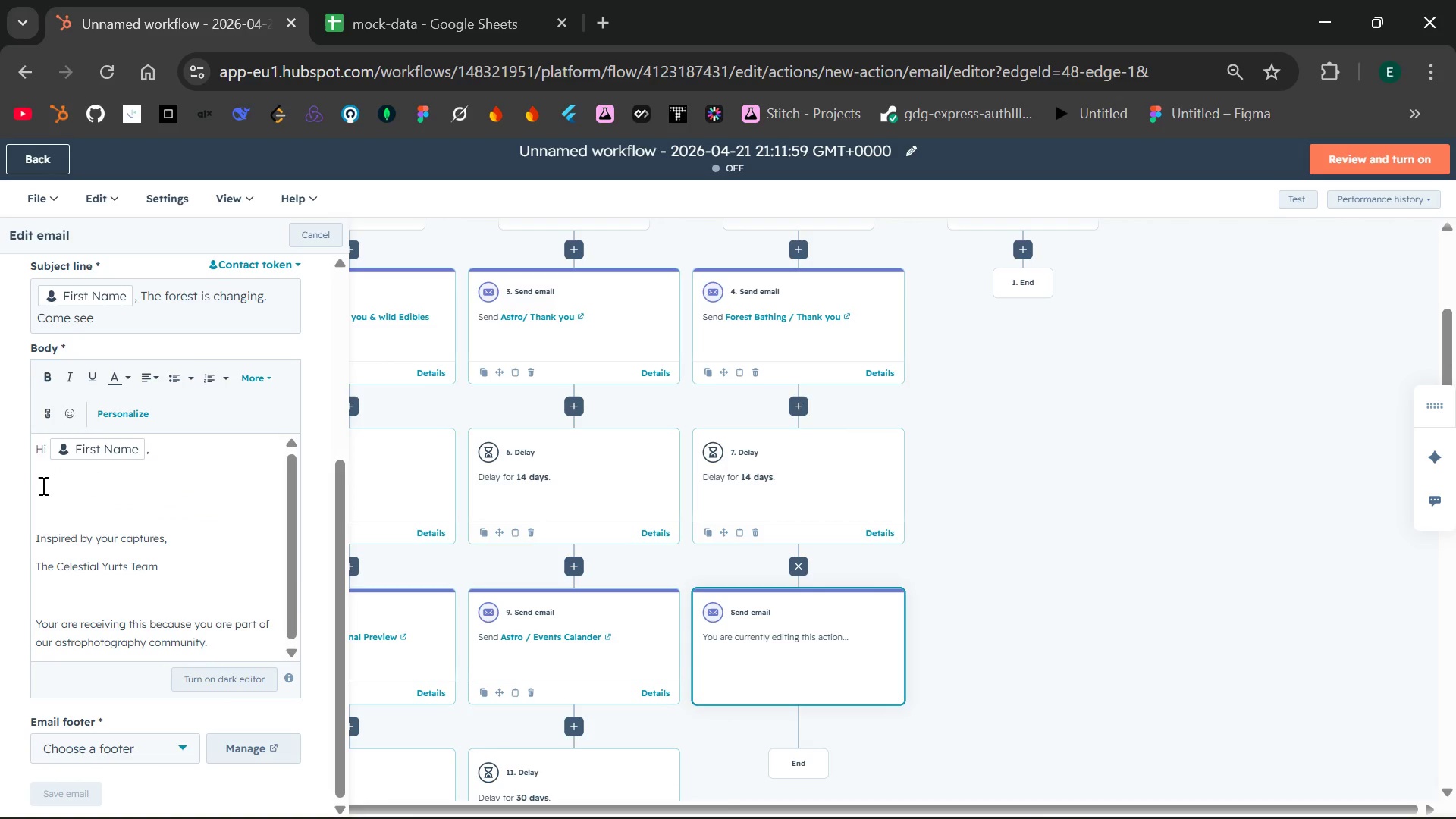 
wait(5.39)
 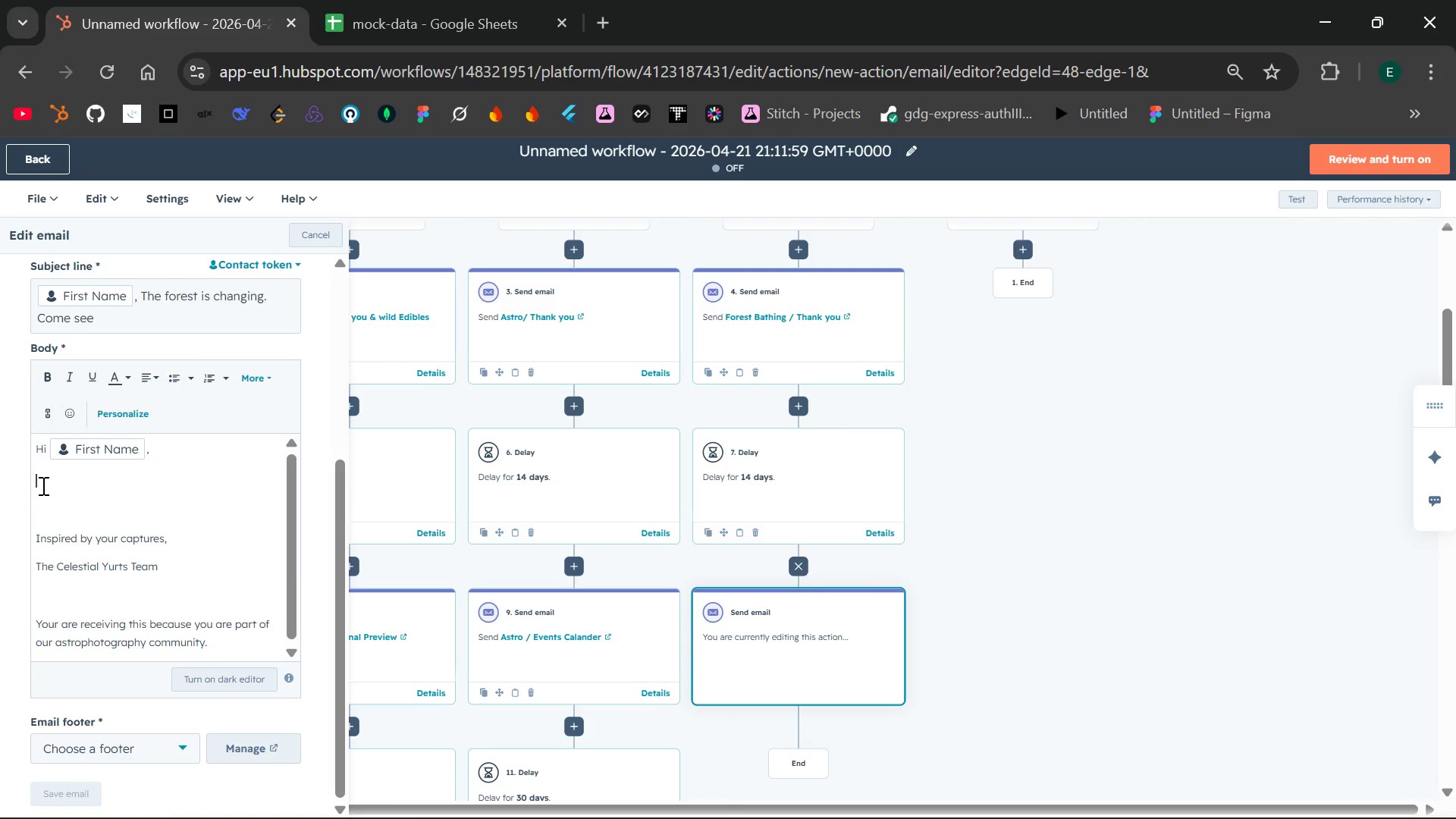 
type(The forest you experienced during your stau)
key(Backspace)
type(y is already transfr)
key(Backspace)
type(ori)
key(Backspace)
type(mig)
key(Backspace)
type(ng ,THe light shig)
key(Backspace)
type(fts,)
 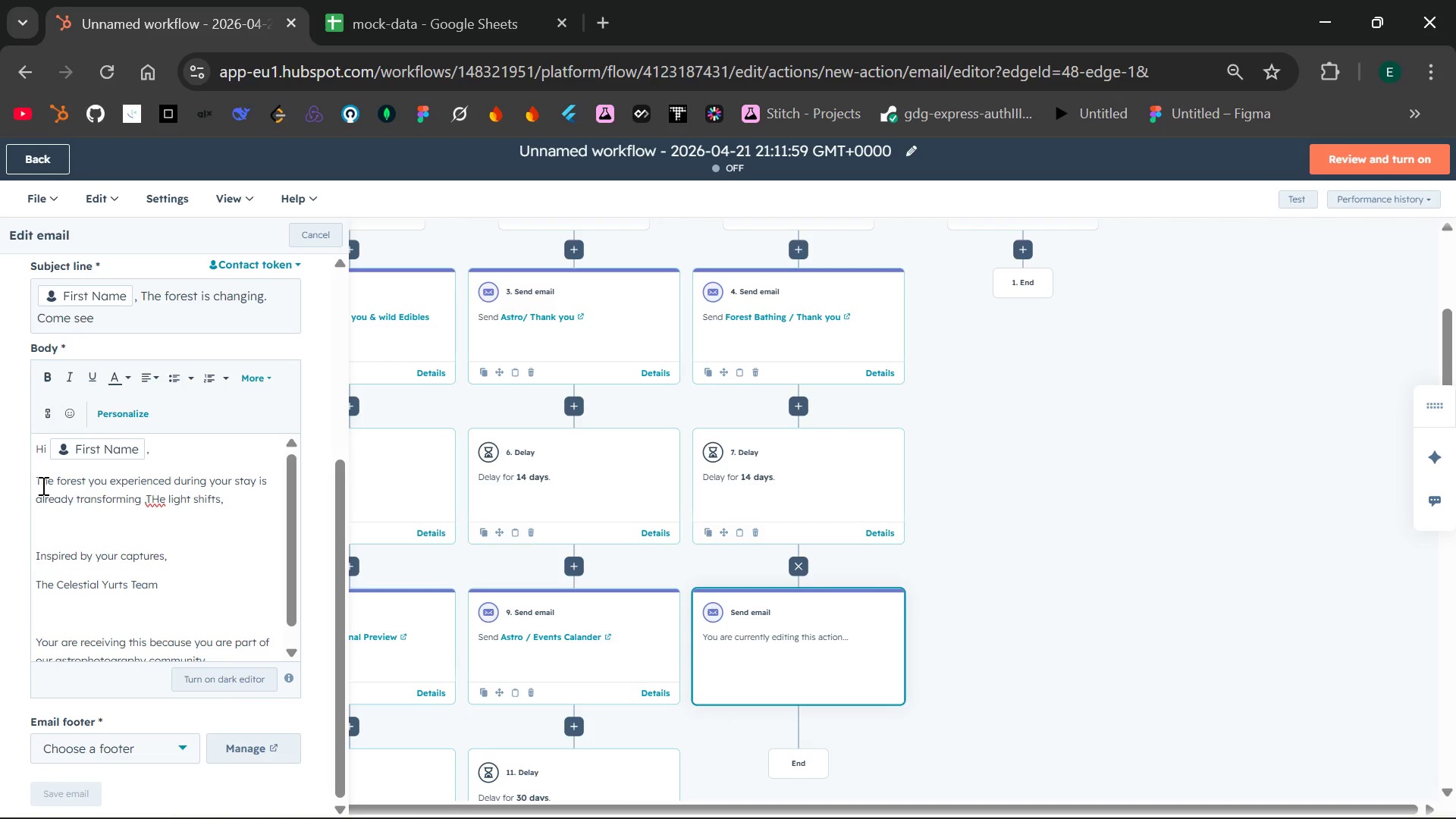 
wait(8.36)
 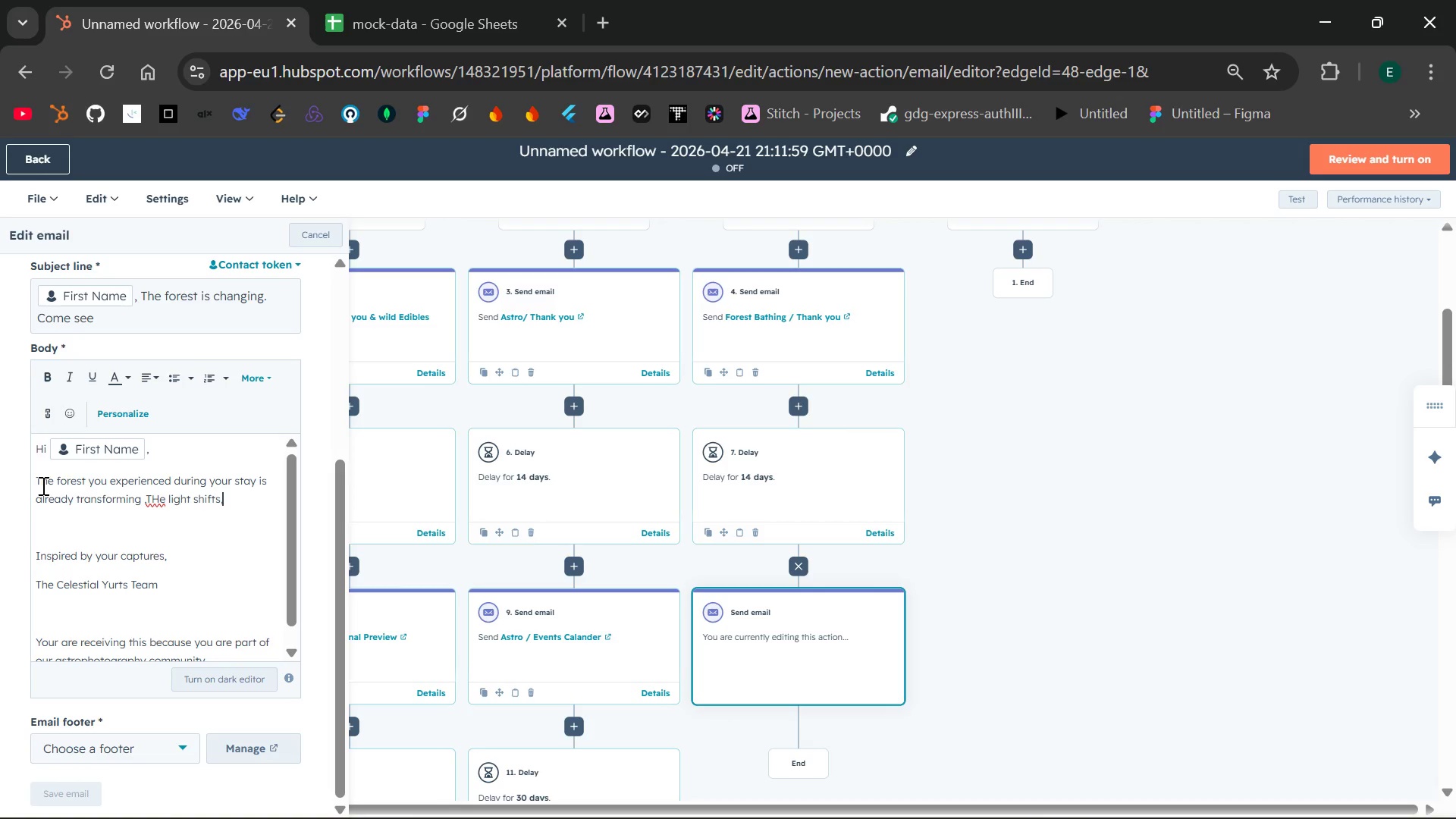 
left_click([155, 501])
 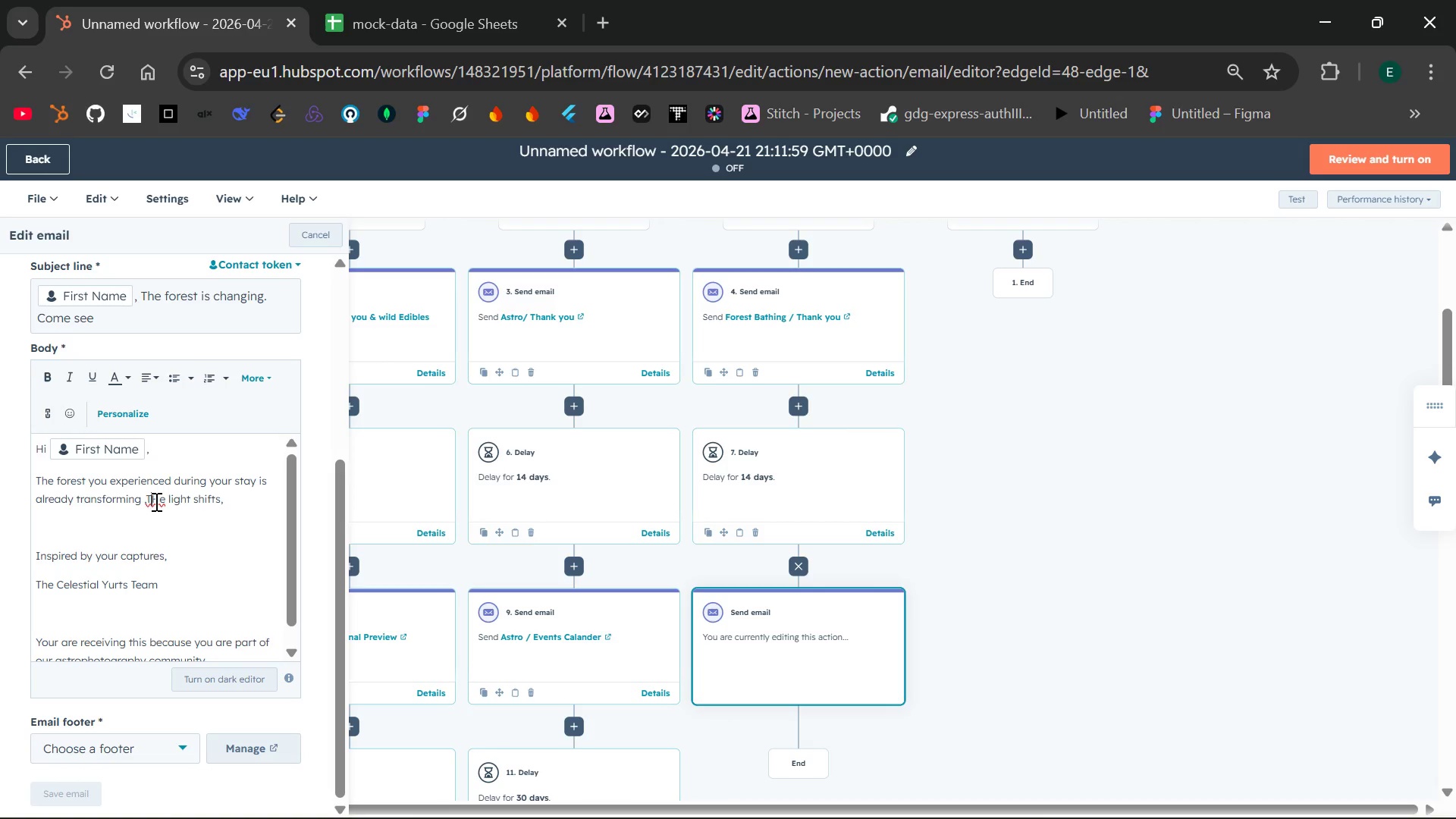 
key(ArrowRight)
 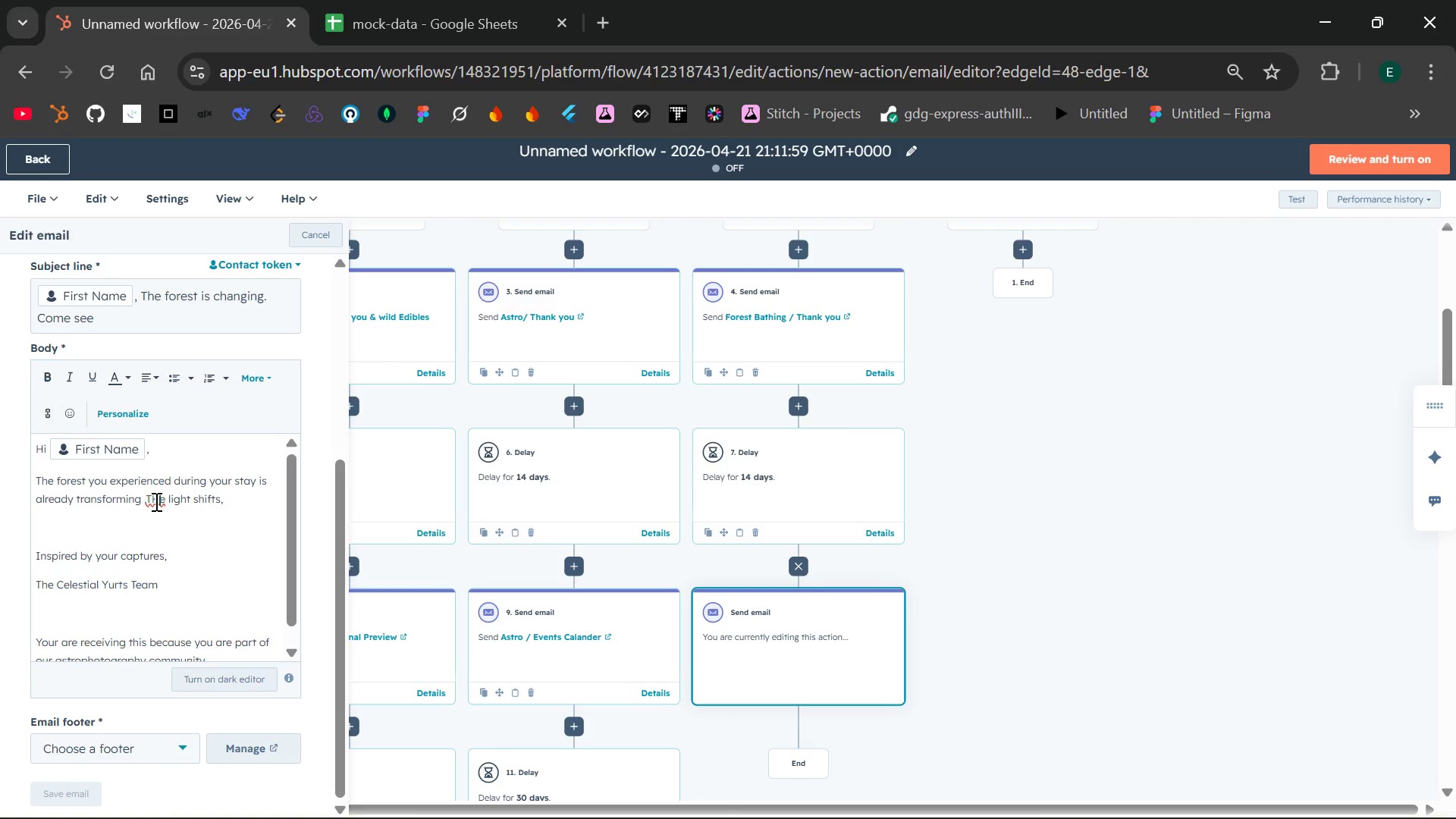 
key(Backspace)
 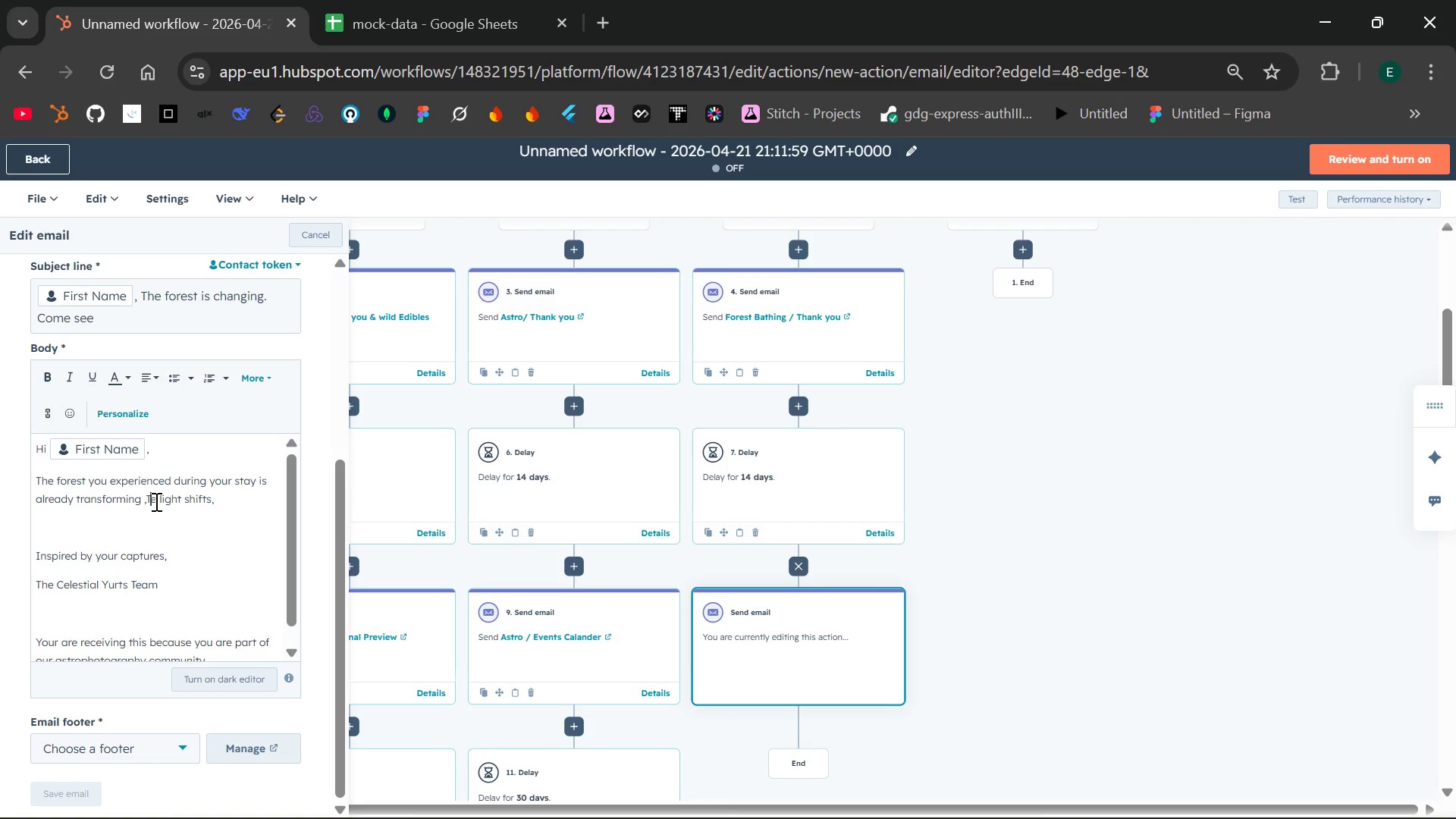 
key(H)
 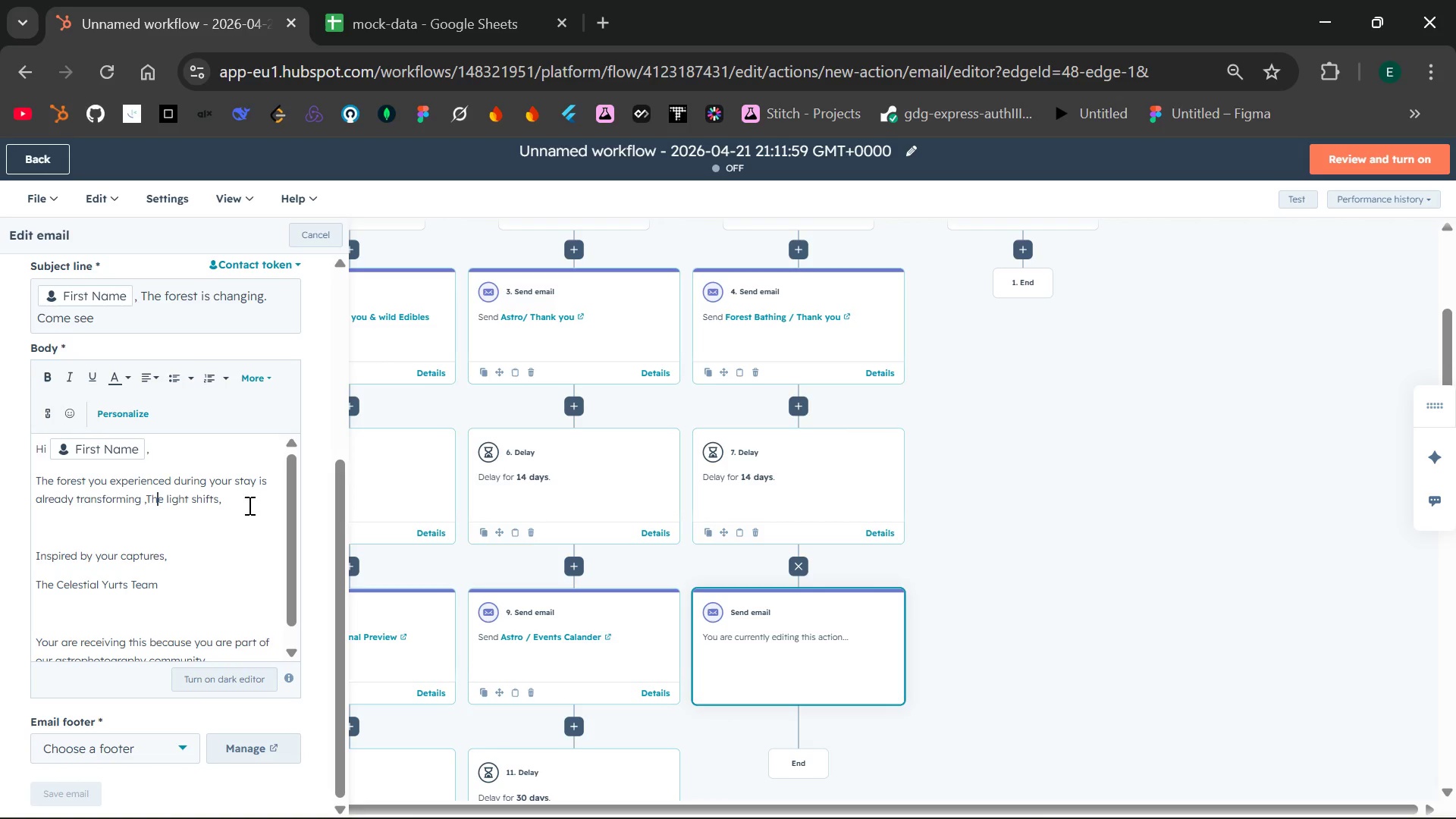 
left_click([243, 504])
 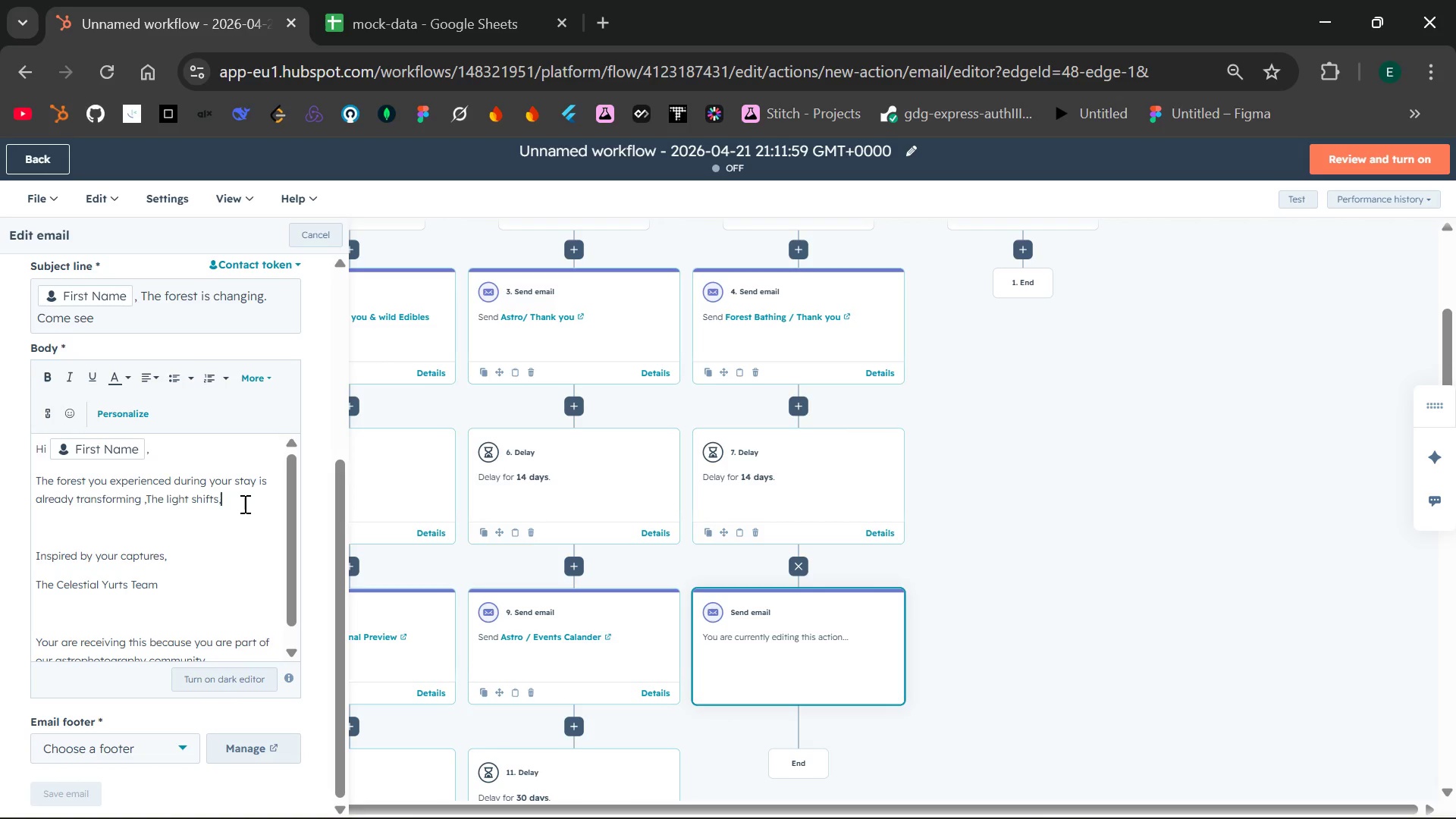 
key(Backspace)
type( and the sounds evolve as sesona)
key(Backspace)
key(Backspace)
key(Backspace)
key(Backspace)
type(asons change.)
 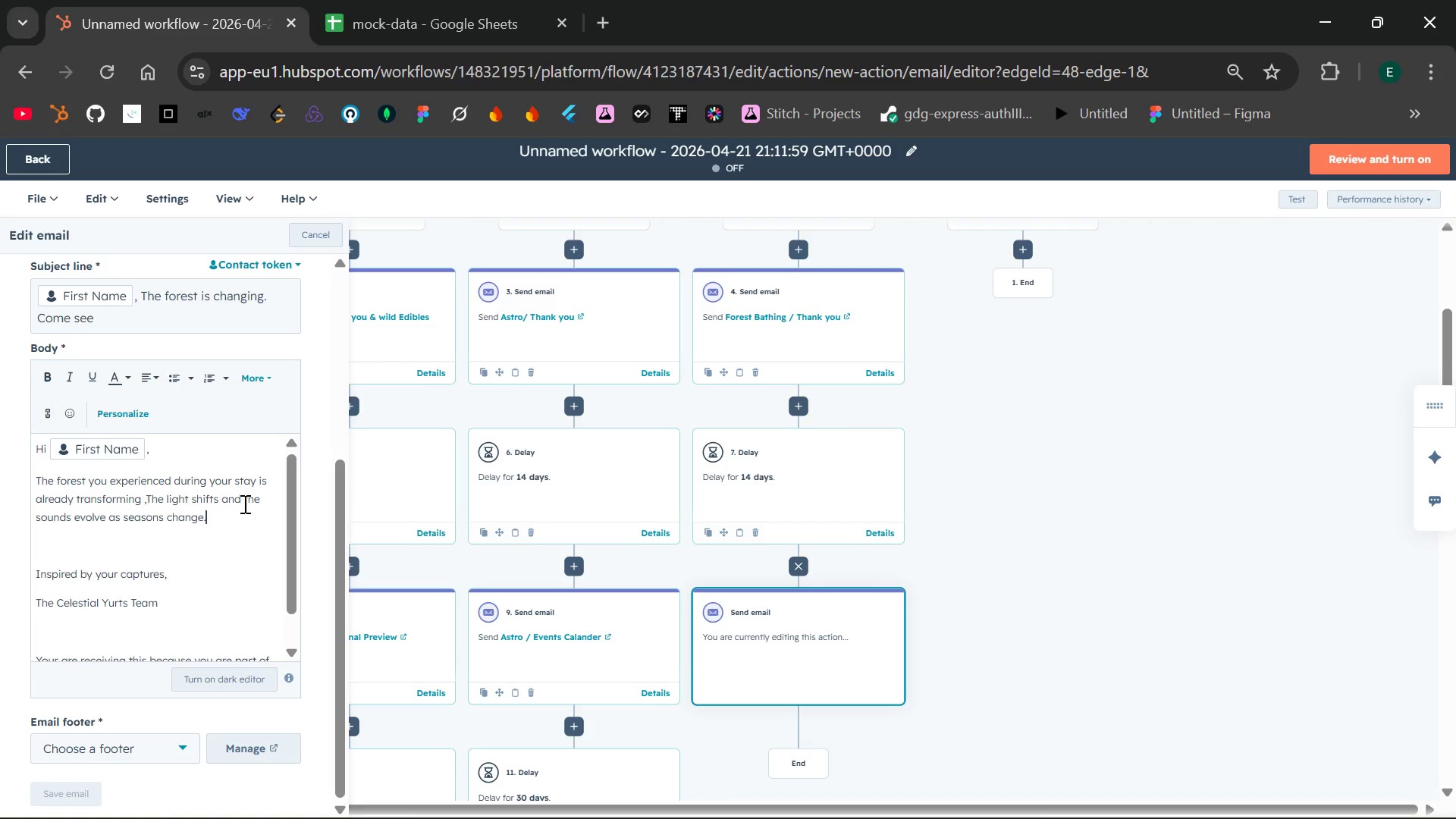 
key(Enter)
 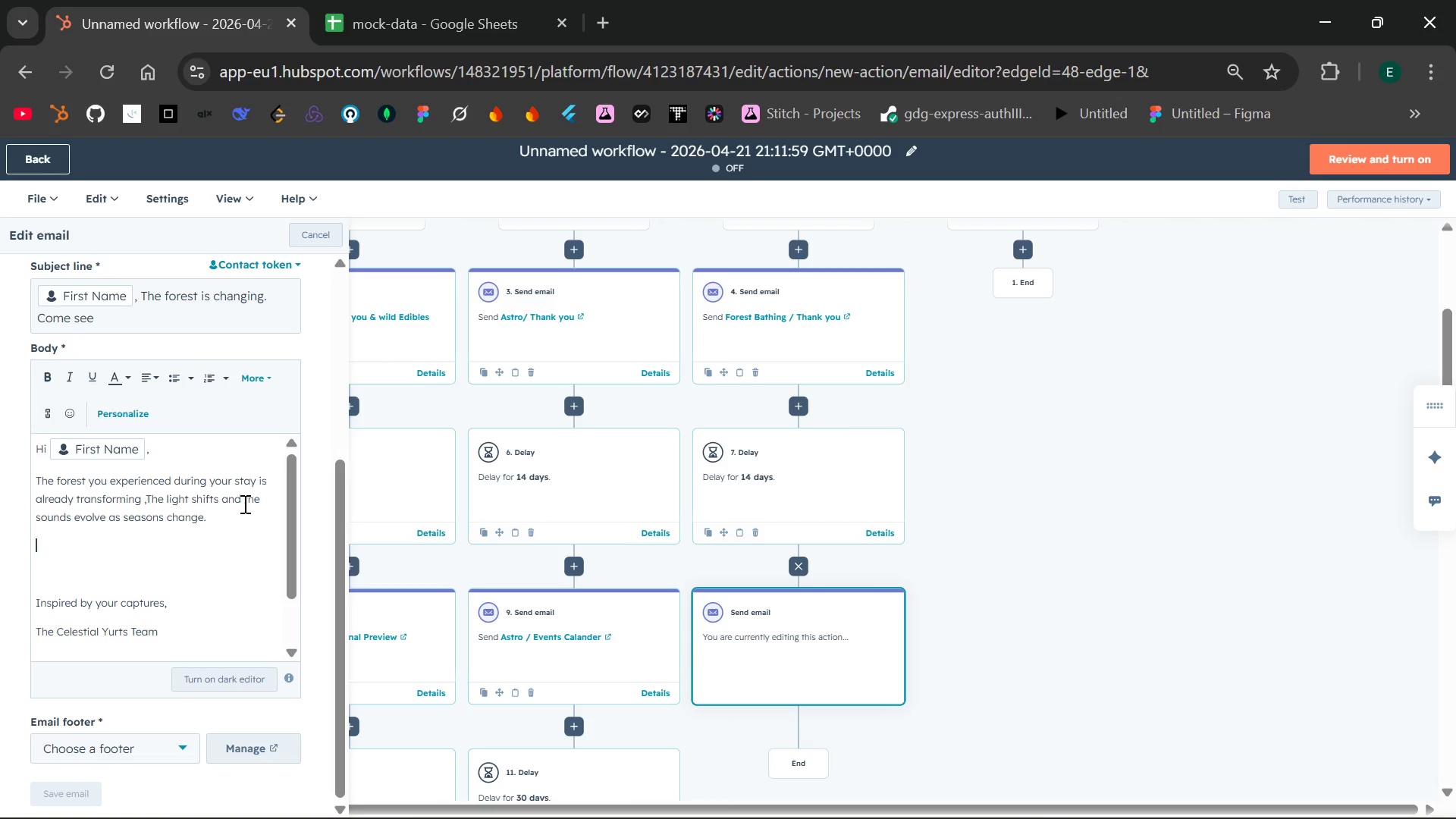 
wait(12.72)
 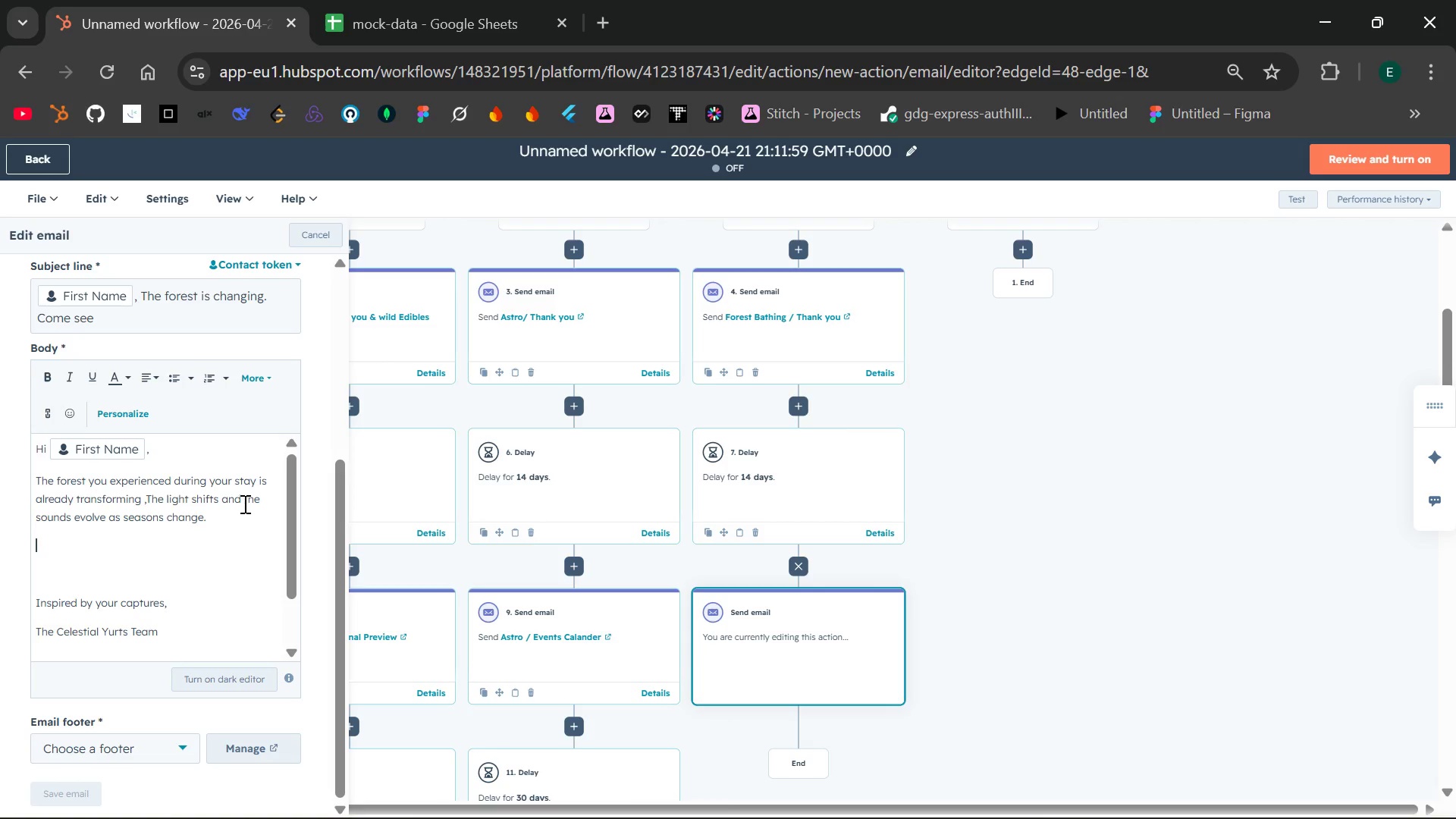 
hold_key(key=ShiftLeft, duration=0.41)
 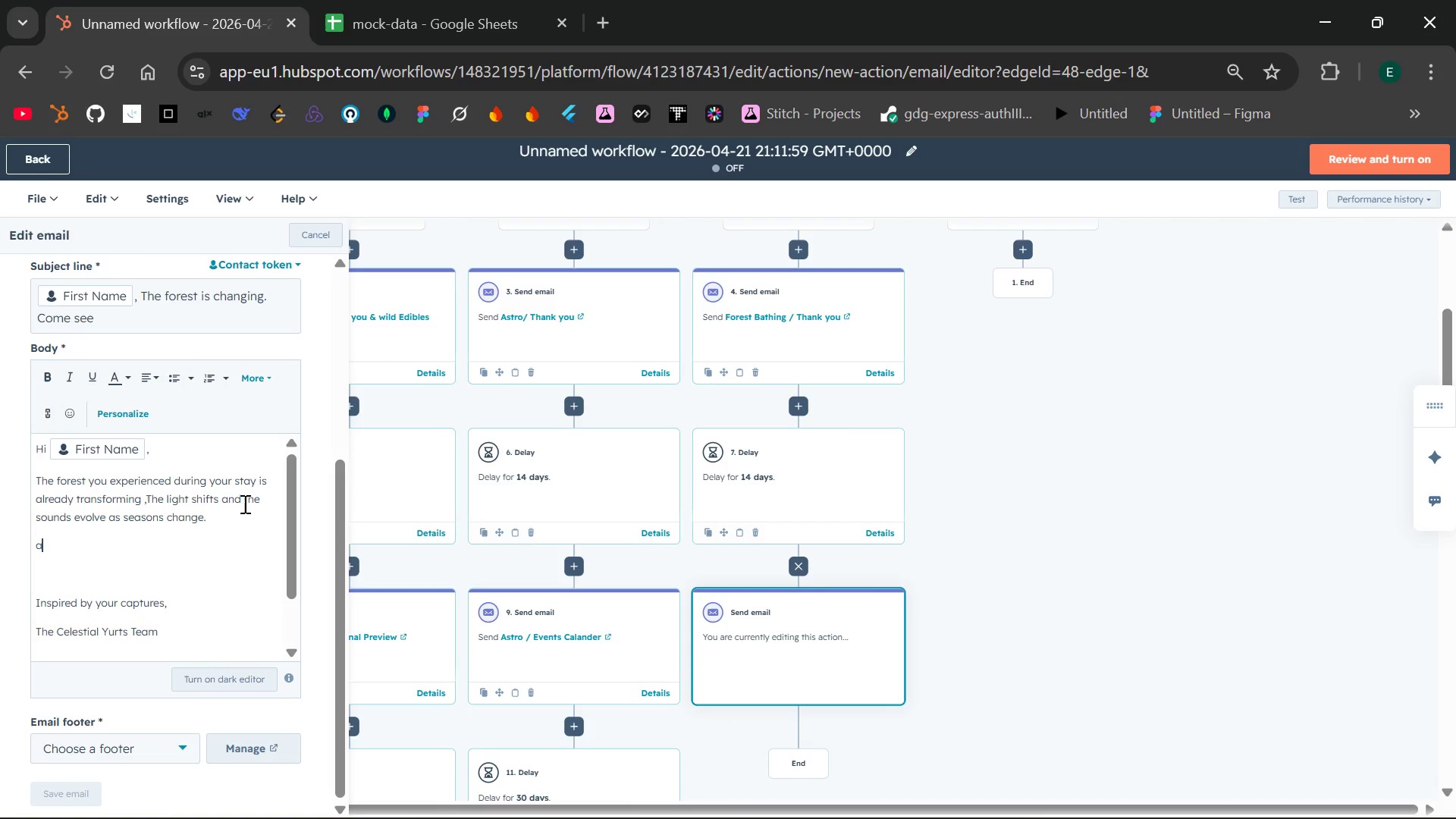 
type(a)
key(Backspace)
type(a)
key(Backspace)
type(As a memeber of our {{)
 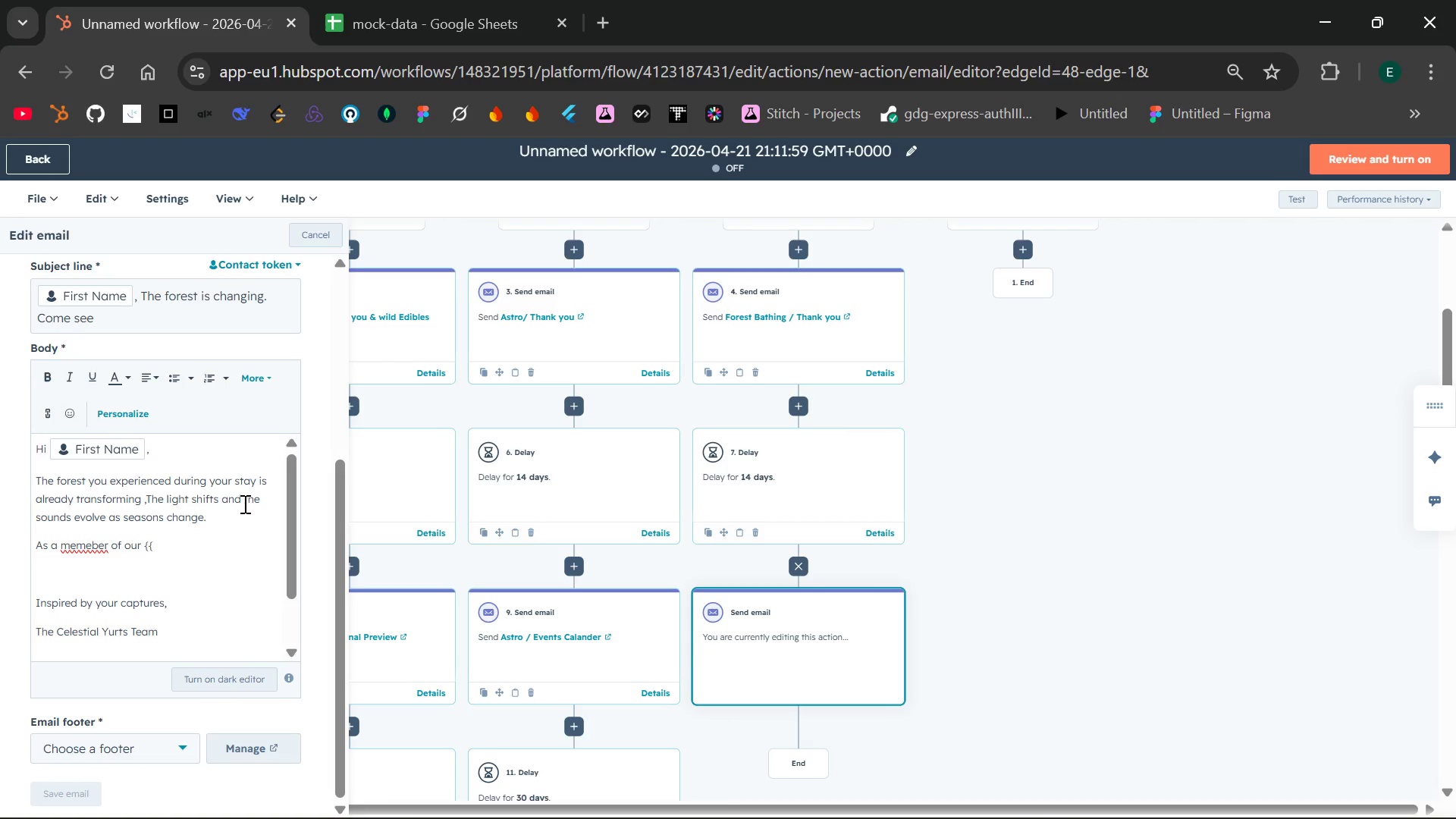 
double_click([83, 545])
 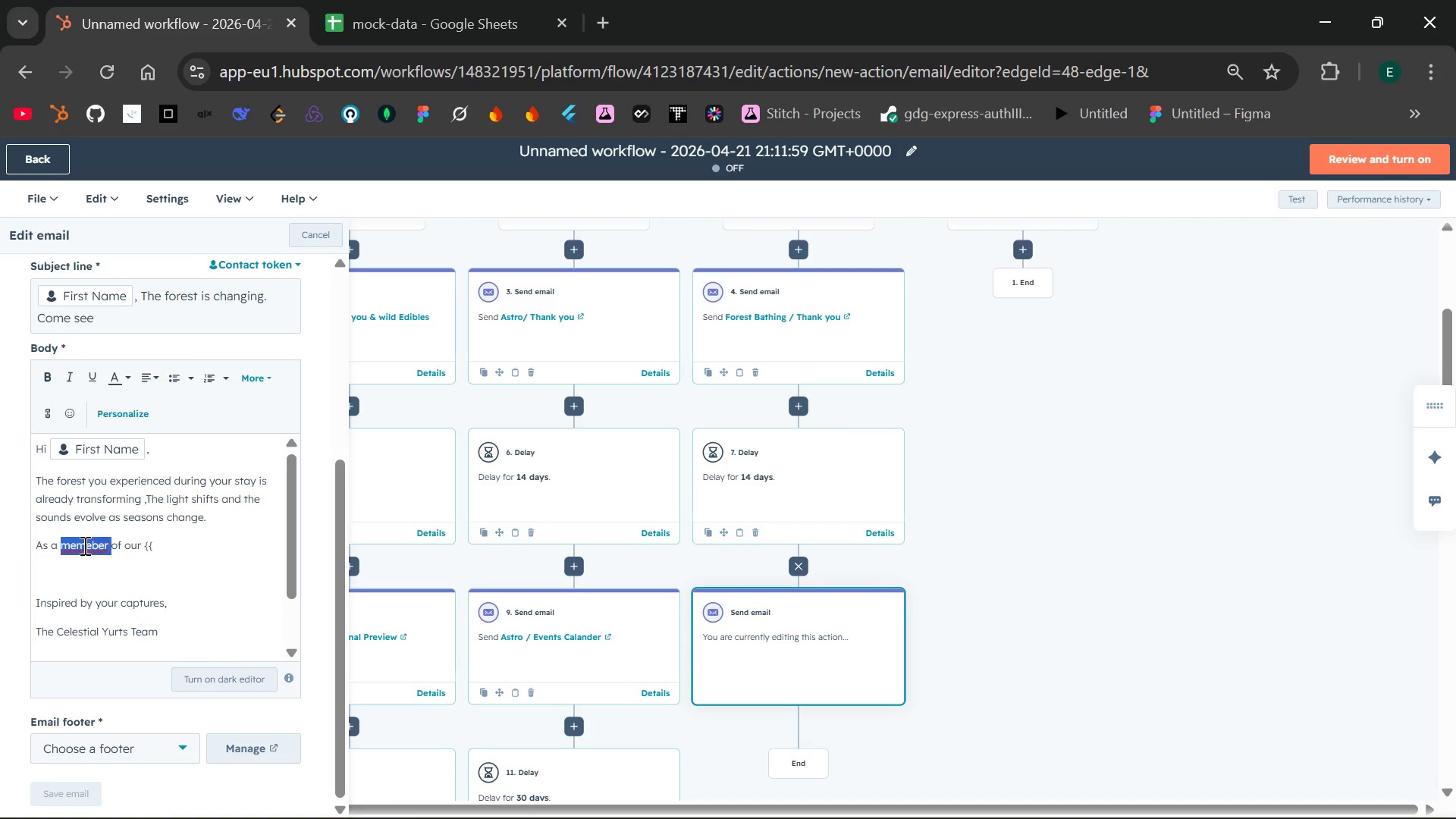 
type(member )
 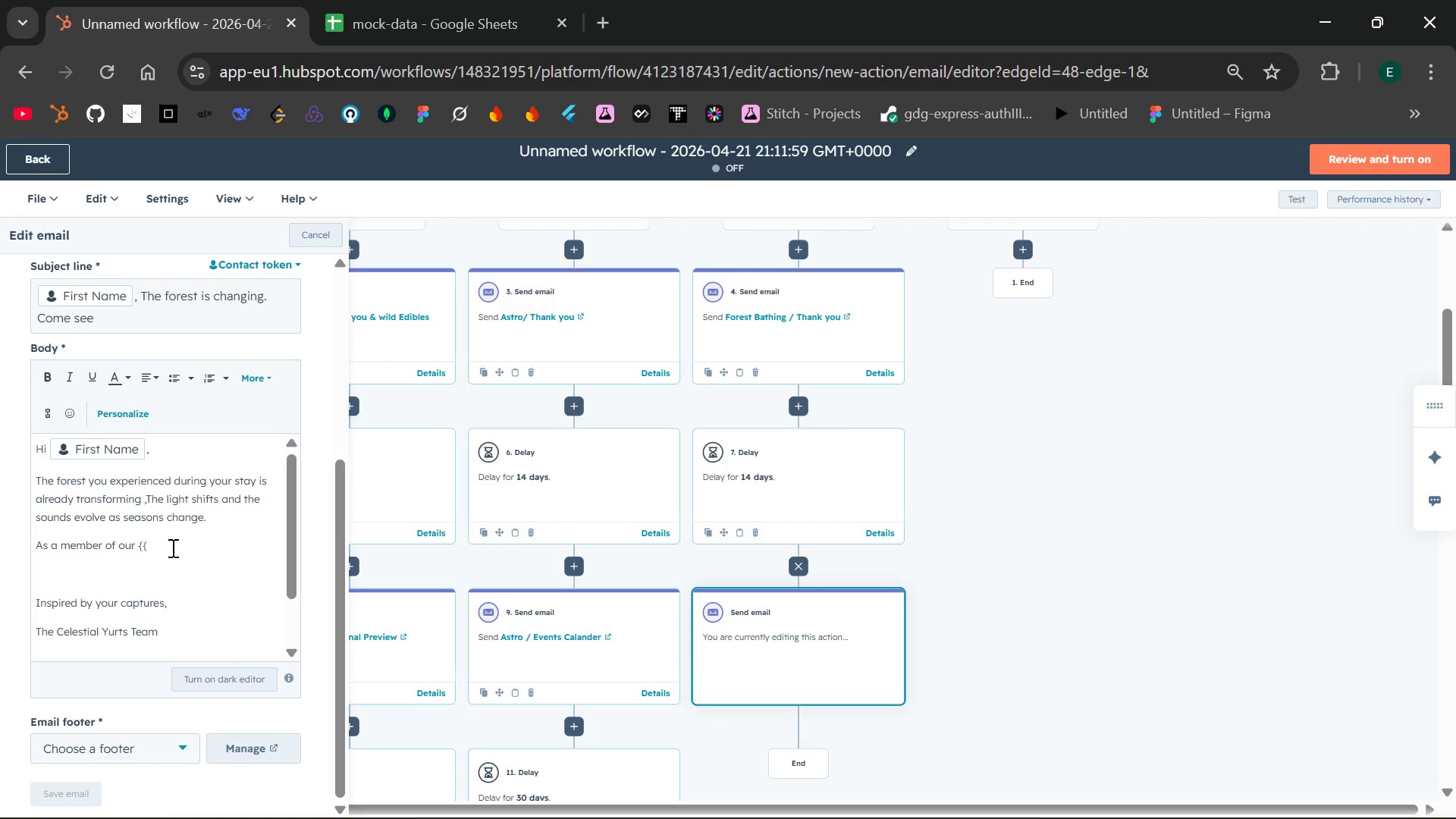 
left_click([172, 548])
 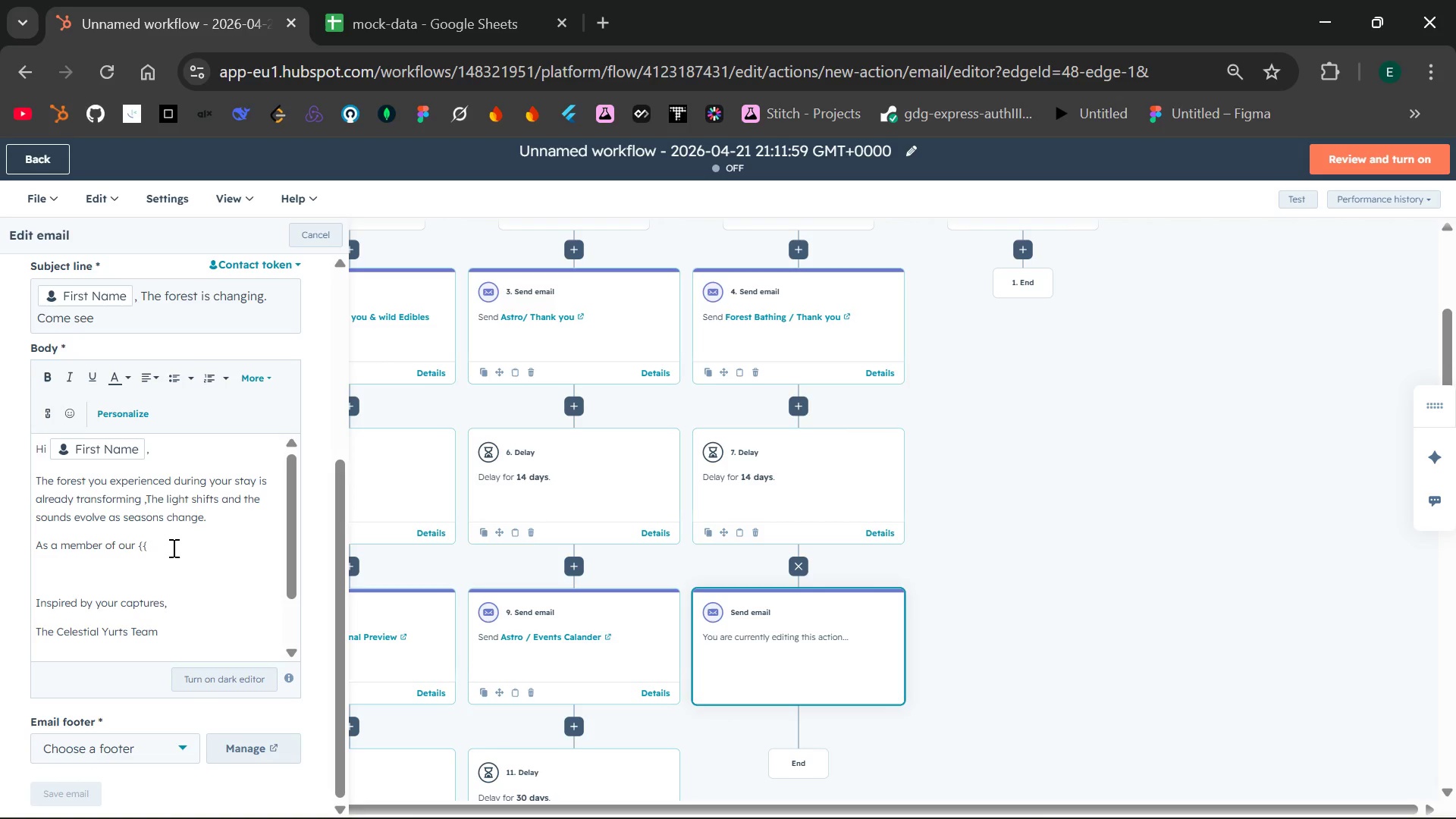 
type(contat)
key(Backspace)
type(ct)
key(Backspace)
key(Backspace)
key(Backspace)
key(Backspace)
key(Backspace)
key(Backspace)
key(Backspace)
key(Backspace)
key(Backspace)
 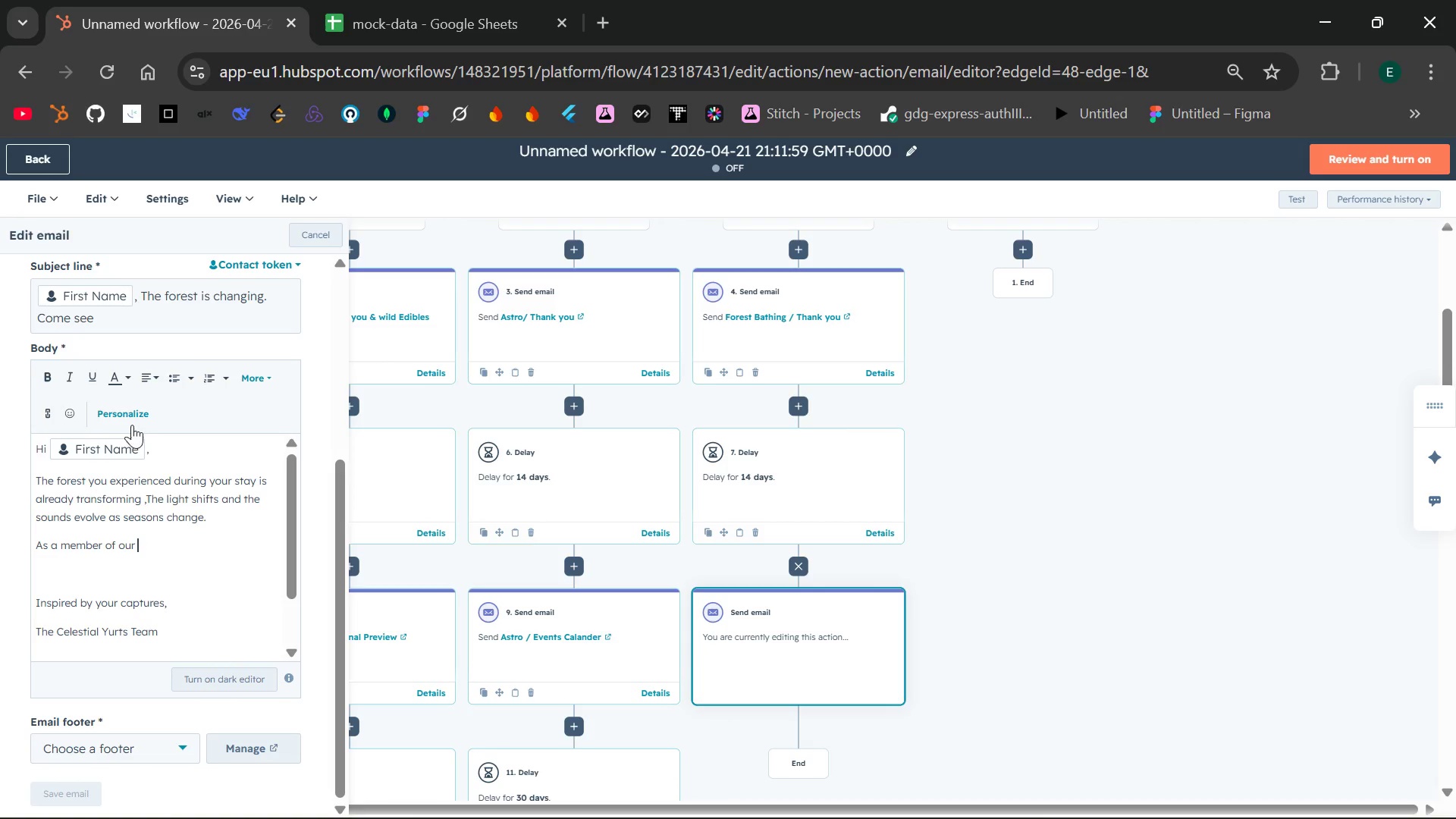 
left_click([130, 420])
 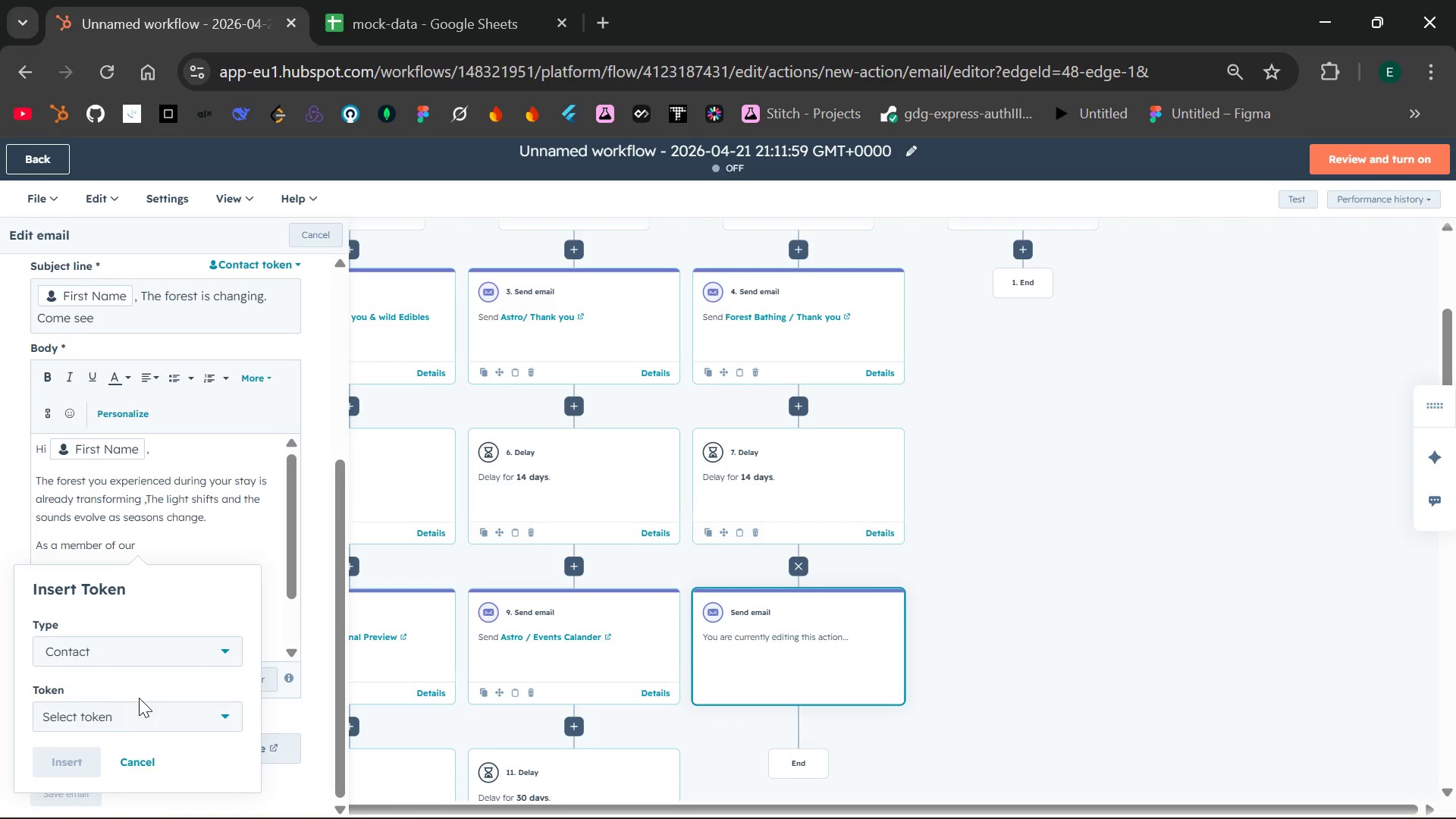 
left_click([119, 717])
 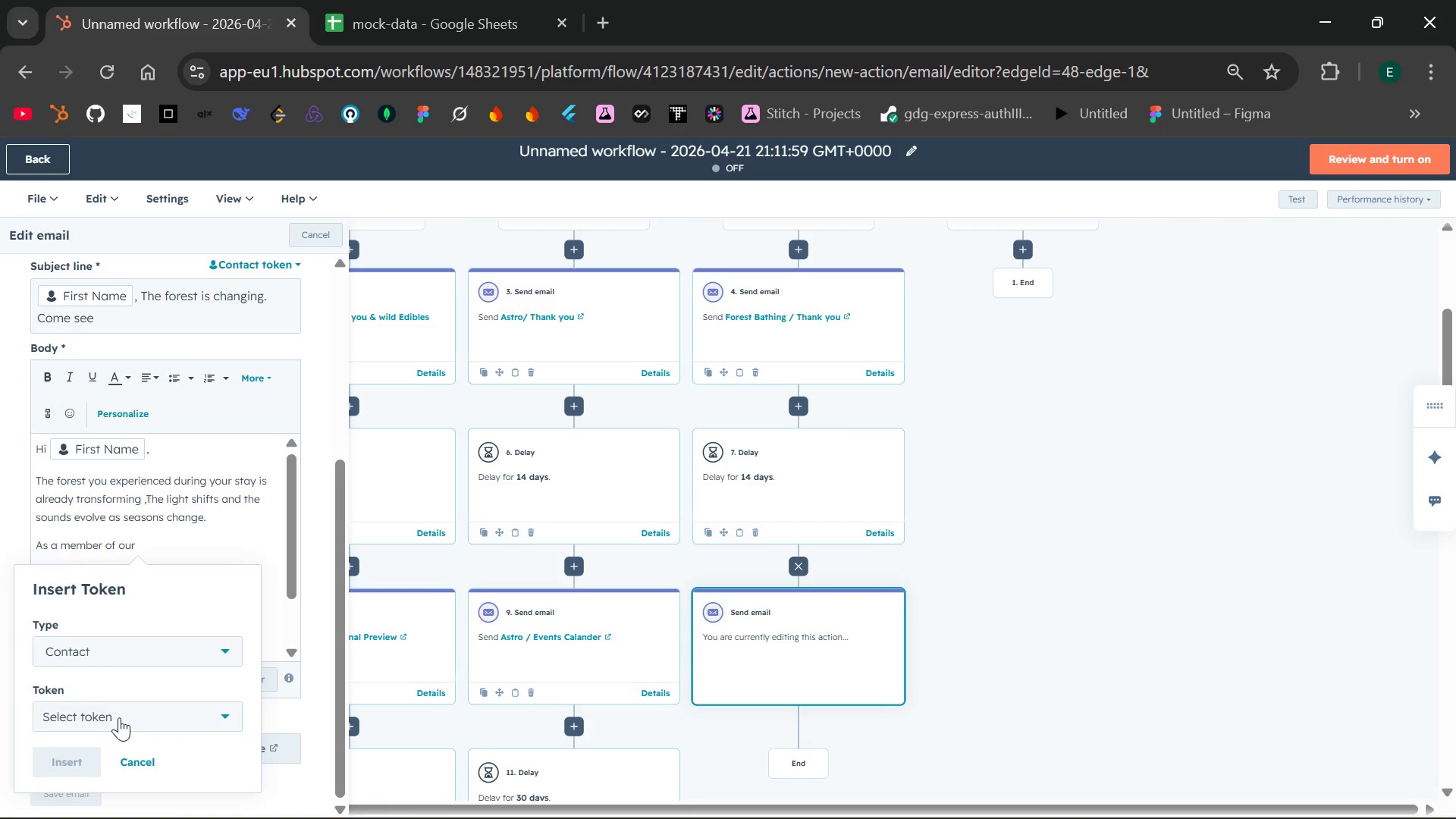 
type(gues)
 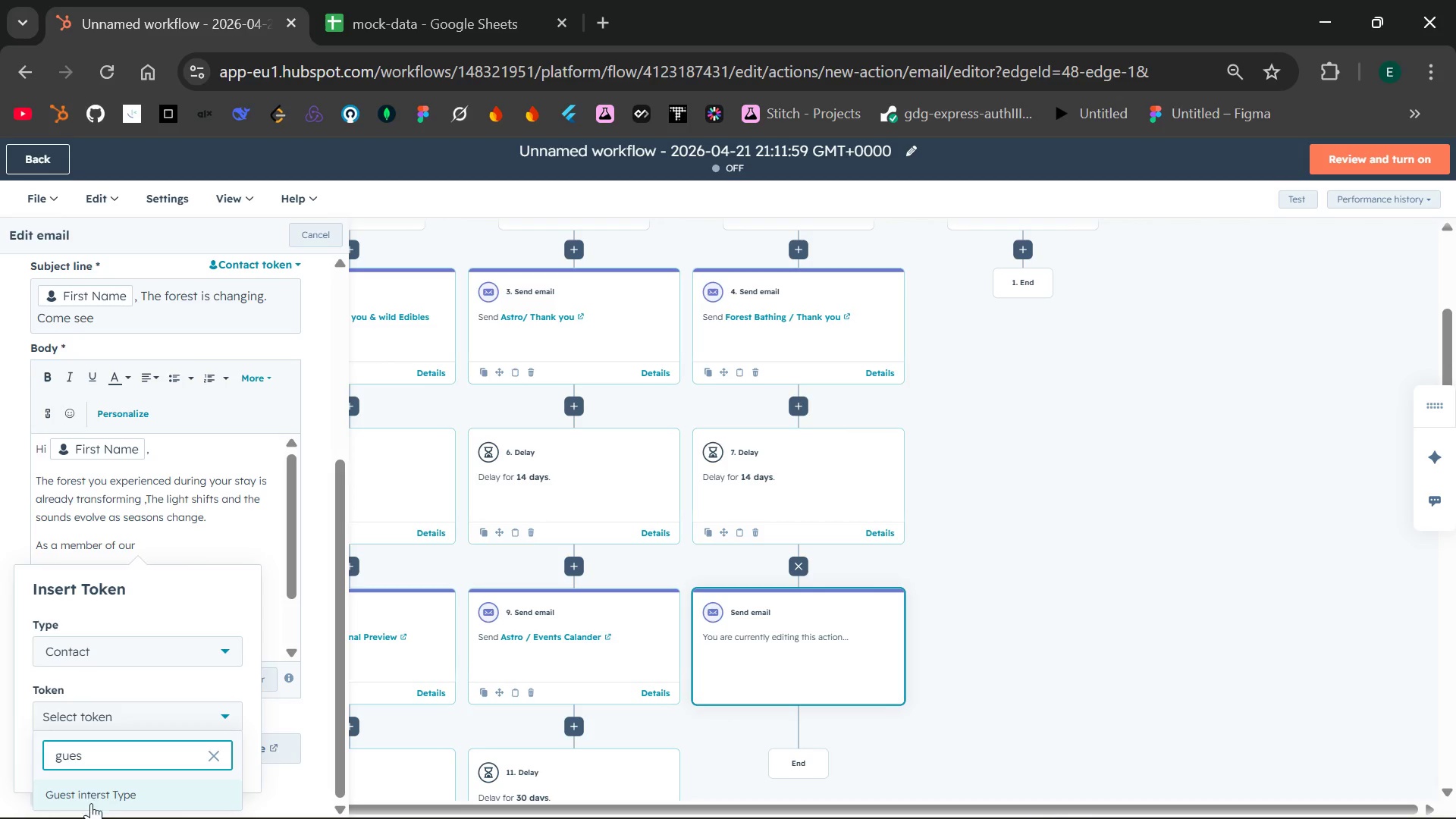 
left_click([90, 805])
 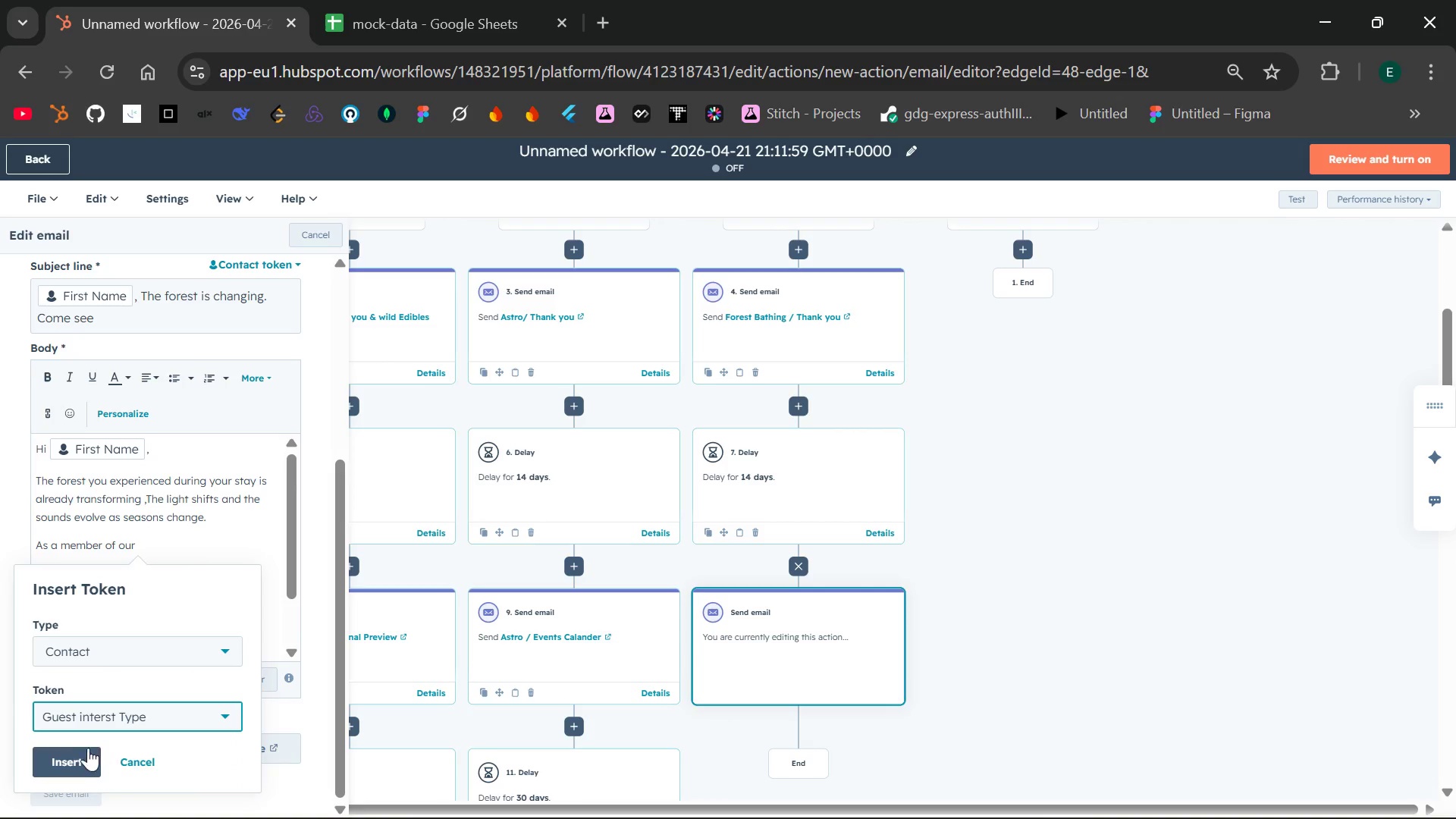 
left_click([69, 761])
 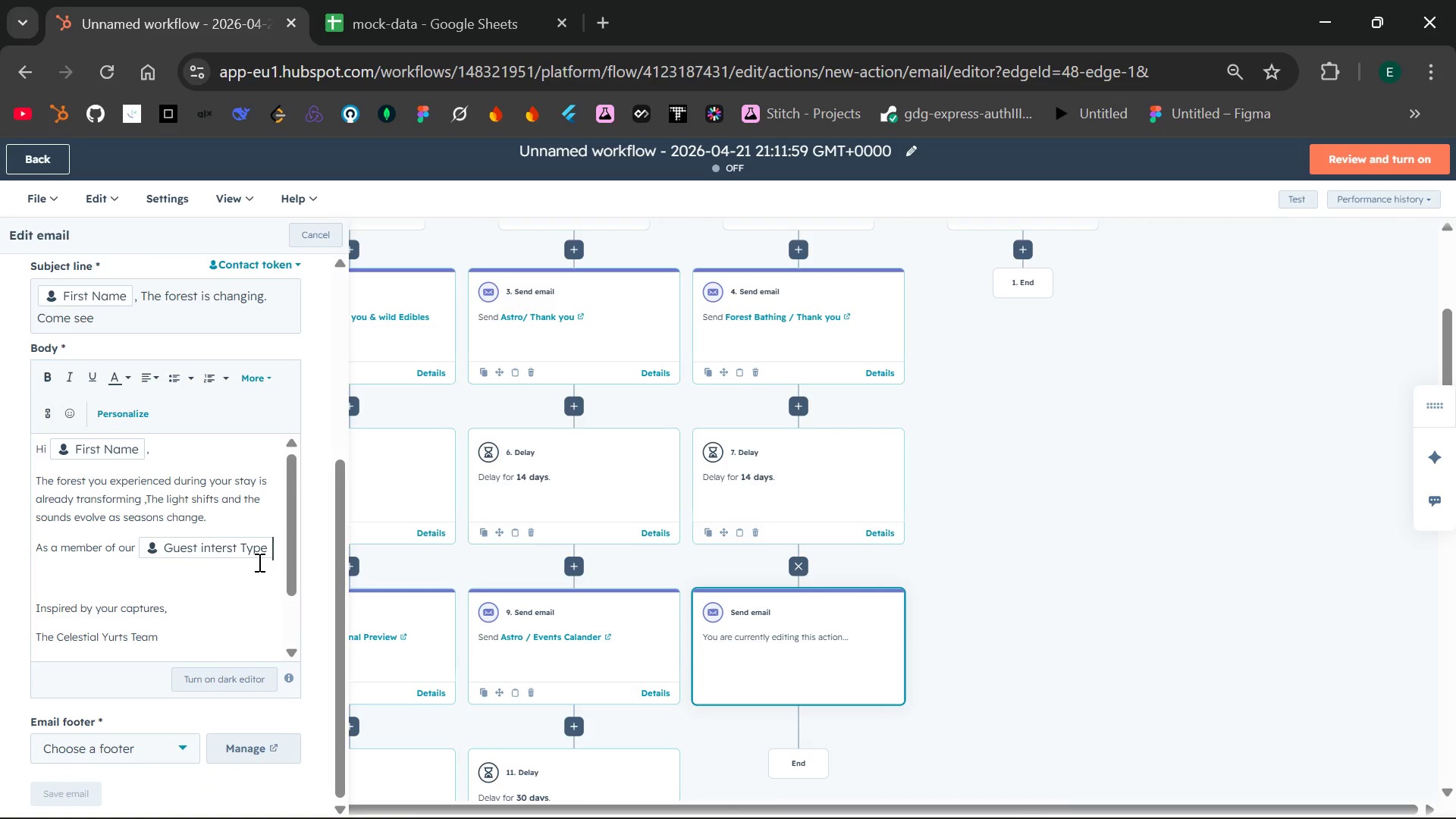 
type( community , we want to invite you back to experience the forest in an )
key(Backspace)
key(Backspace)
type( new se)
key(Backspace)
type(ason.)
 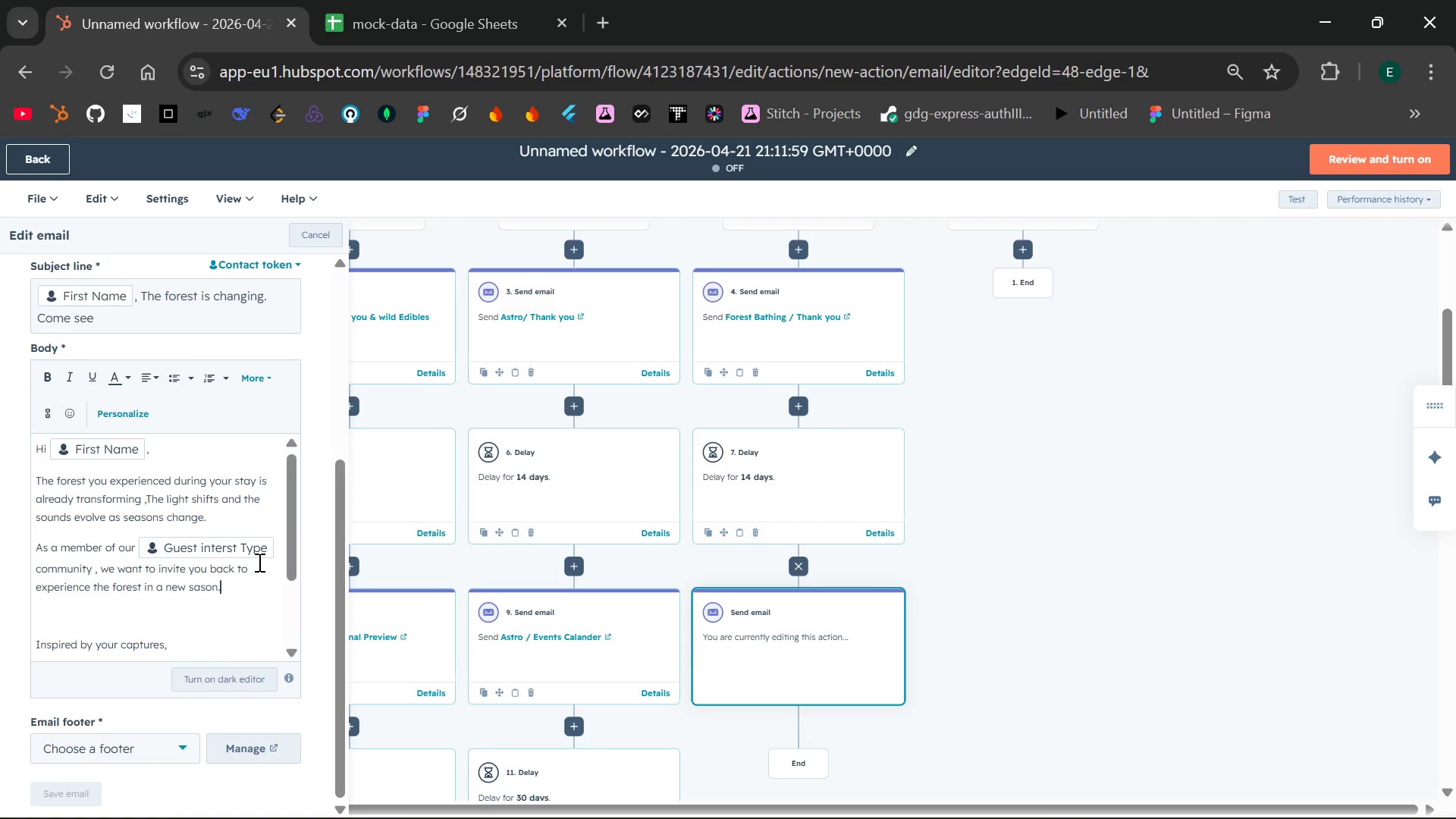 
key(Enter)
 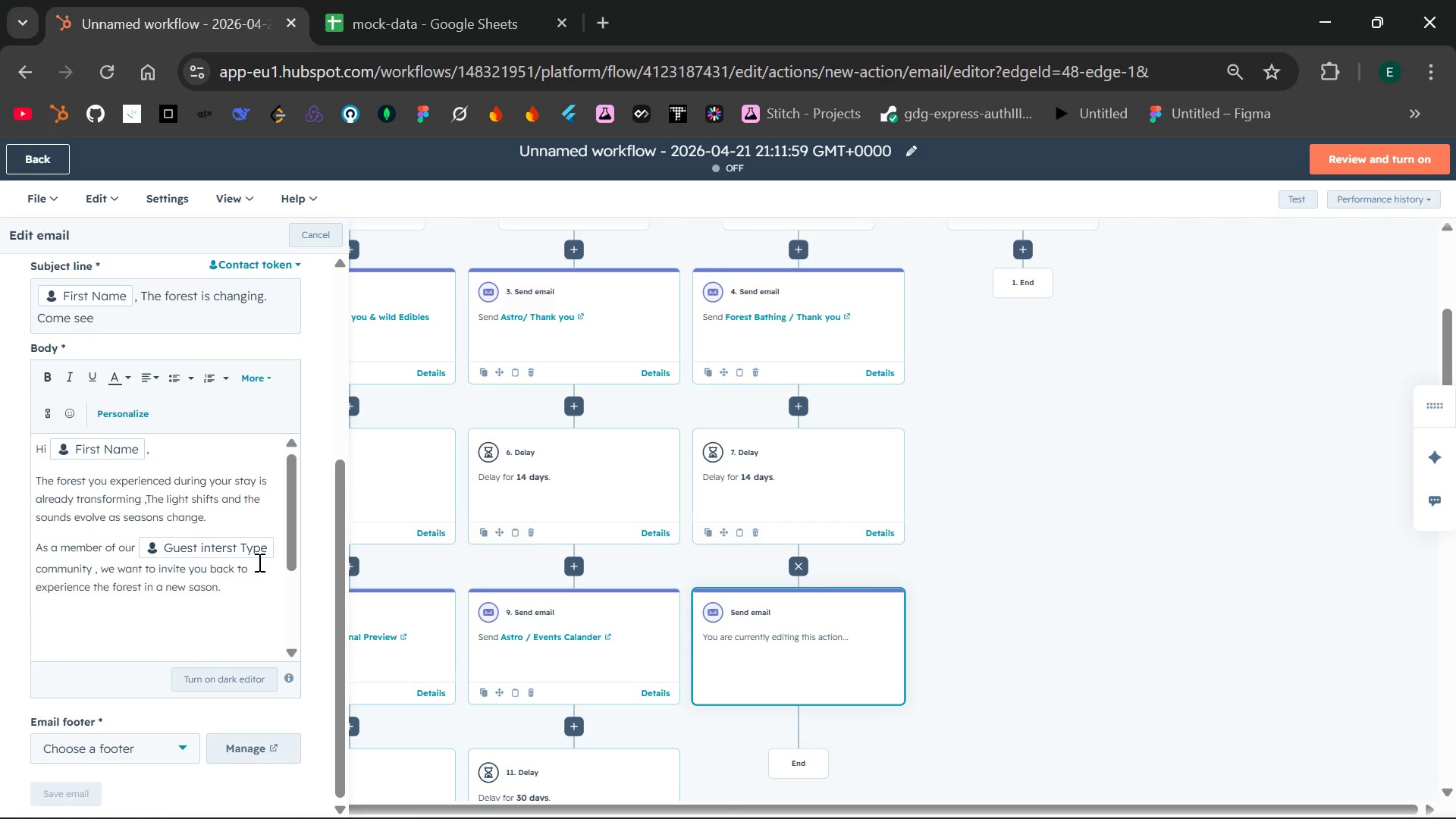 
wait(5.48)
 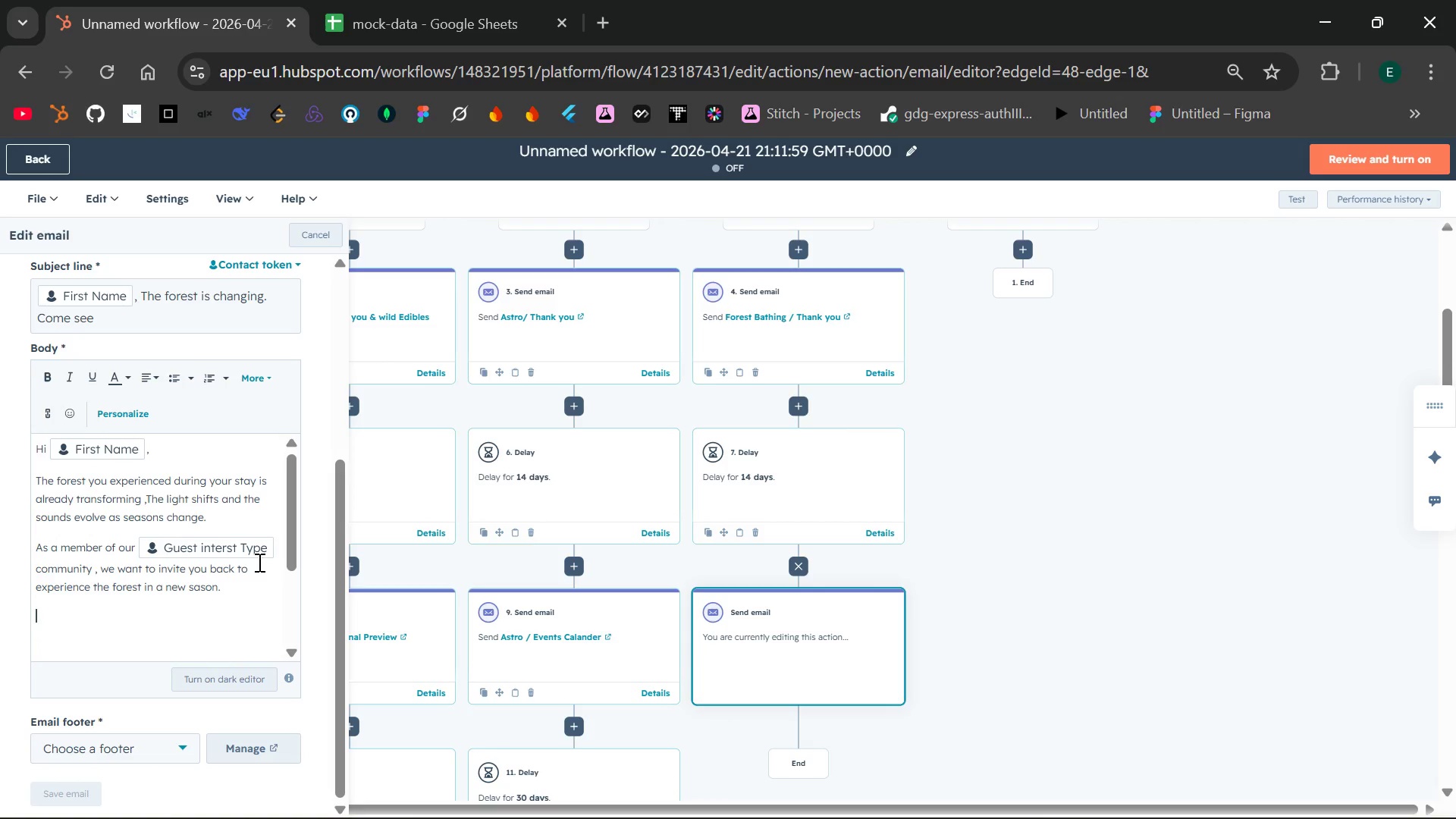 
key(Enter)
 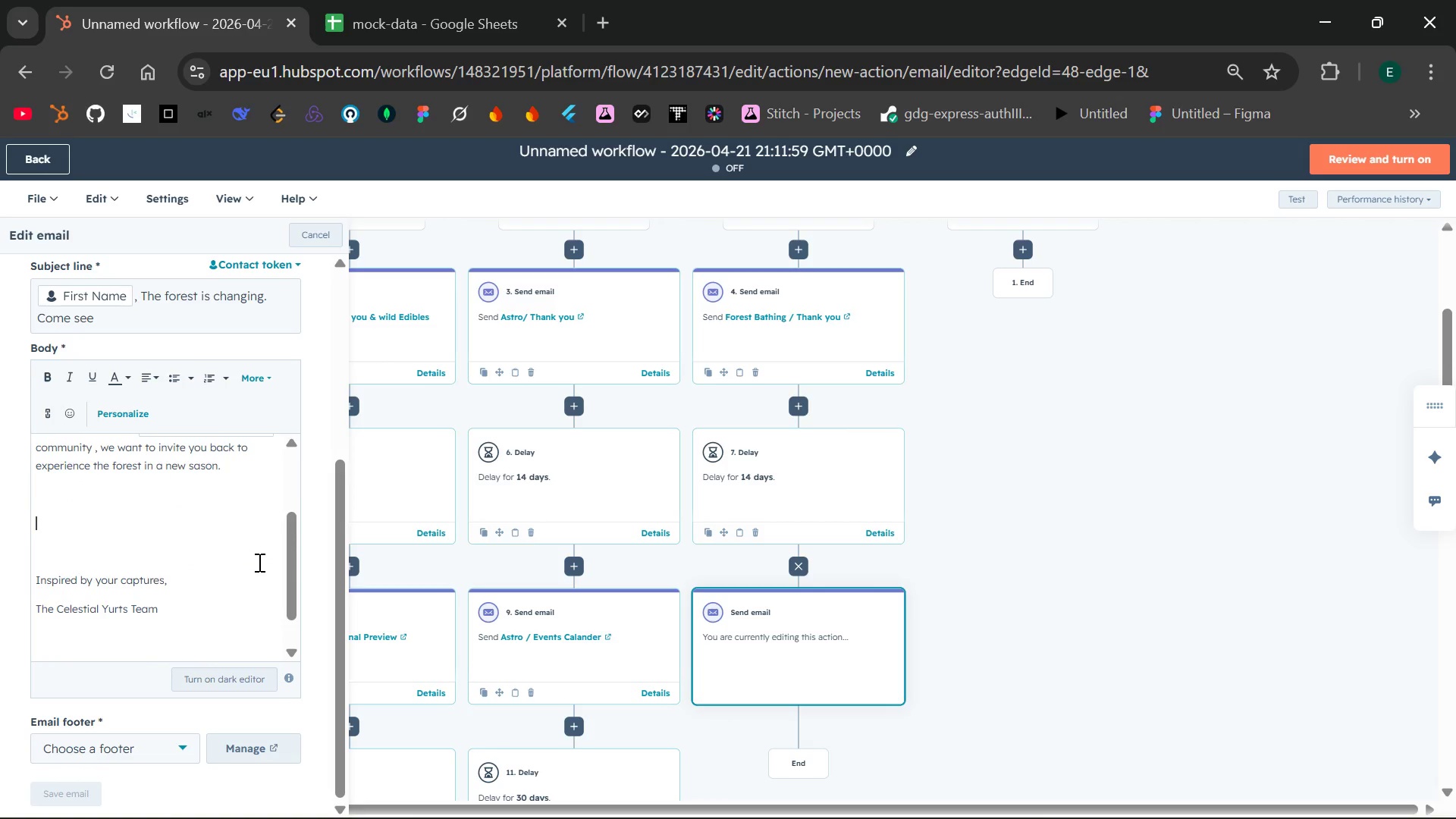 
left_click_drag(start_coordinate=[180, 550], to_coordinate=[21, 554])
 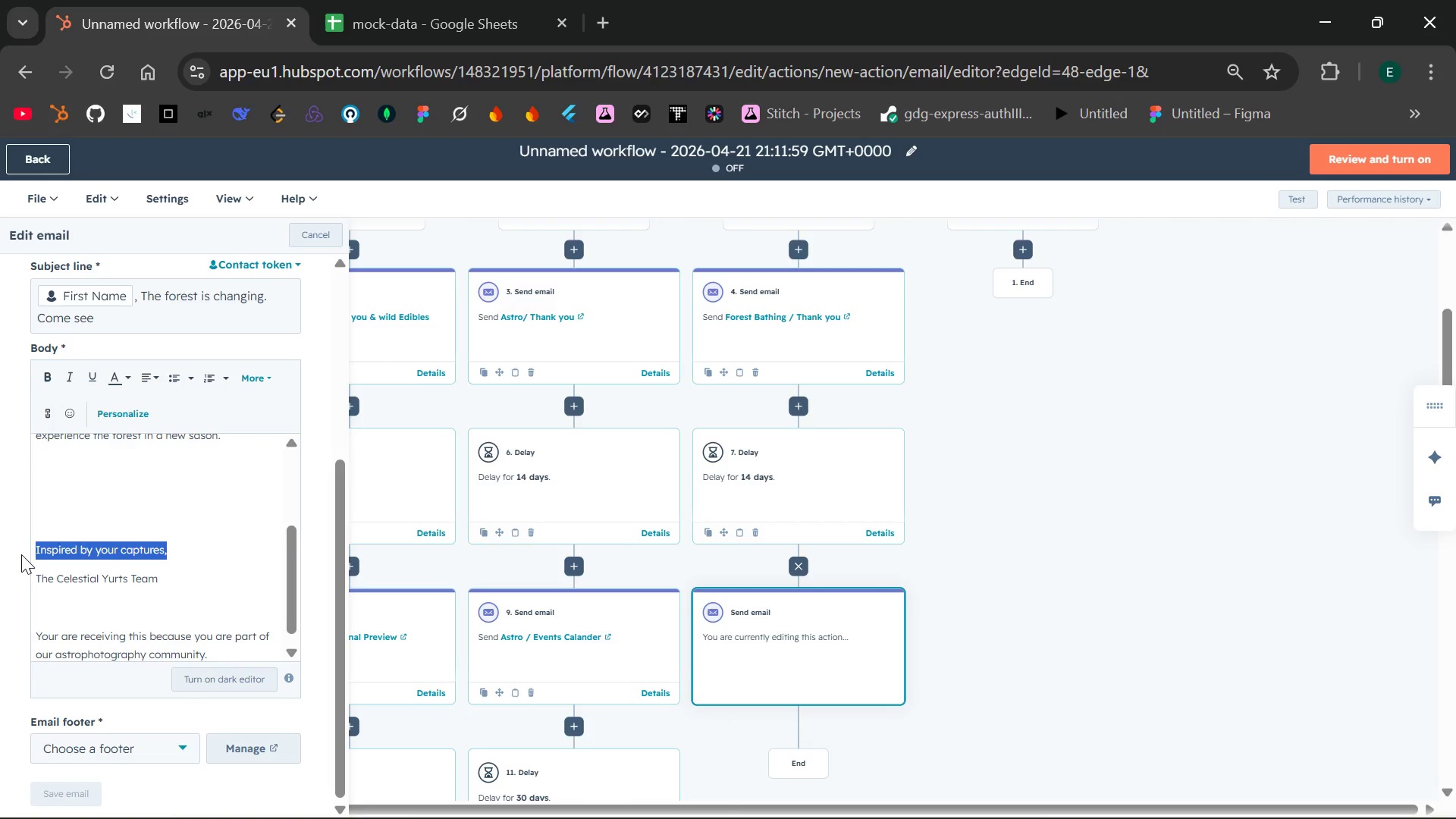 
type(The forst is waiting,)
 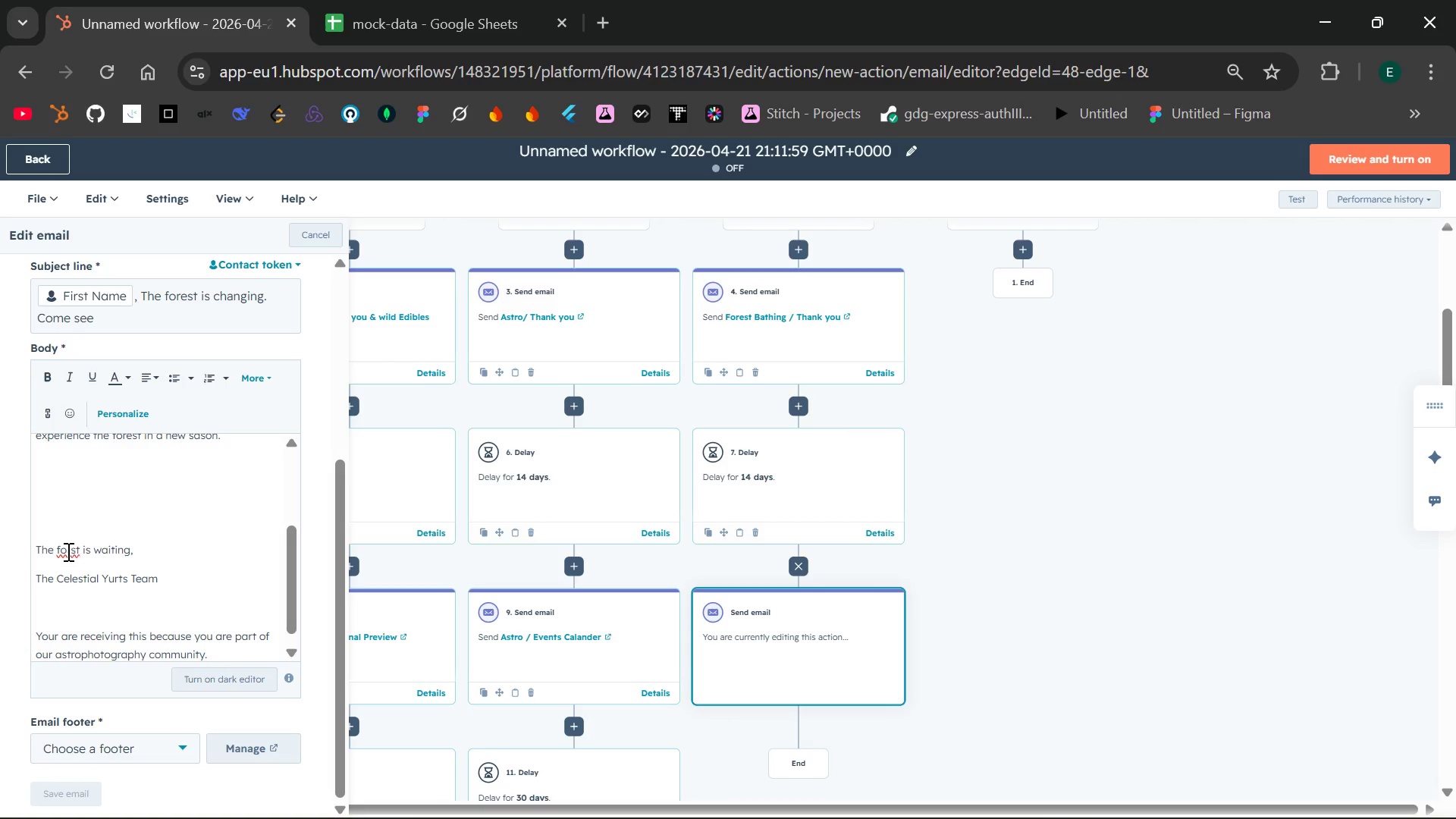 
left_click([71, 551])
 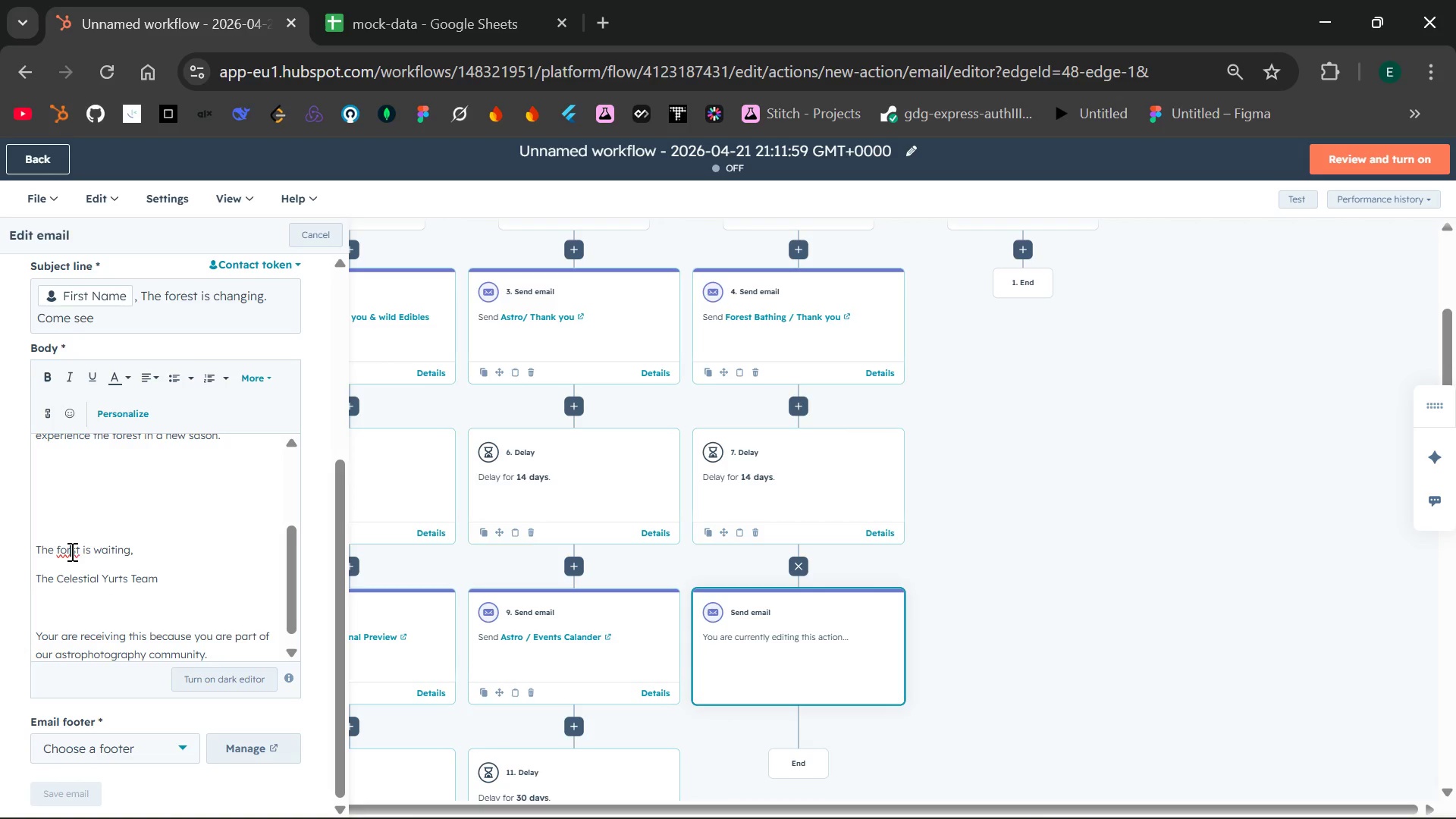 
key(E)
 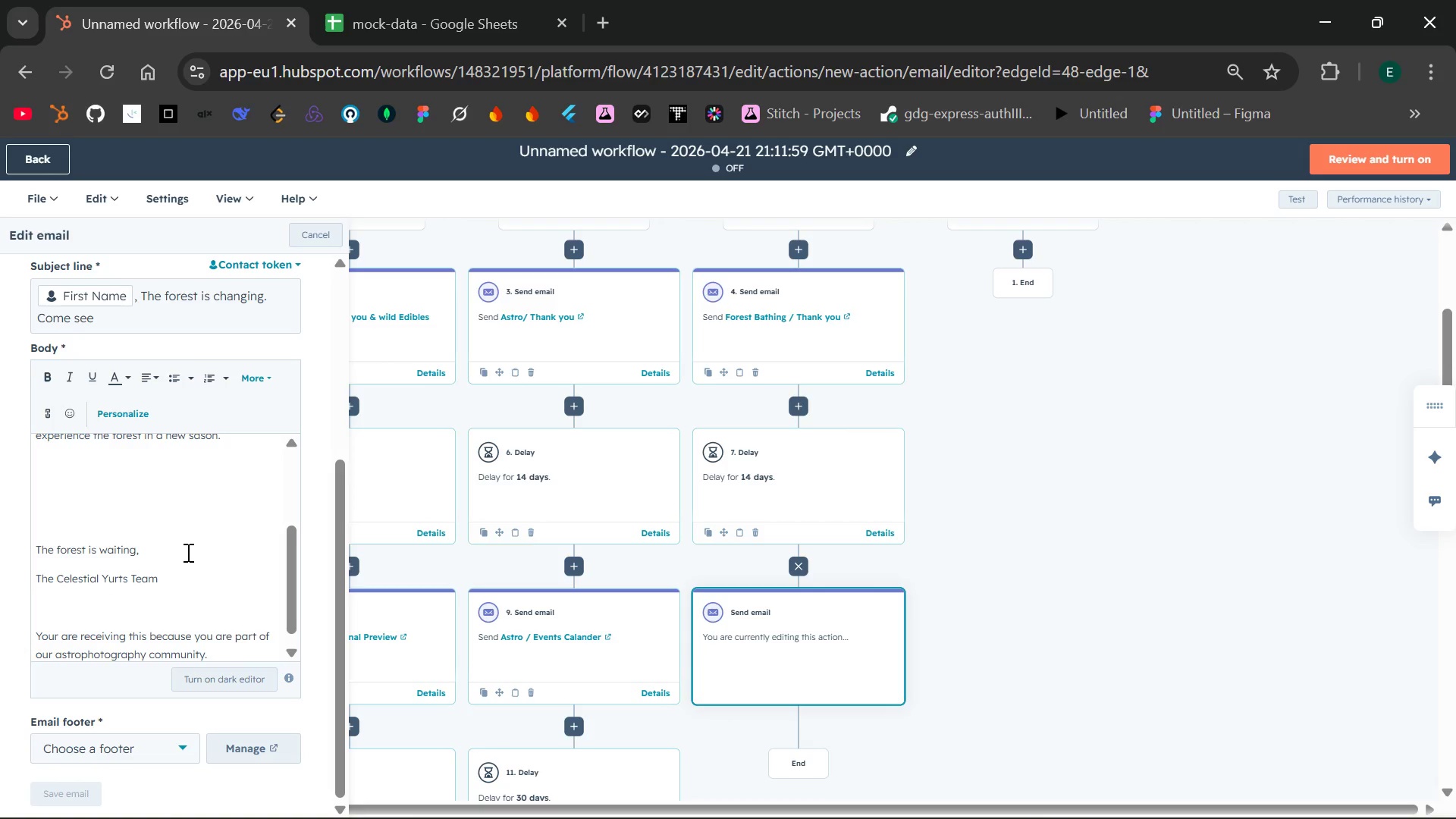 
left_click([187, 552])
 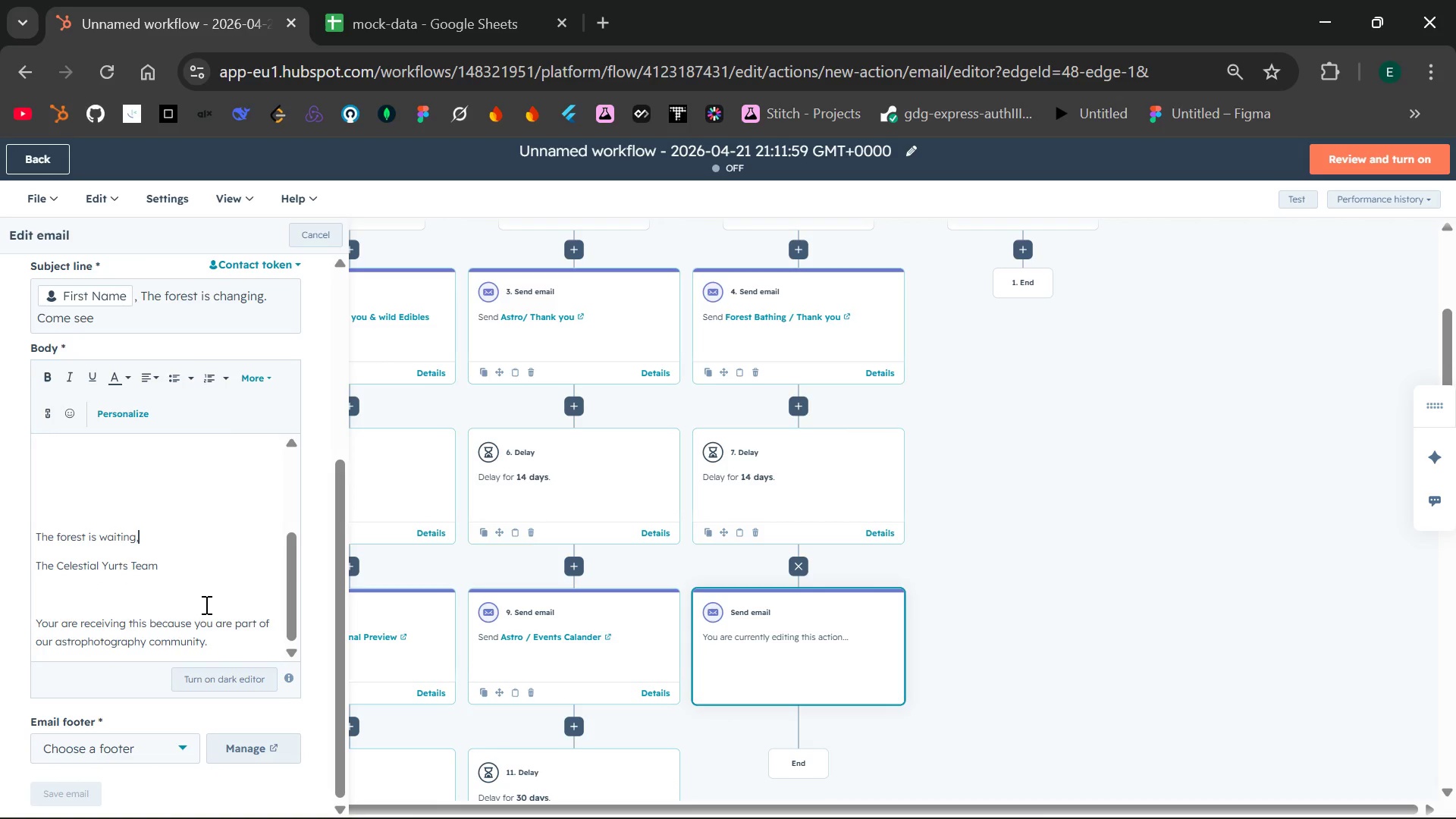 
left_click_drag(start_coordinate=[213, 639], to_coordinate=[234, 618])
 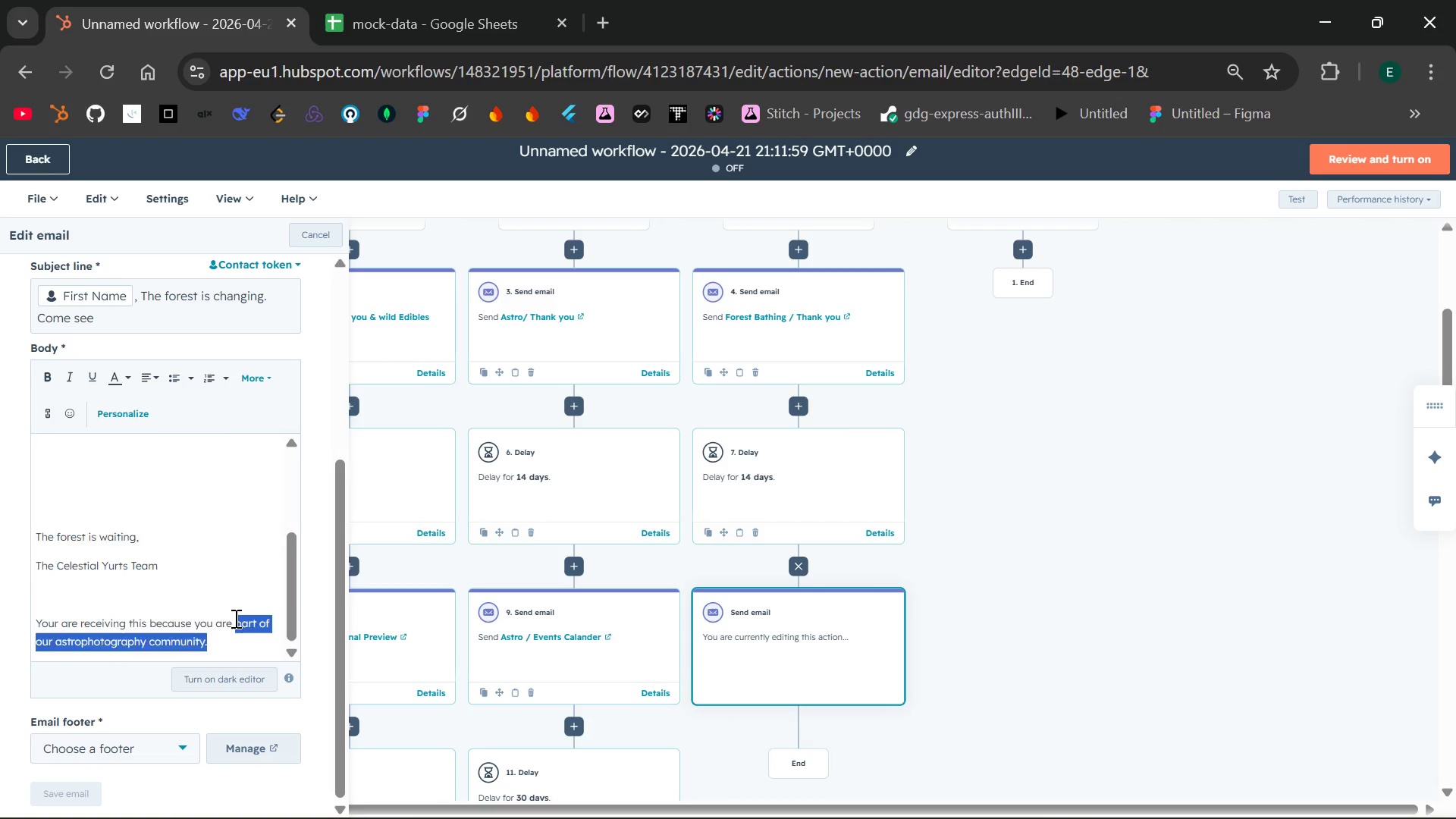 
key(Backspace)
 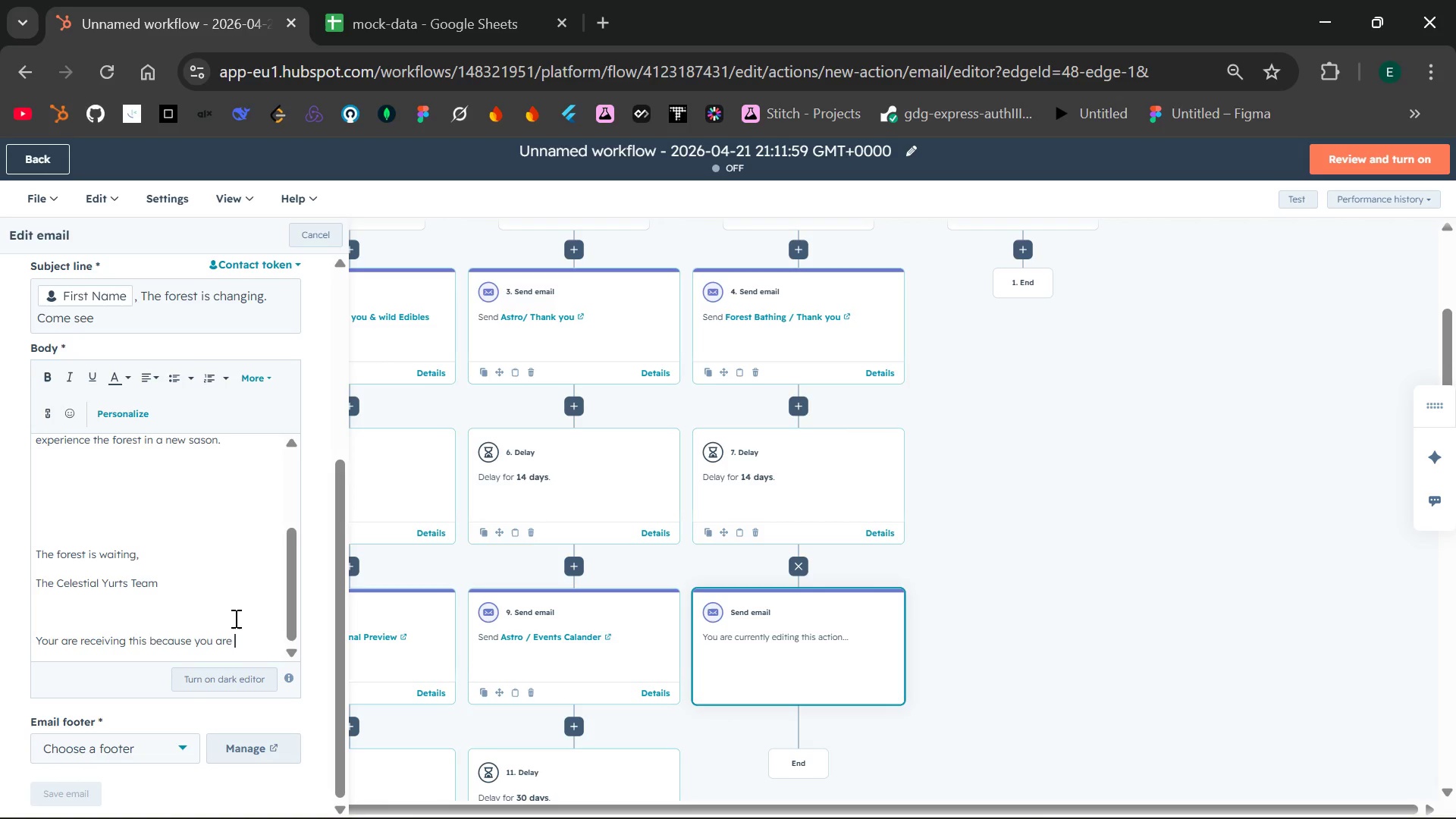 
wait(8.5)
 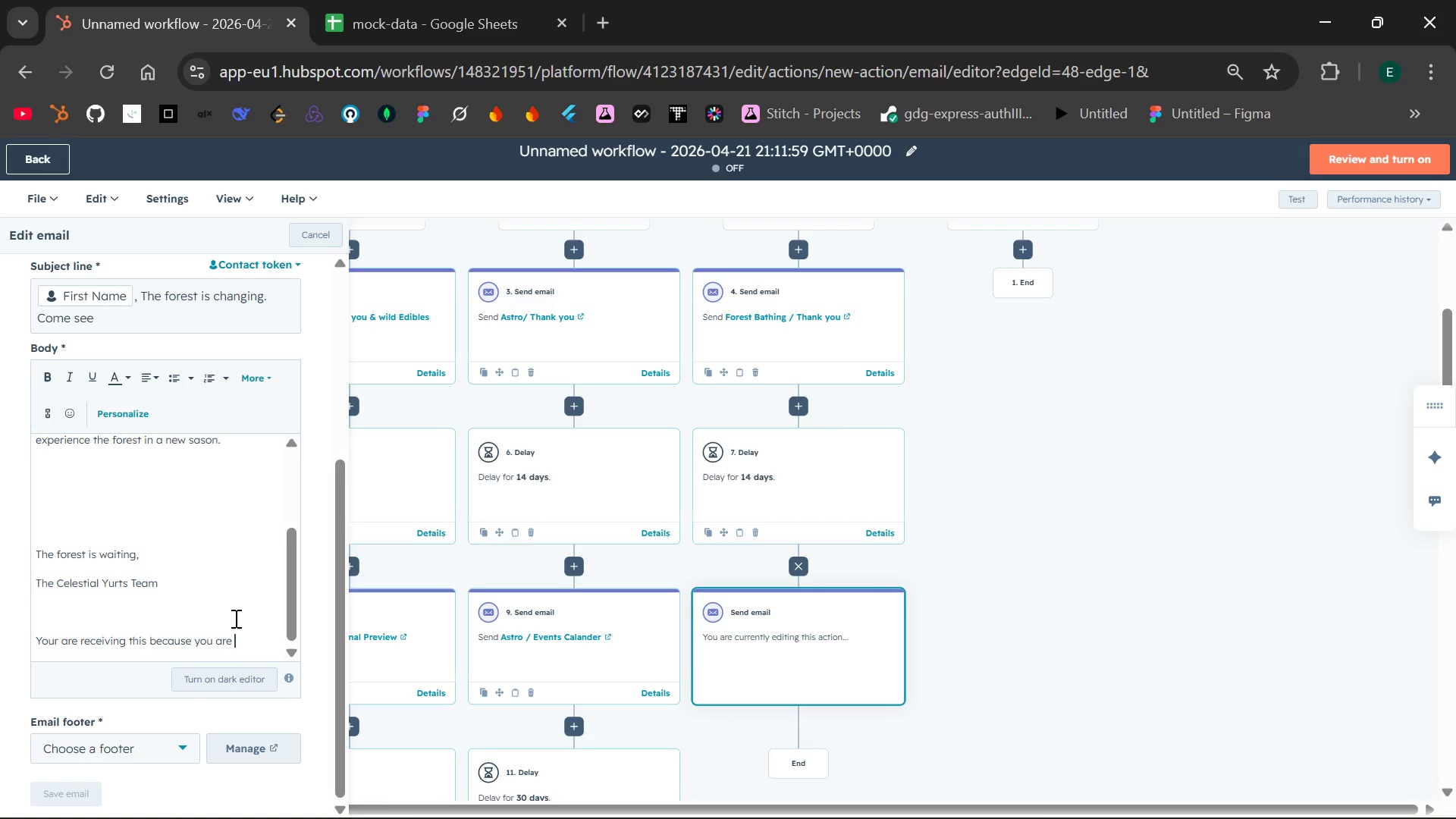 
key(Backspace)
 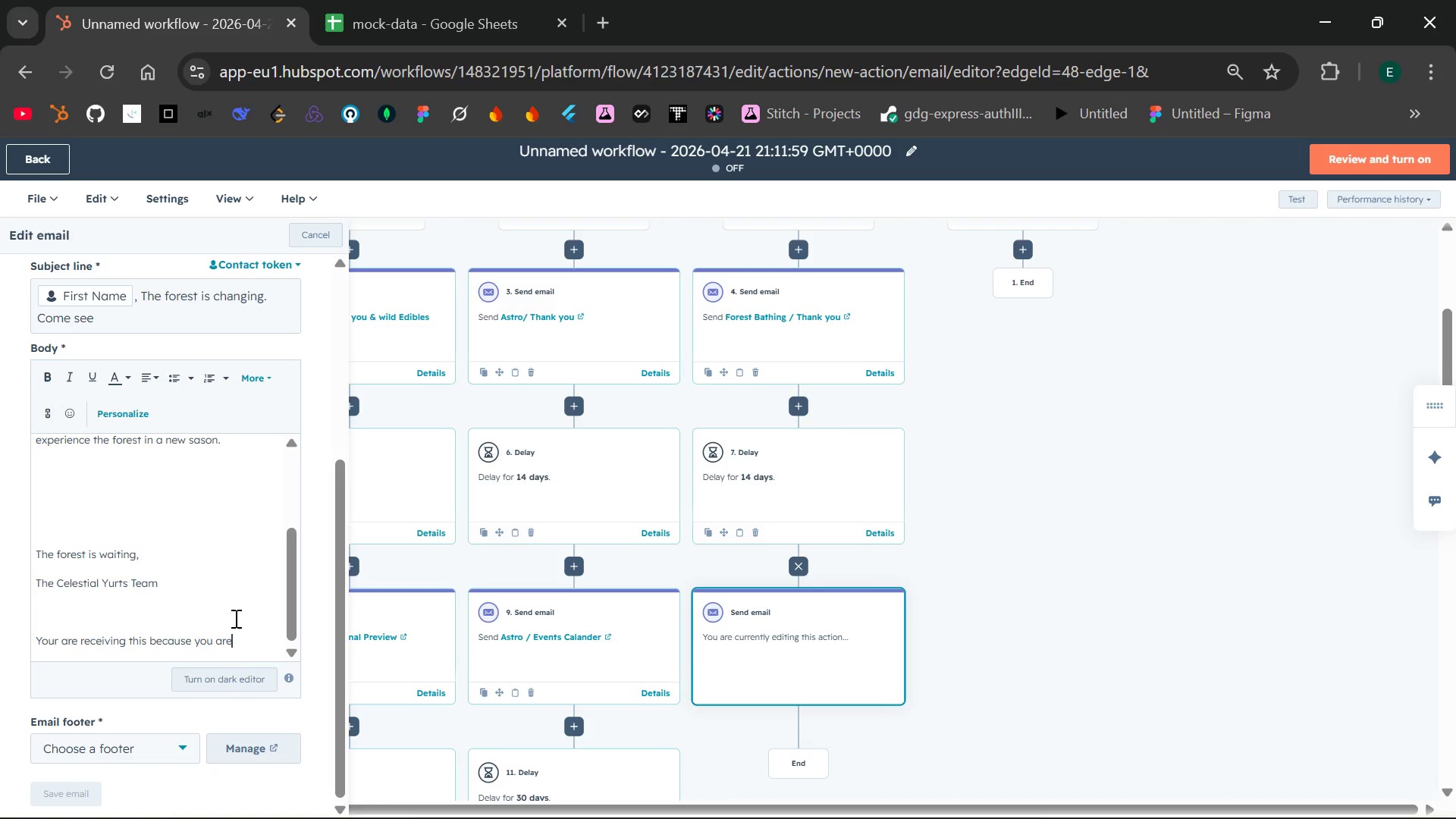 
key(Backspace)
 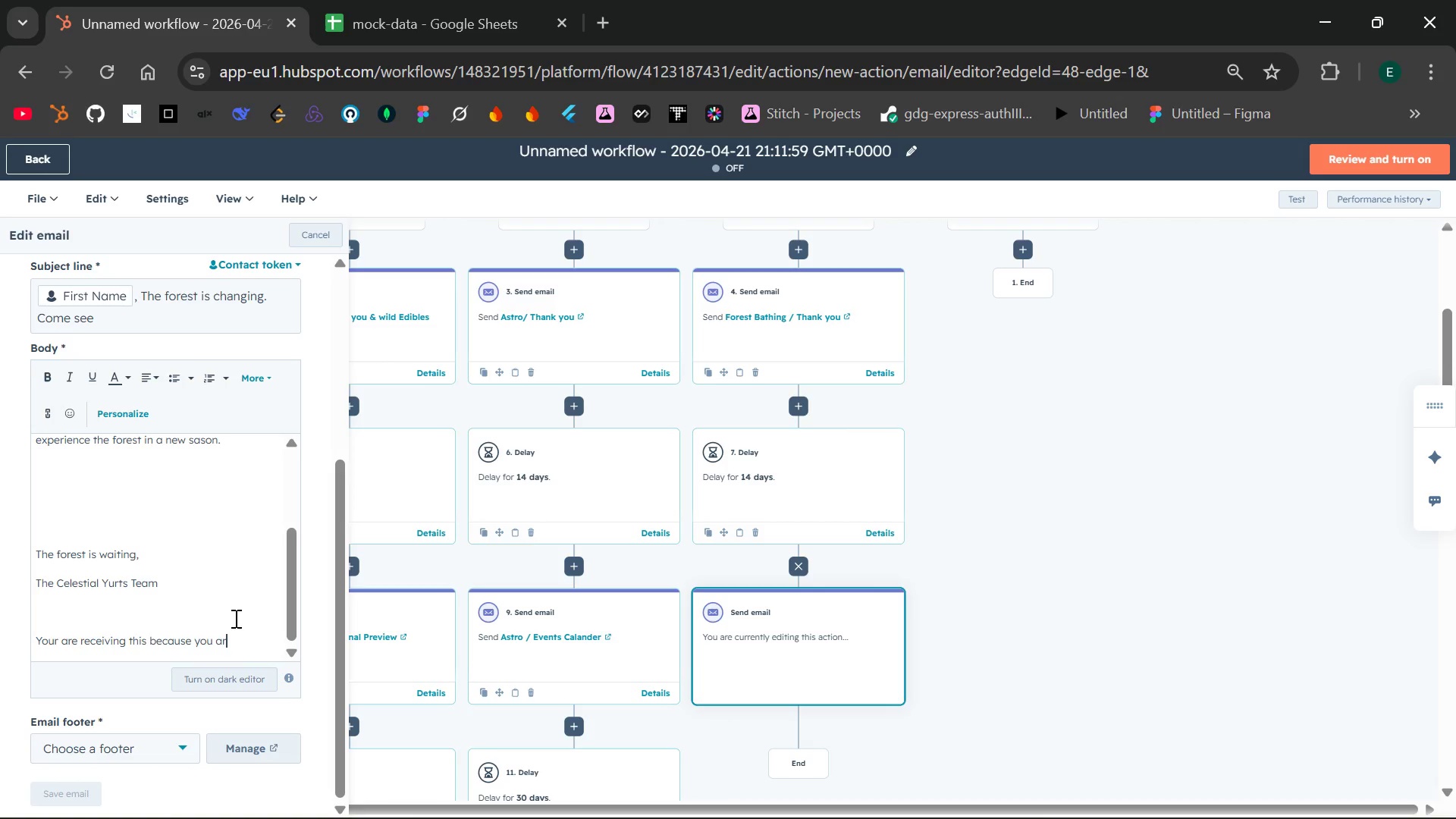 
hold_key(key=Backspace, duration=0.78)
 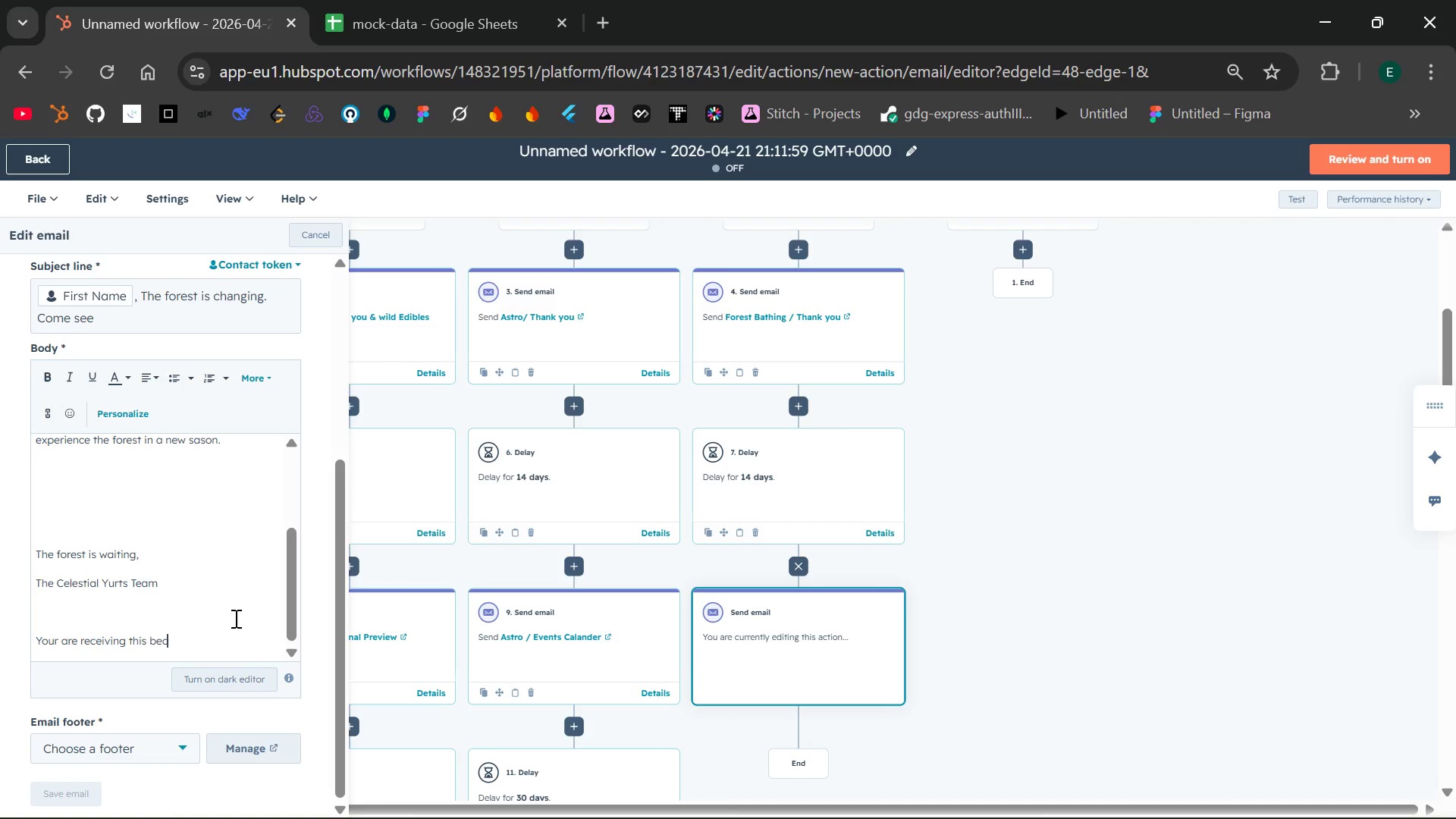 
key(Backspace)
 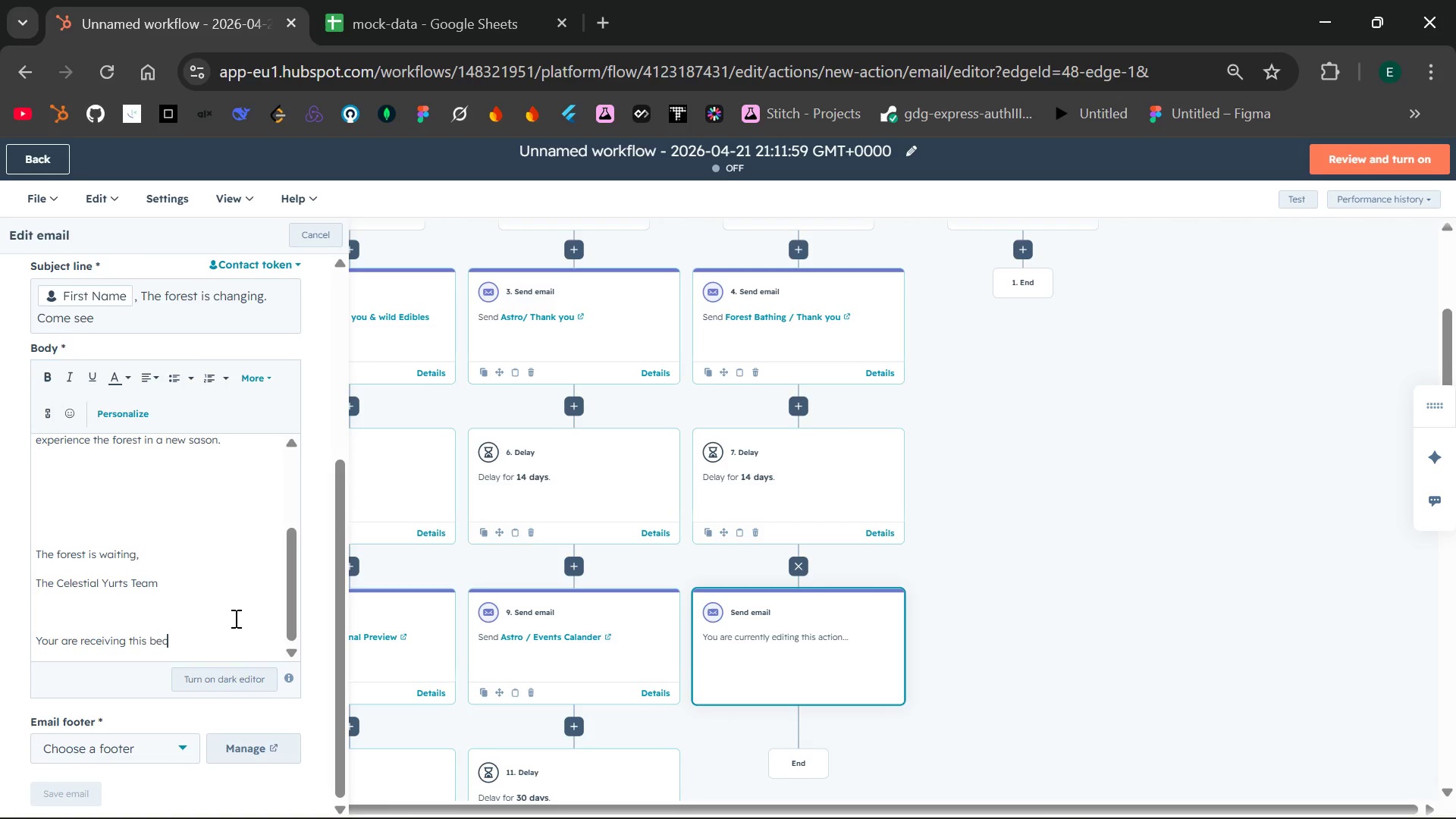 
key(Backspace)
 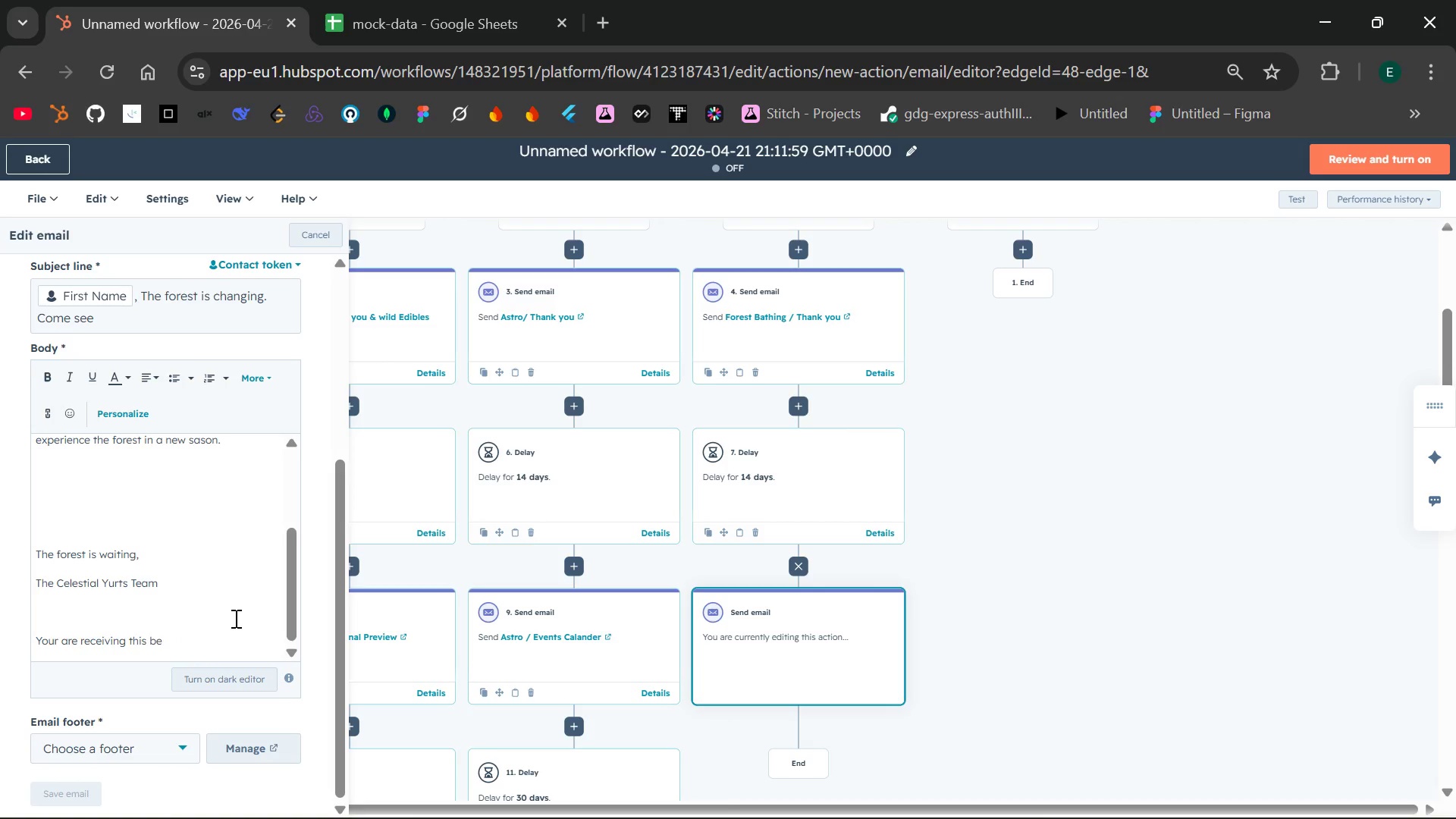 
key(Backspace)
 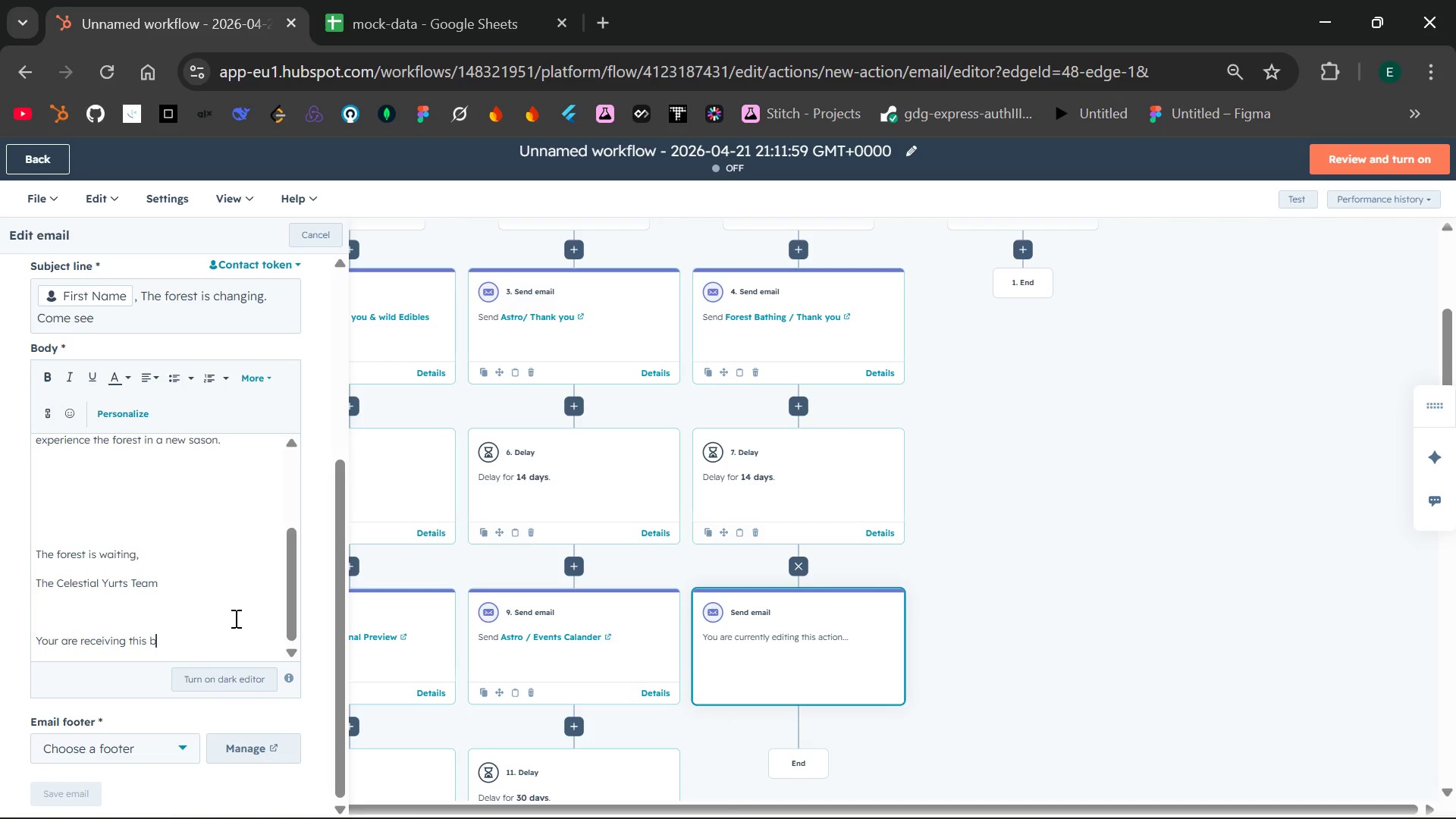 
key(Backspace)
 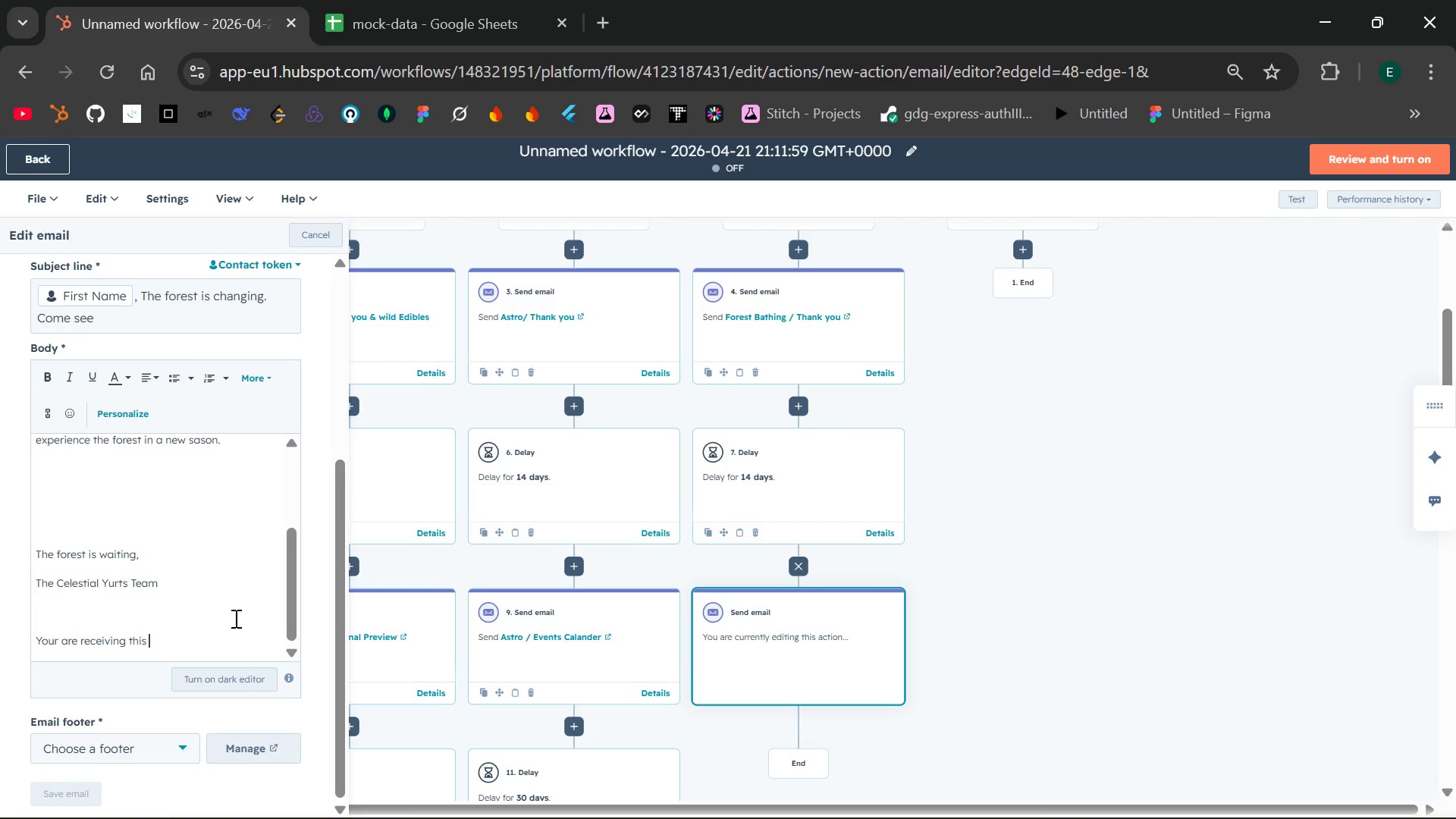 
type(inivitaion base )
key(Backspace)
type(d on your interest in forest bathing.)
 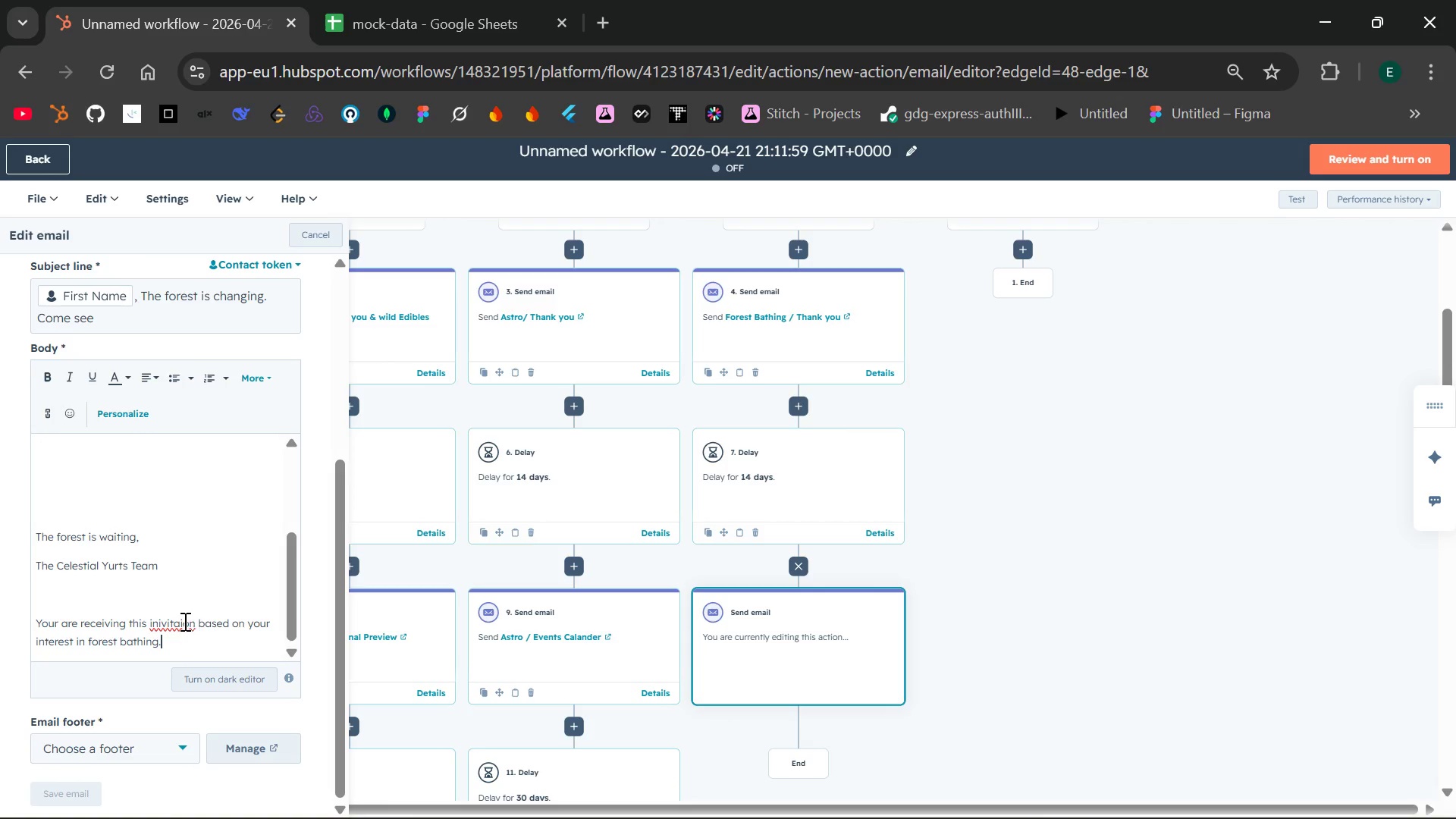 
double_click([184, 621])
 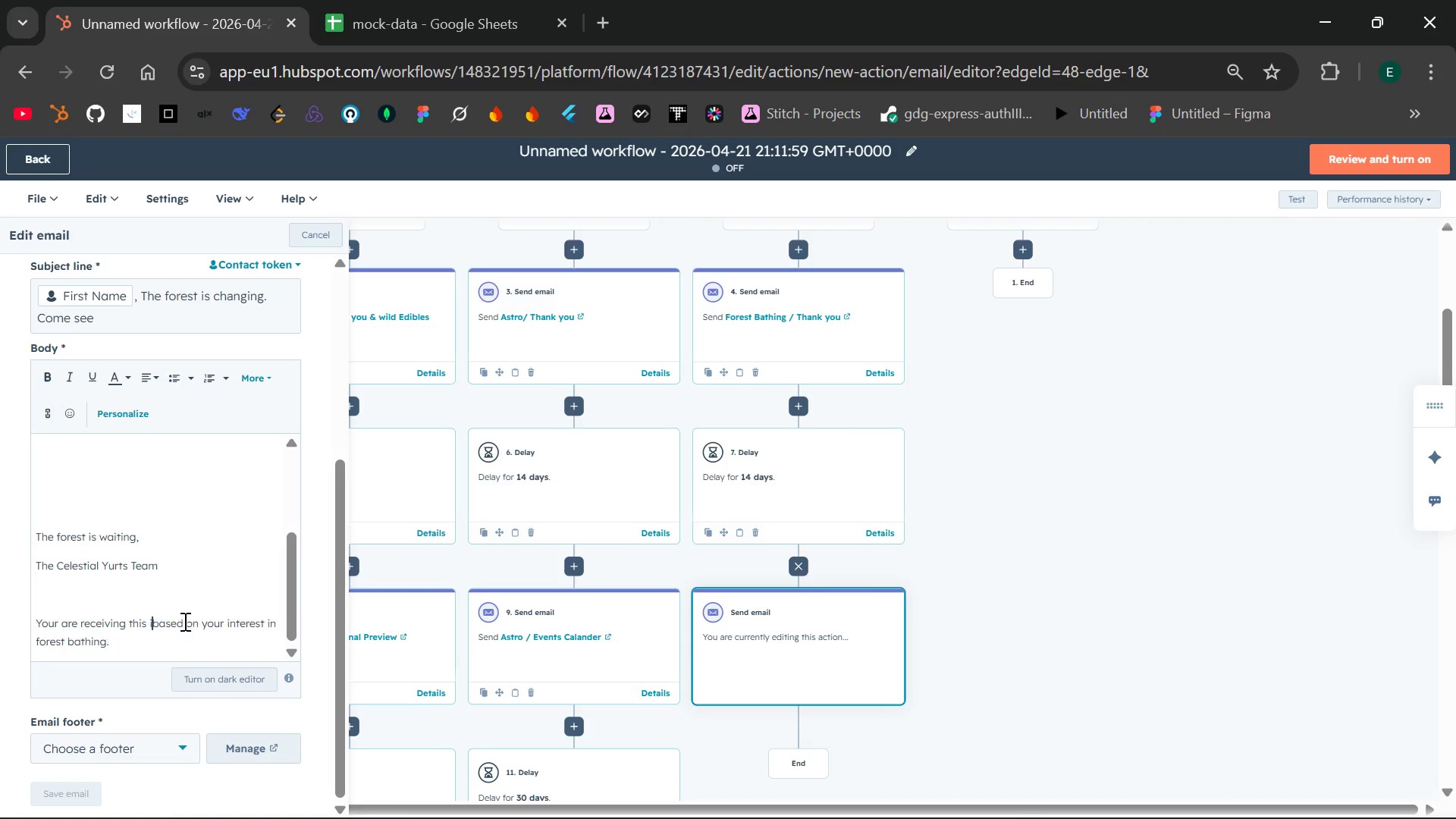 
type(iniv)
key(Backspace)
key(Backspace)
type(vitaiton )
key(Backspace)
key(Backspace)
key(Backspace)
key(Backspace)
key(Backspace)
key(Backspace)
type(ation )
 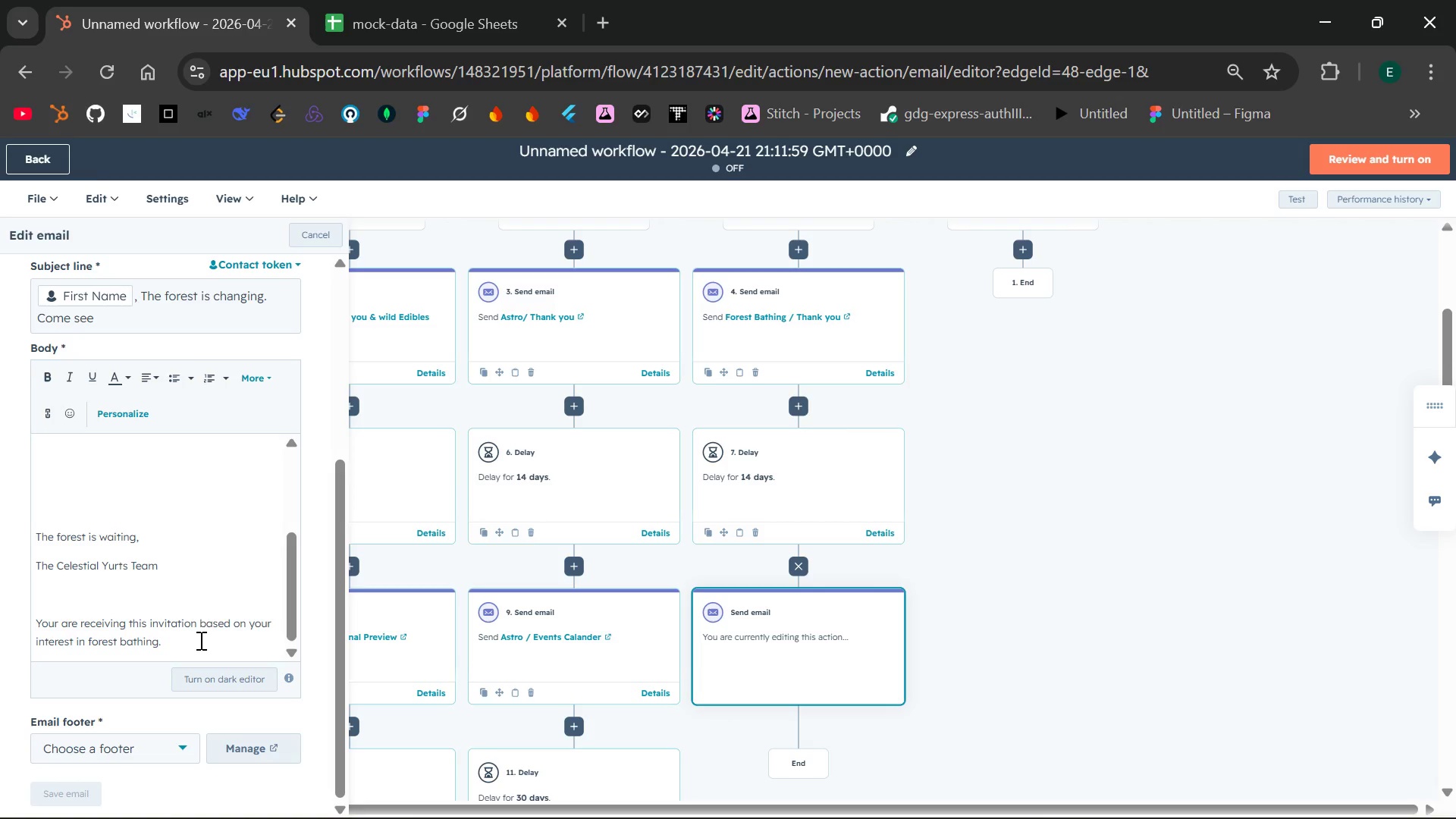 
left_click([200, 642])
 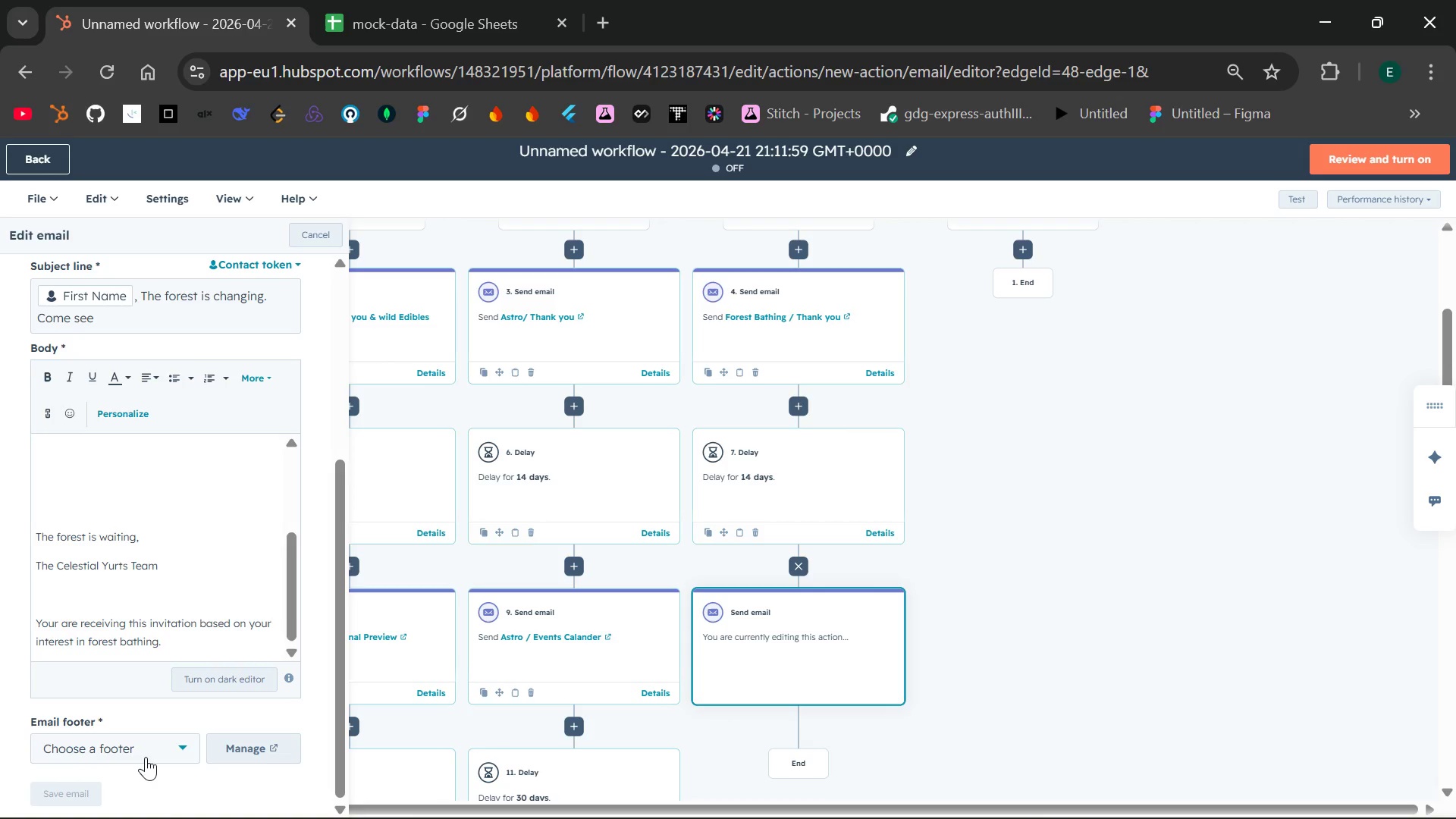 
left_click([146, 757])
 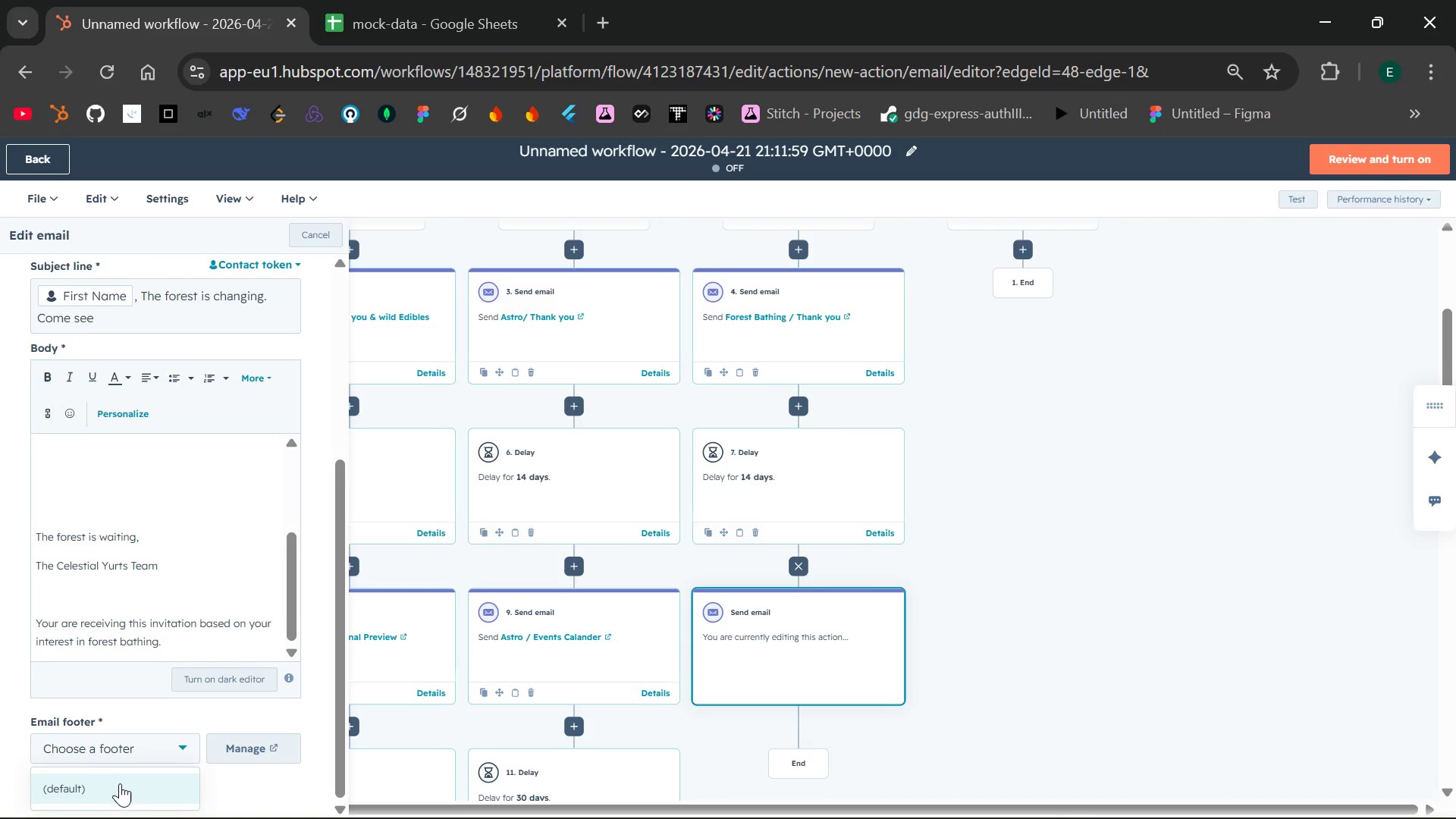 
left_click([120, 783])
 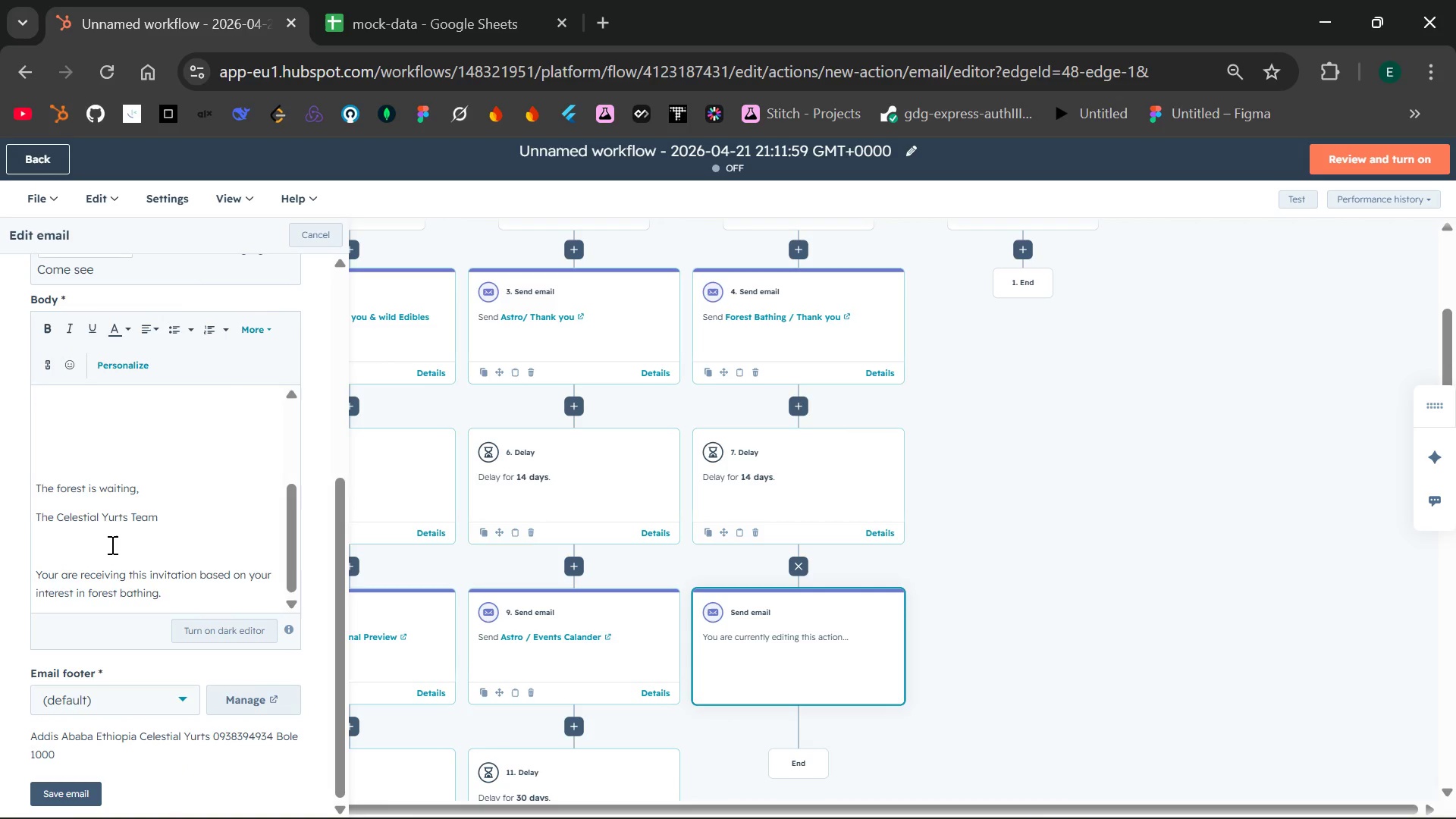 
left_click([69, 592])
 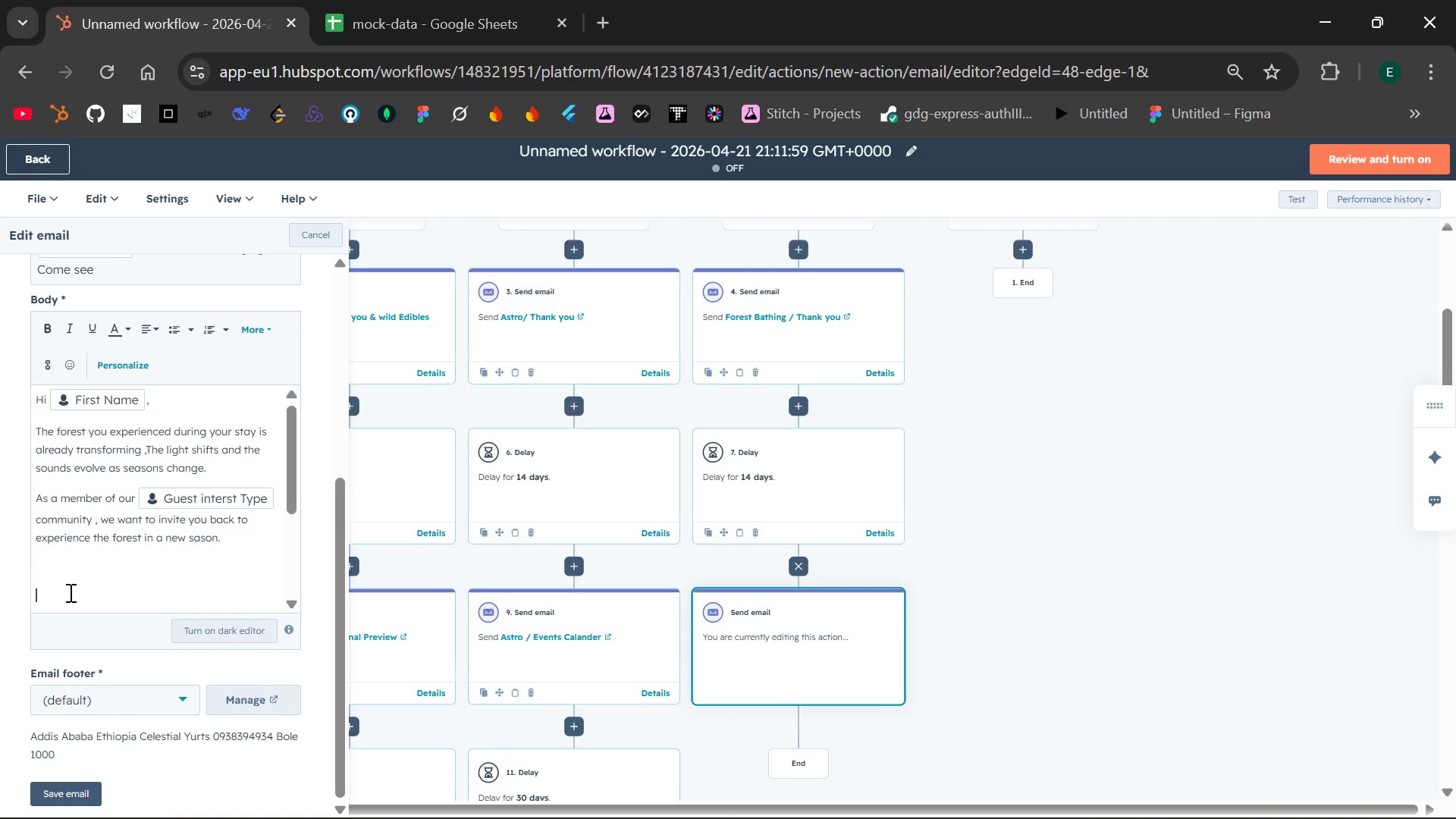 
key(Backspace)
key(Backspace)
key(Backspace)
key(Backspace)
key(Backspace)
key(Backspace)
key(Backspace)
type(eason.)
 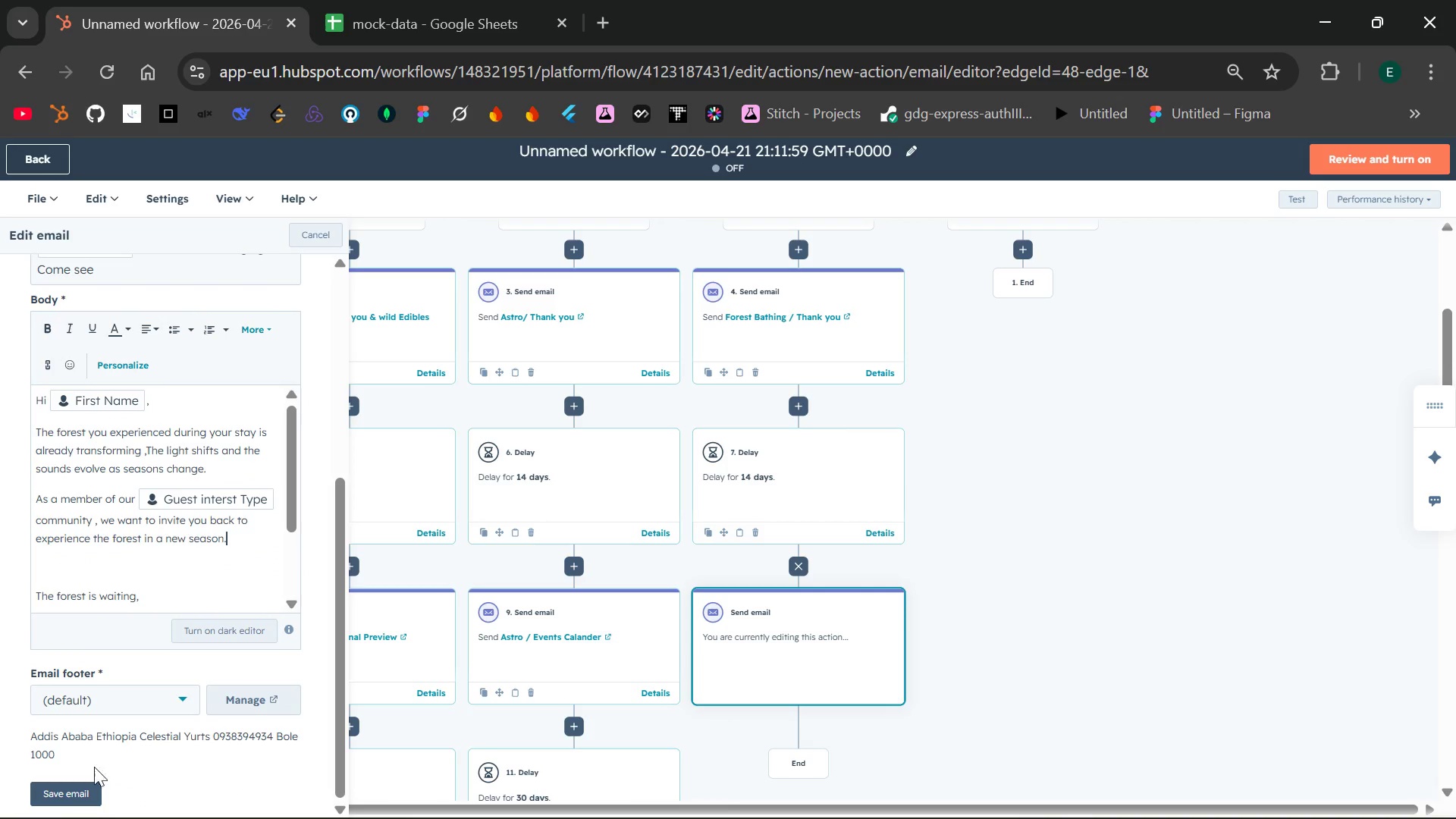 
left_click([69, 795])
 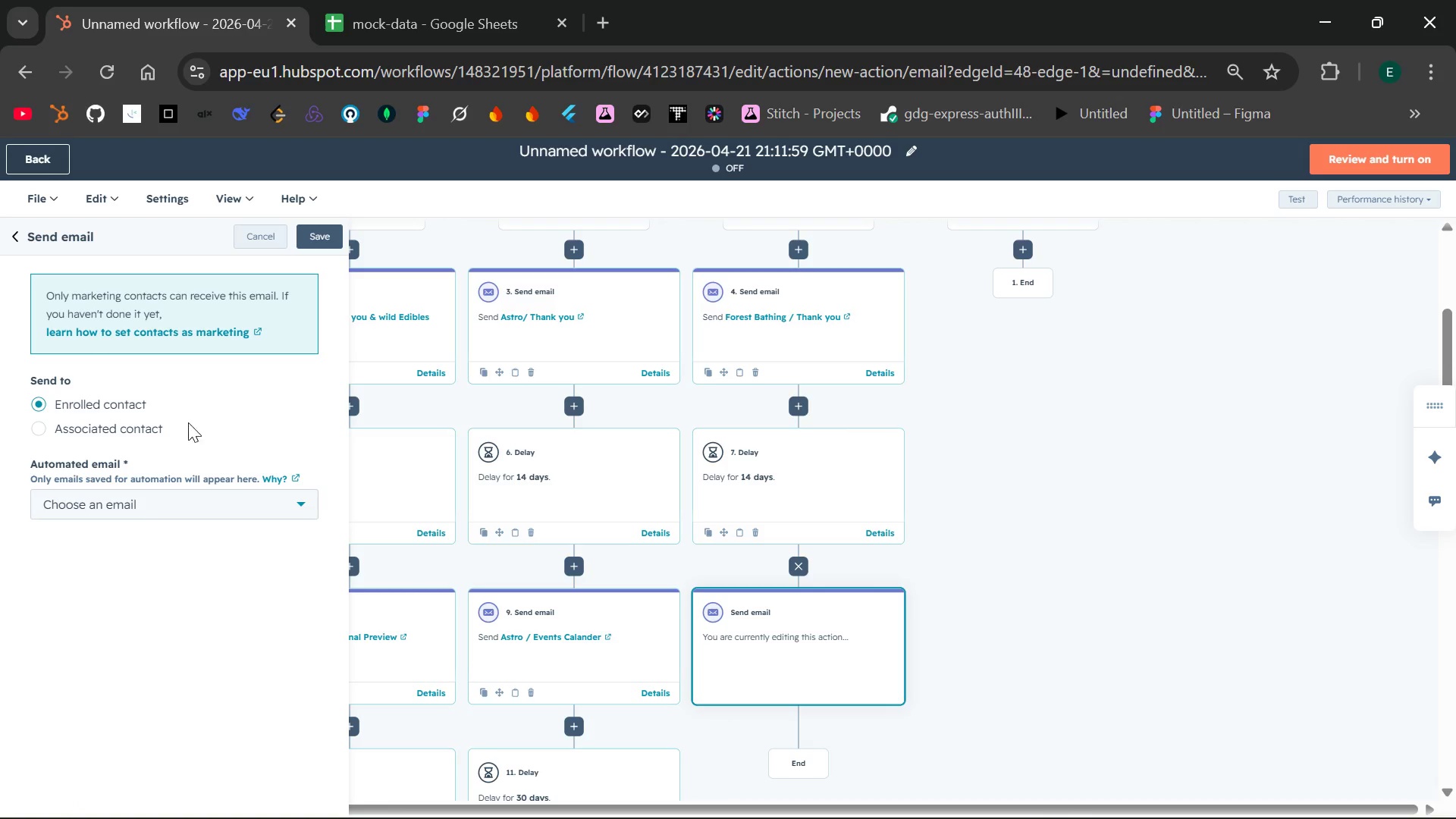 
wait(5.55)
 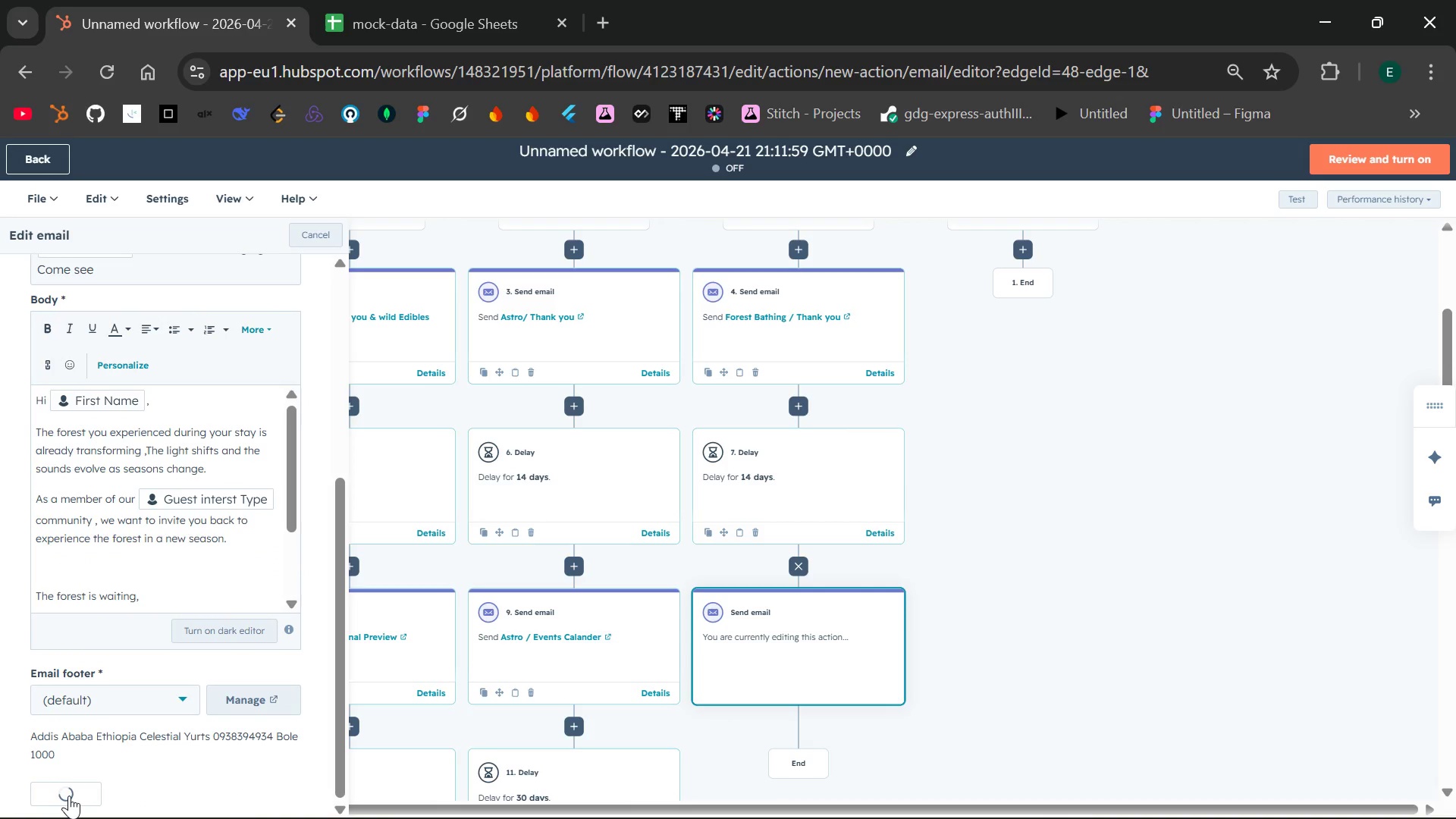 
left_click([322, 241])
 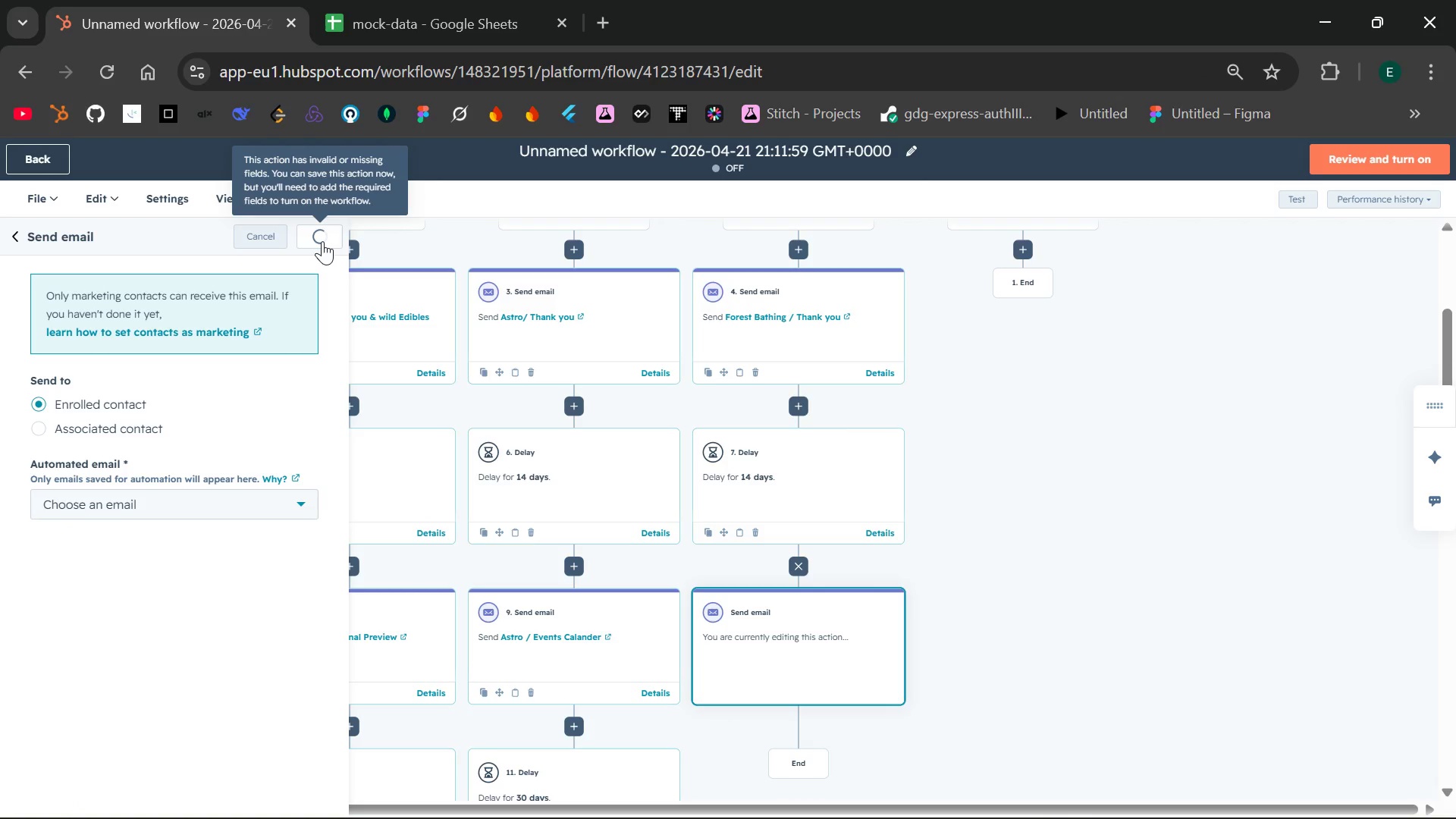 
wait(9.03)
 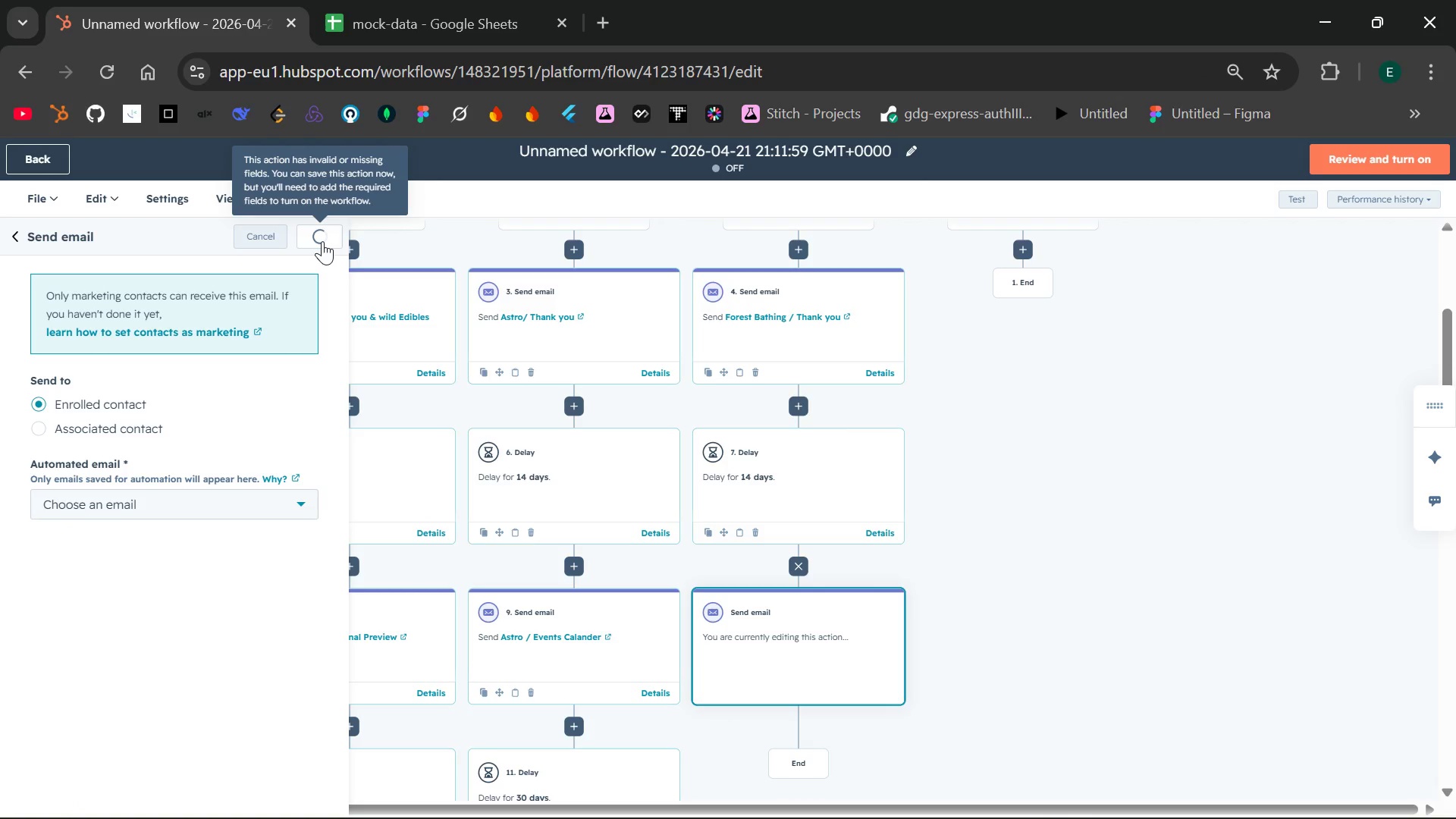 
left_click([757, 621])
 